 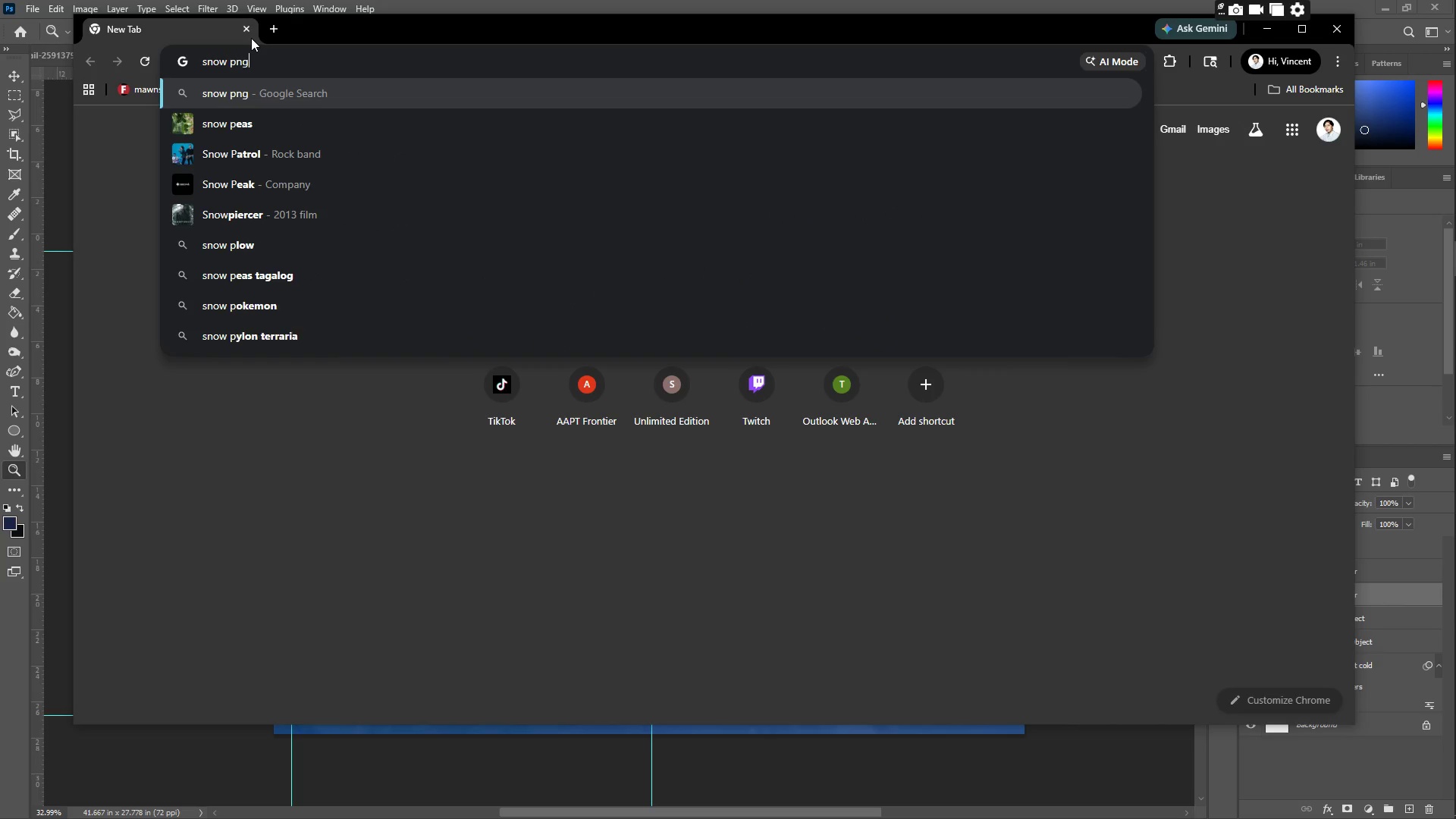 
key(Enter)
 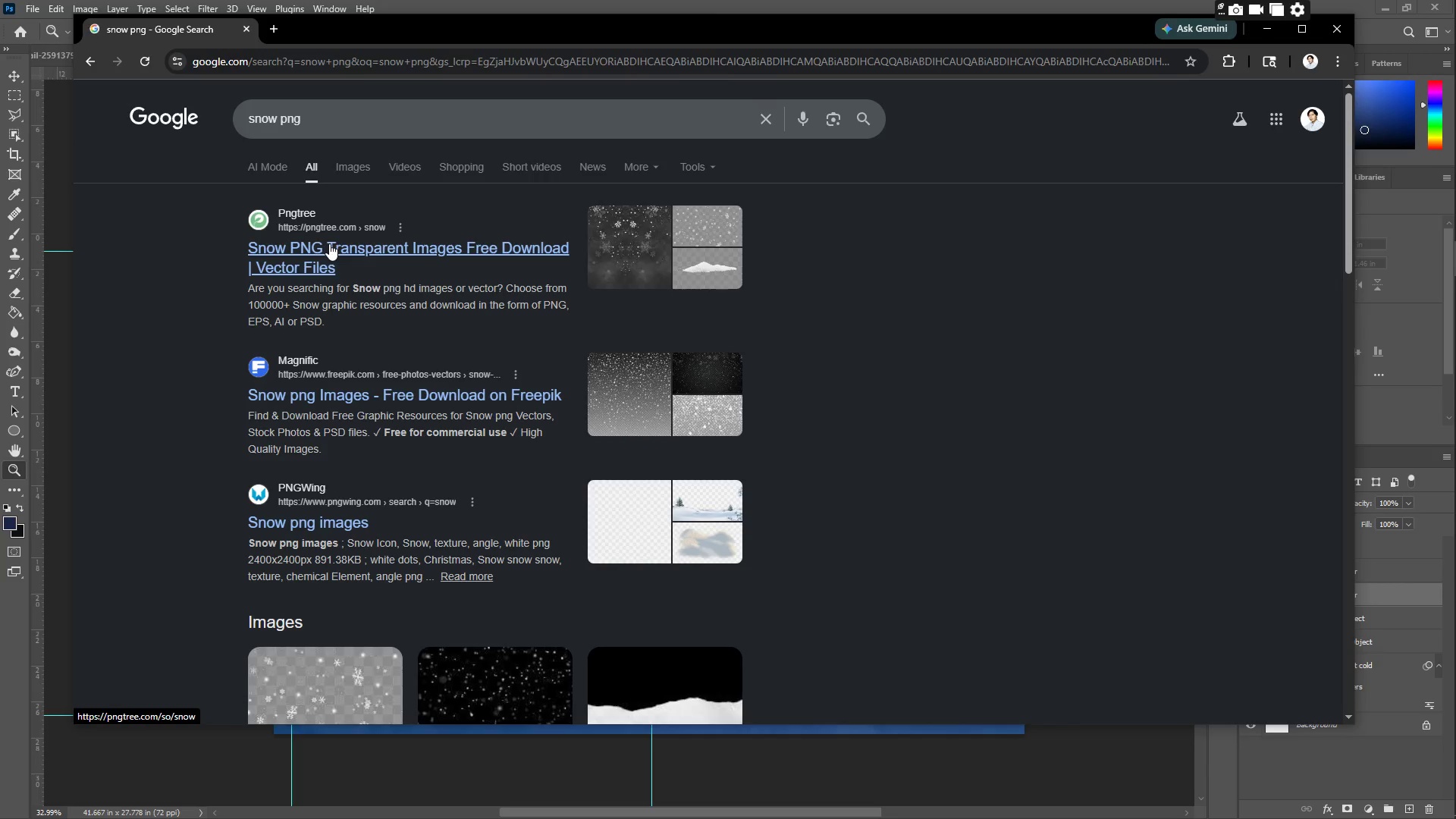 
left_click_drag(start_coordinate=[316, 130], to_coordinate=[207, 123])
 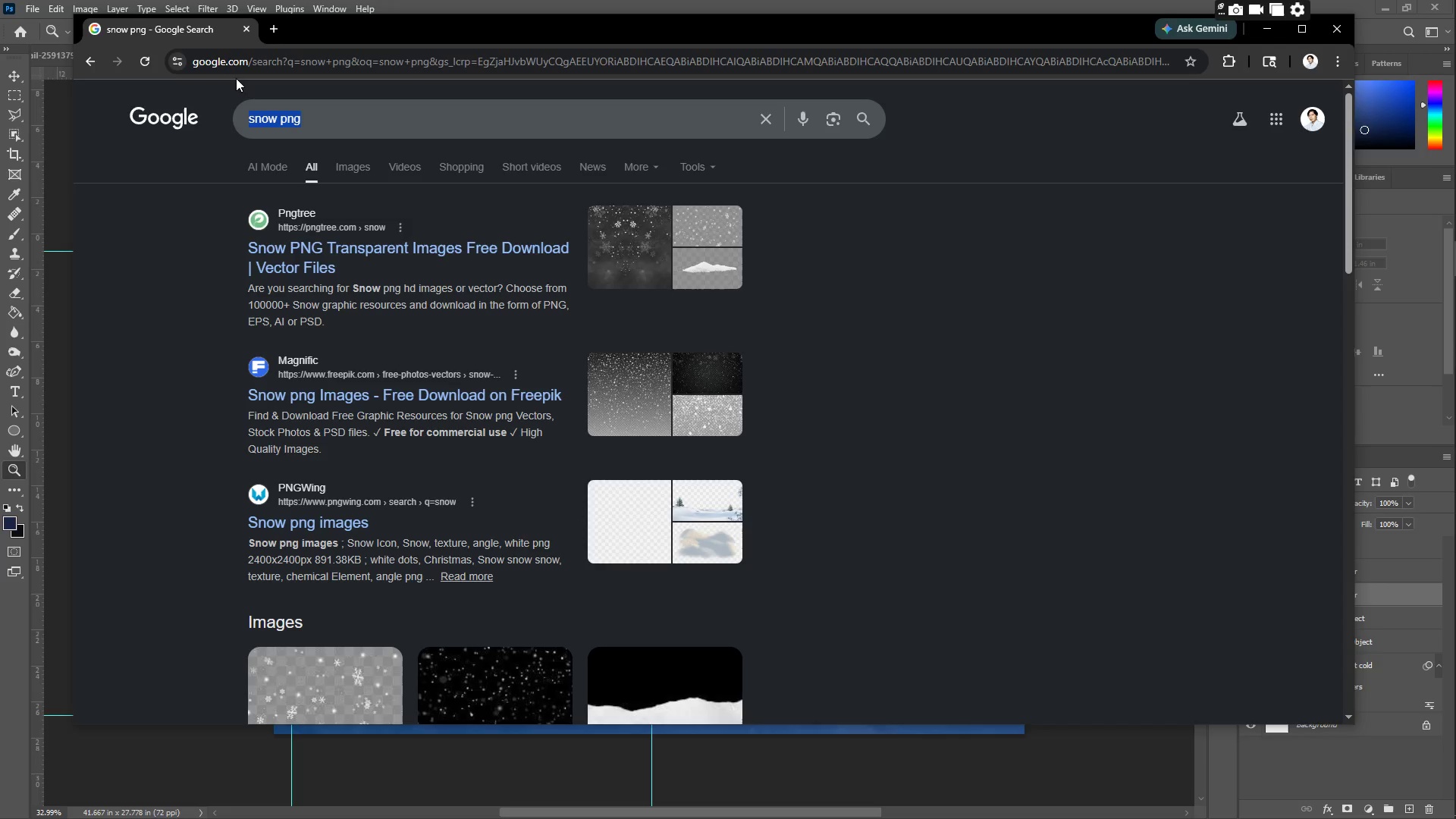 
left_click([247, 67])
 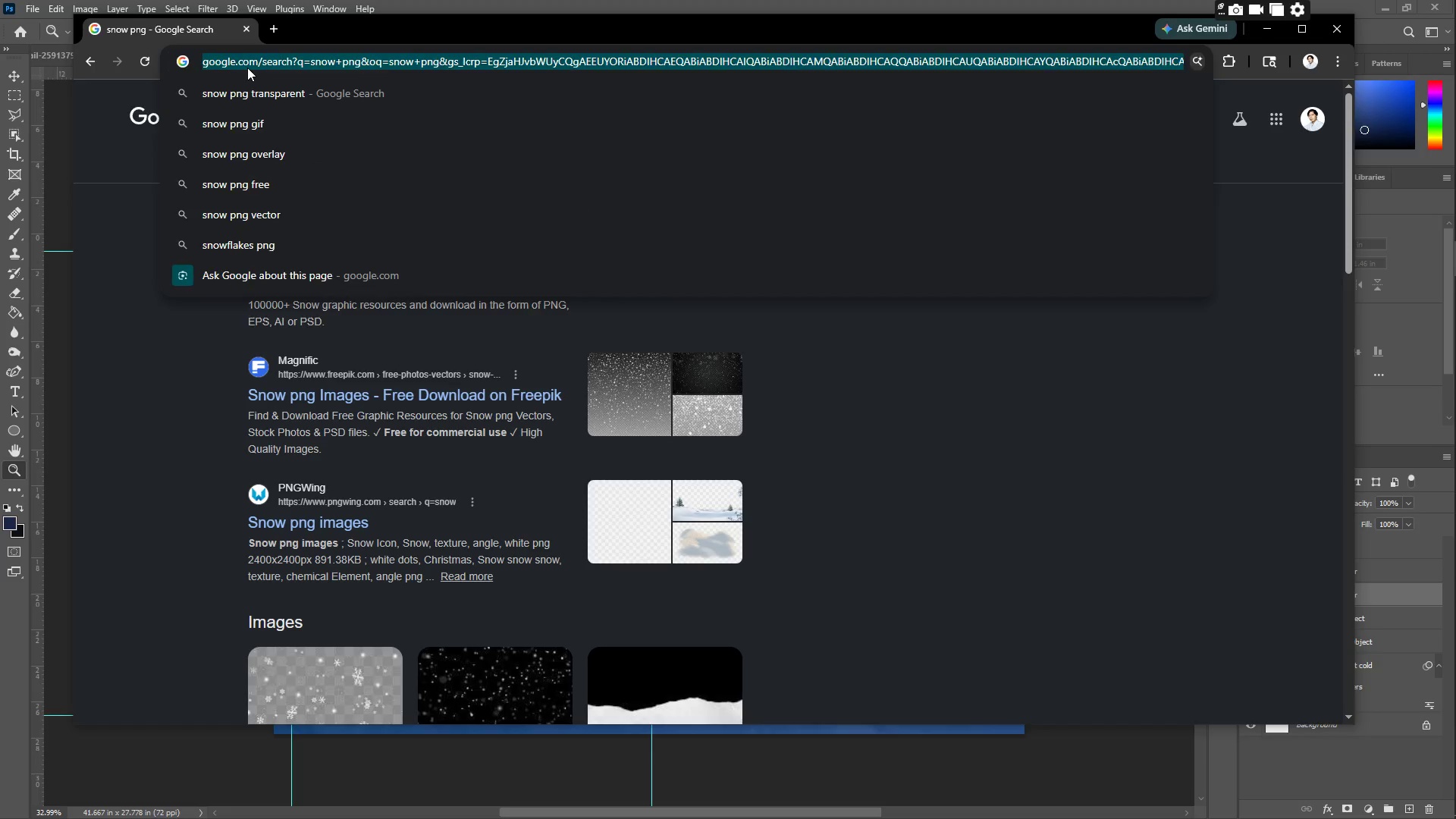 
type(pexels)
 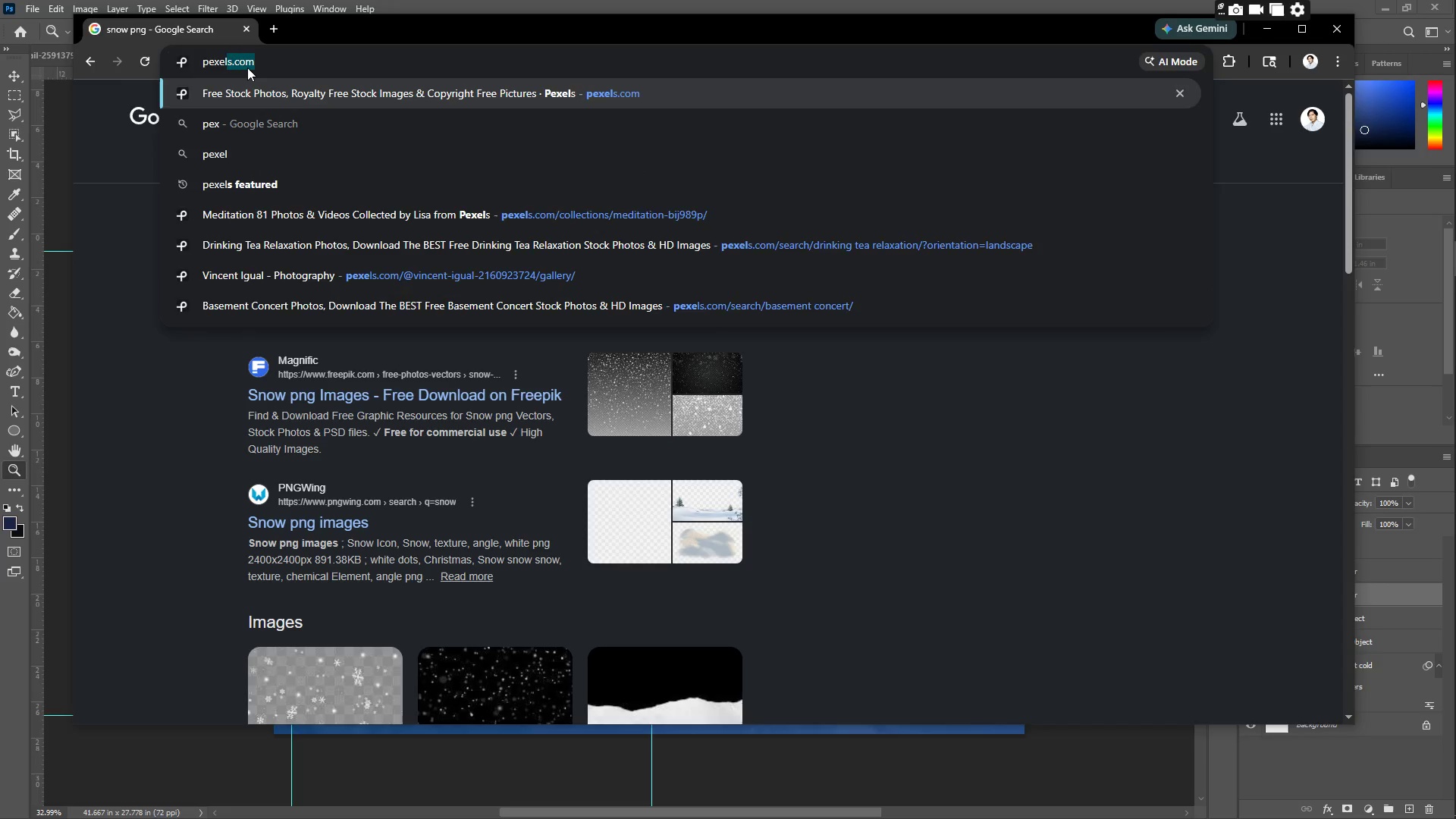 
key(Enter)
 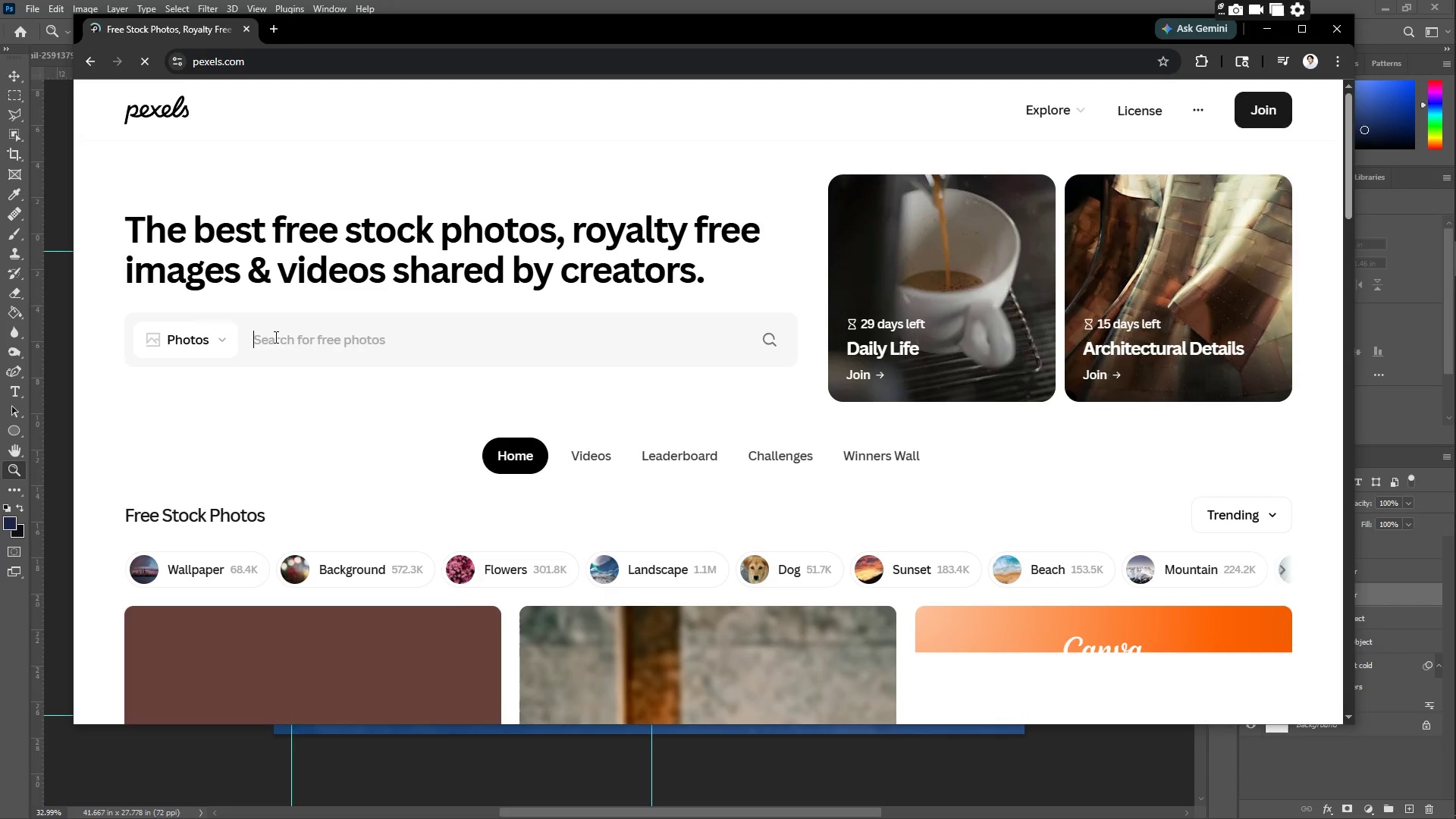 
type(snowing)
 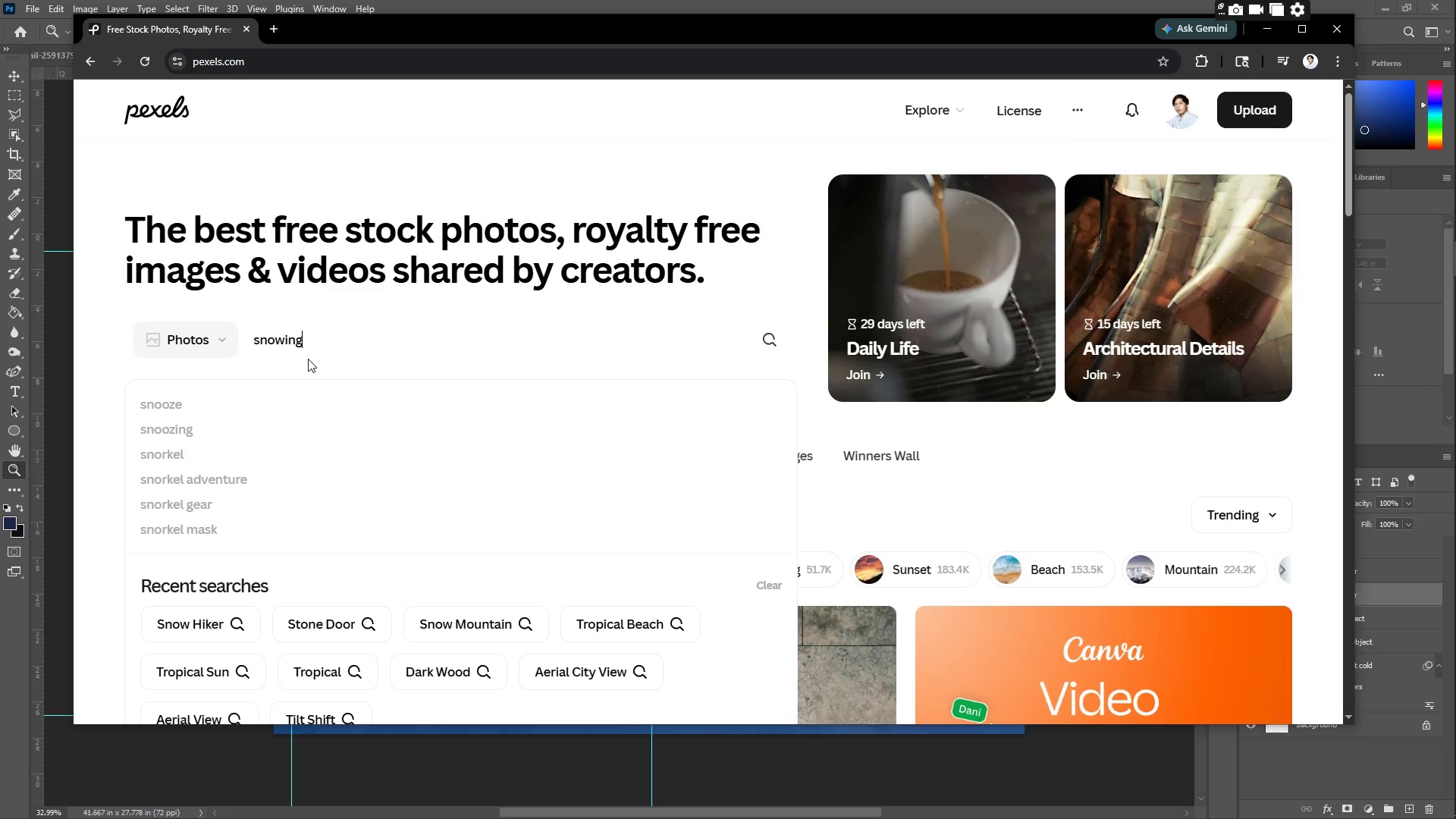 
key(Enter)
 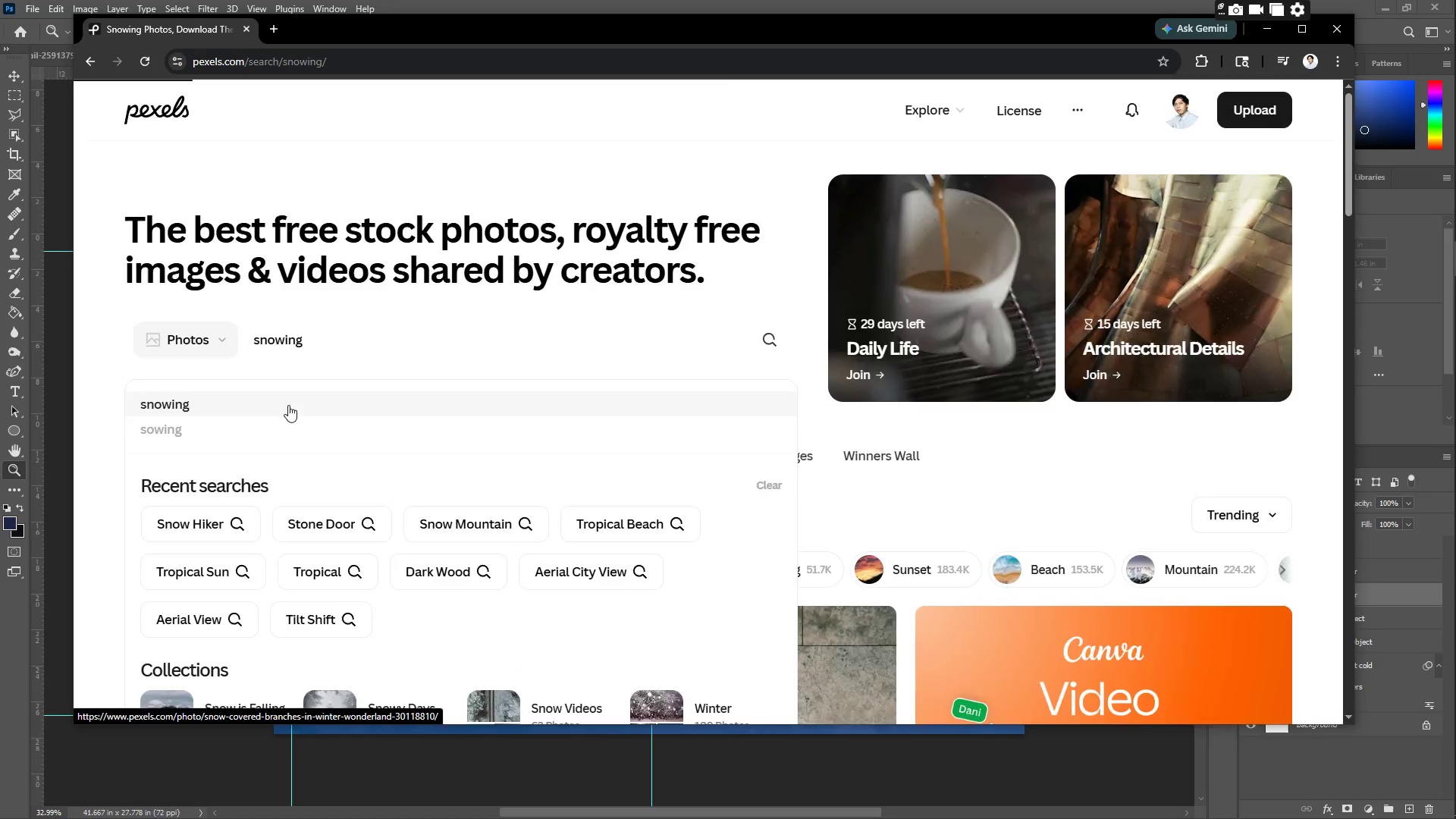 
scroll: coordinate [757, 458], scroll_direction: down, amount: 69.0
 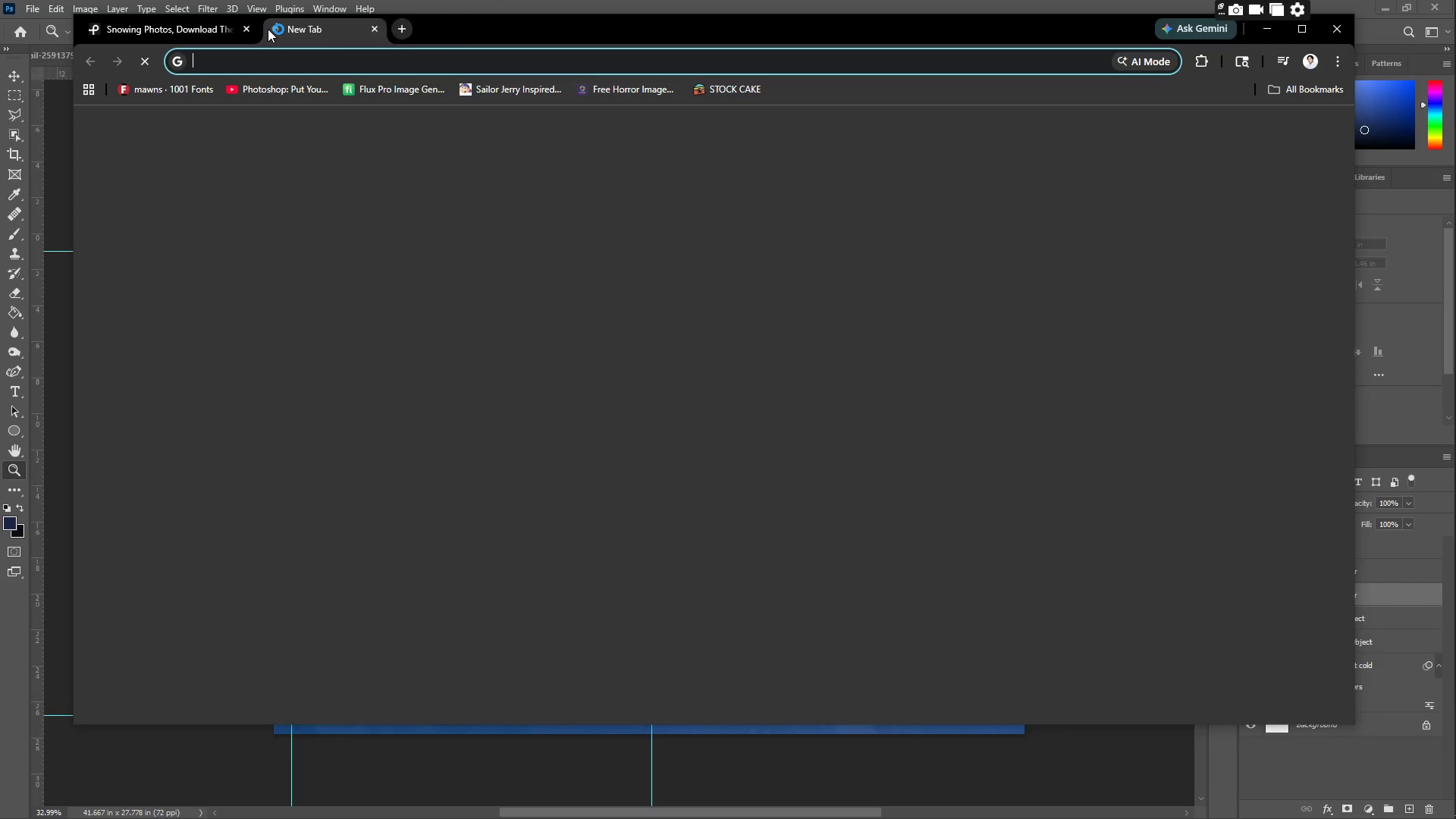 
type(ss)
key(Backspace)
type(now texture)
 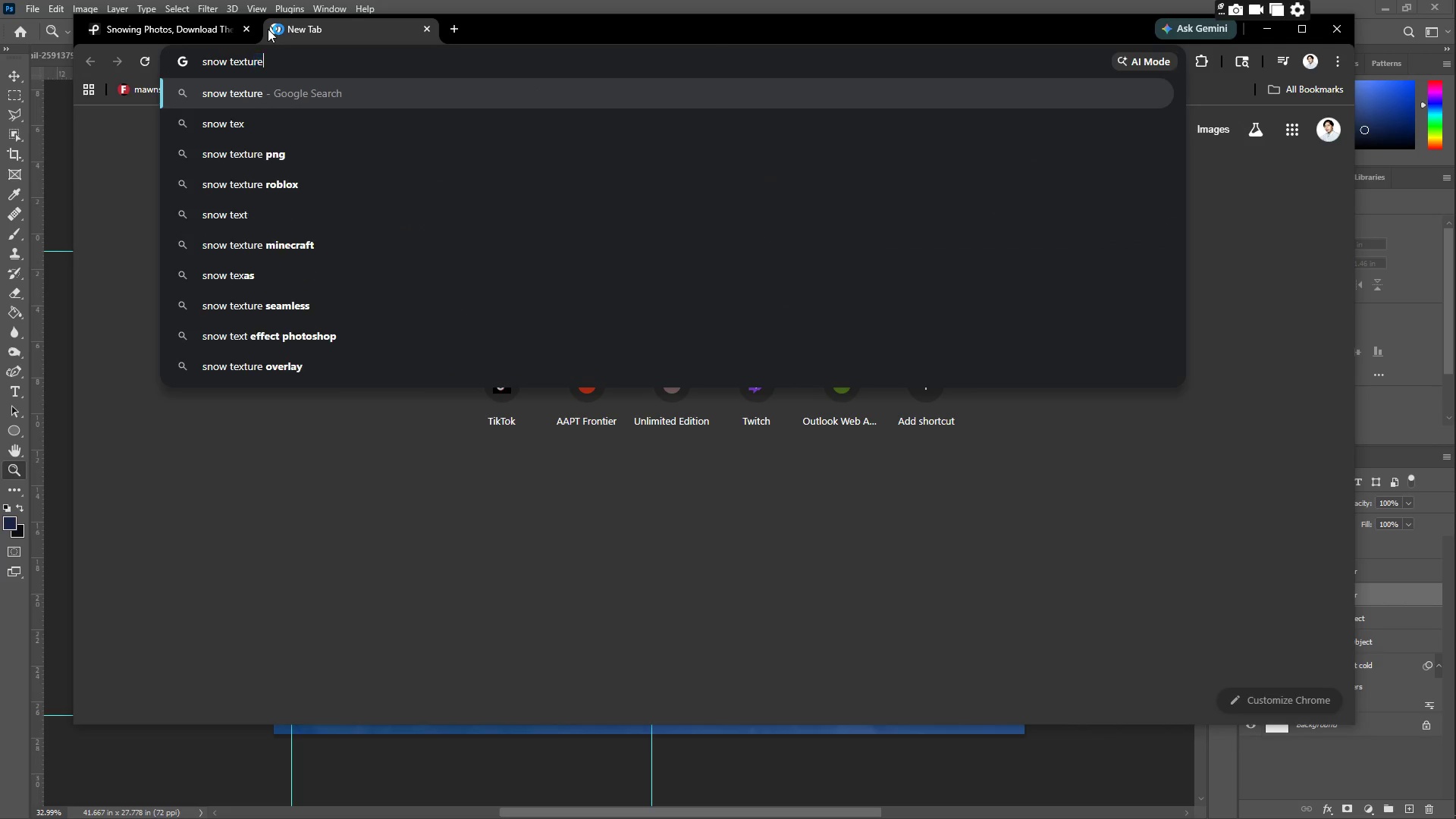 
key(Enter)
 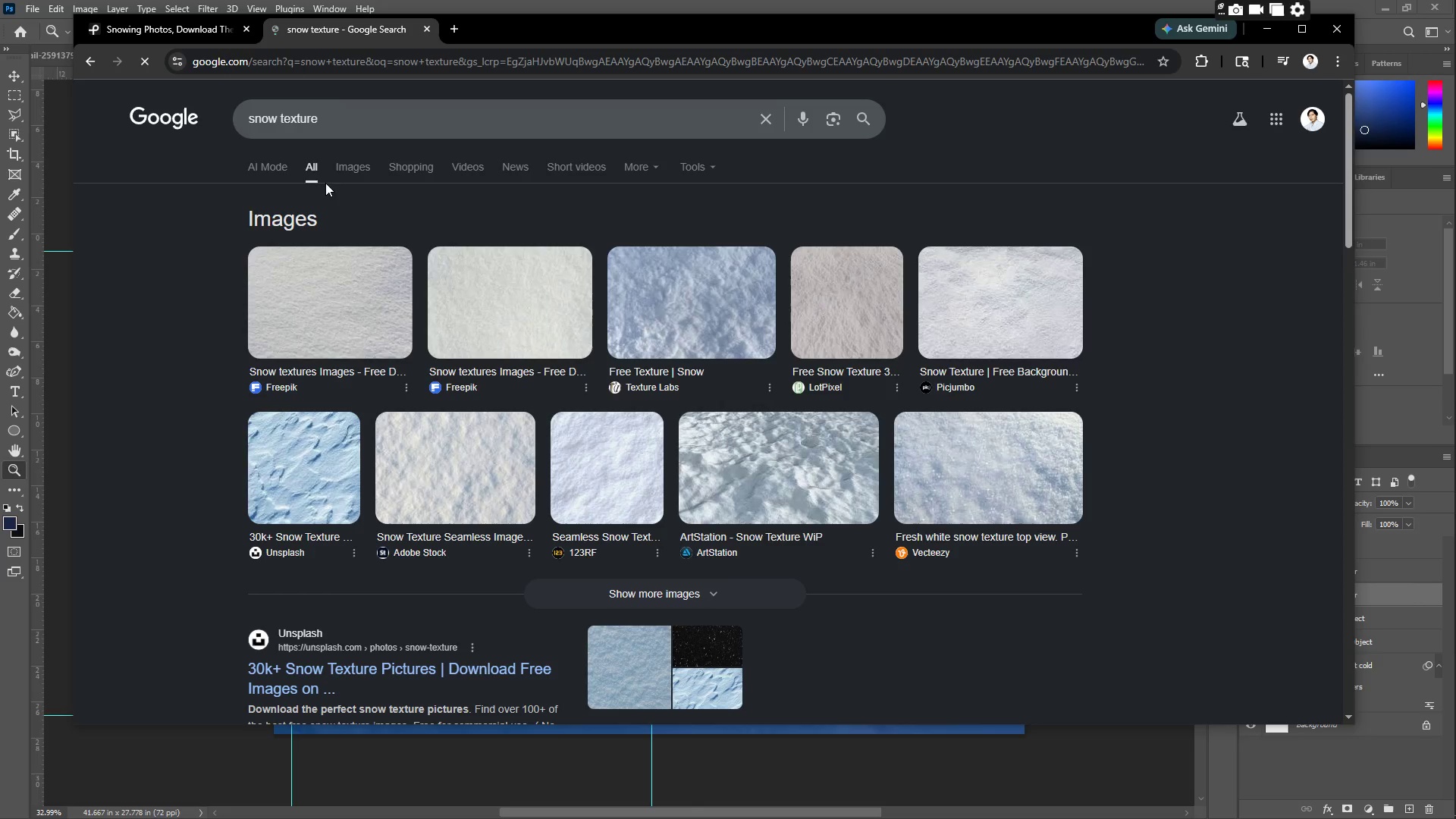 
left_click([340, 160])
 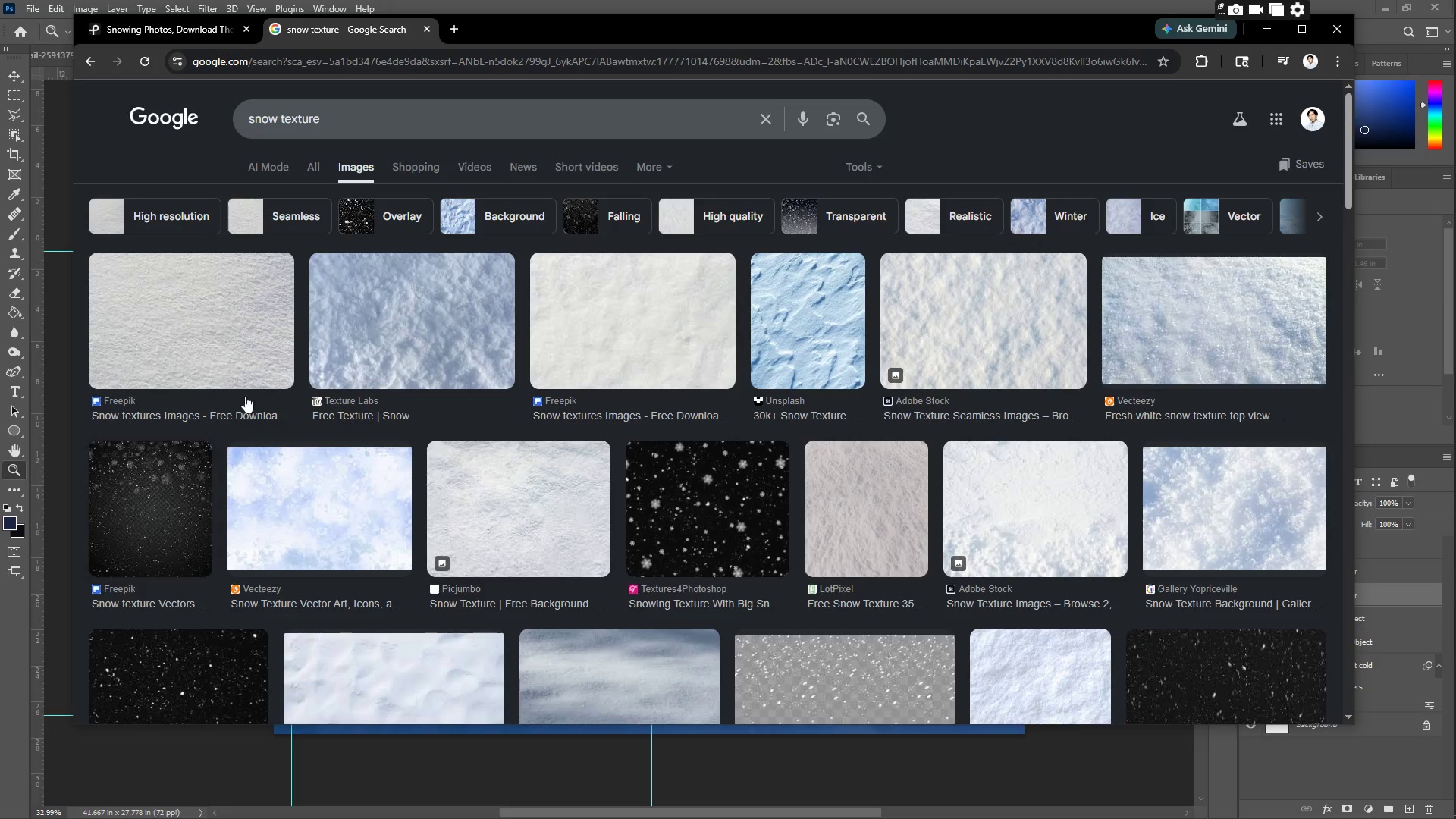 
left_click([252, 118])
 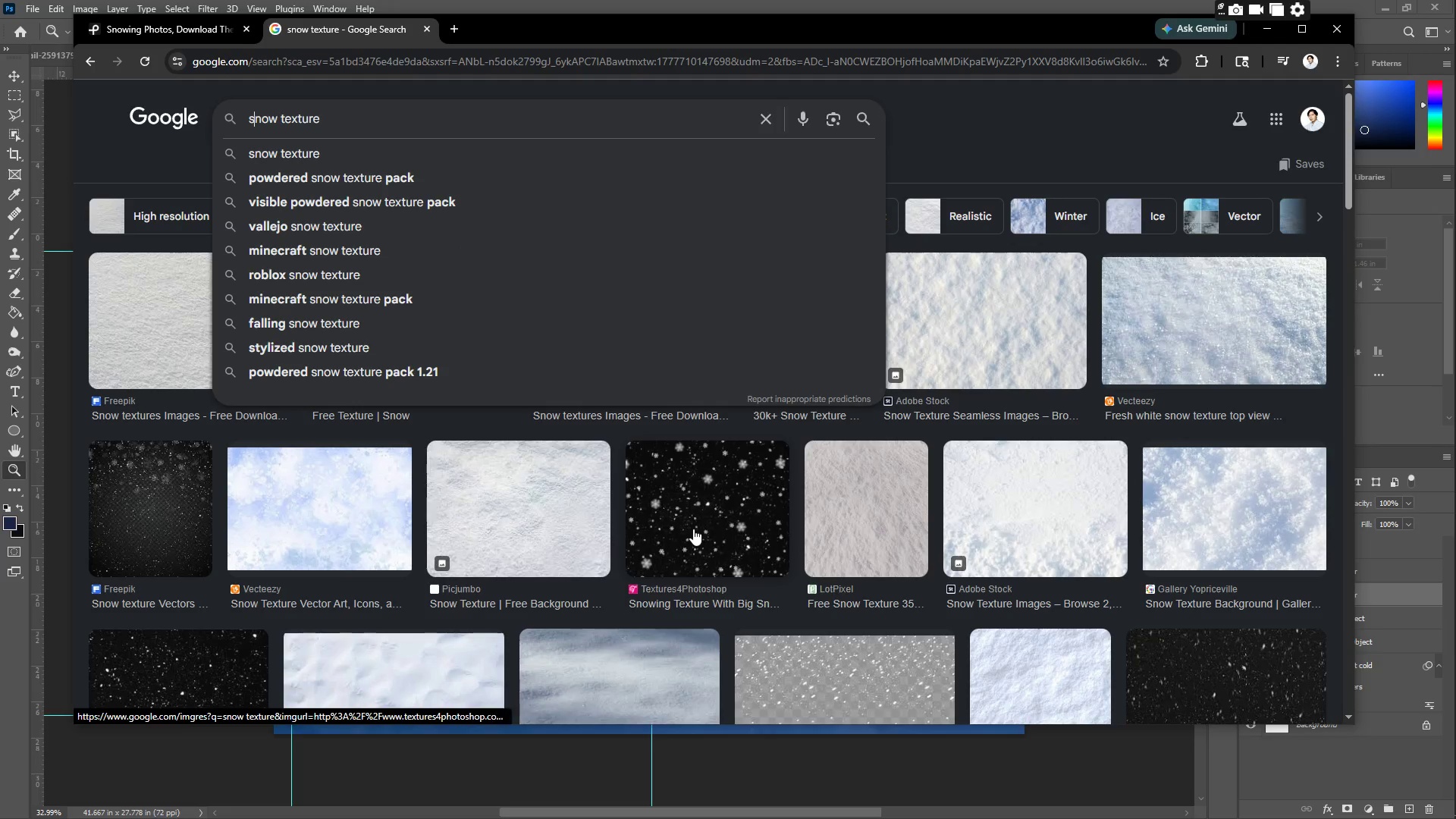 
scroll: coordinate [1107, 469], scroll_direction: down, amount: 4.0
 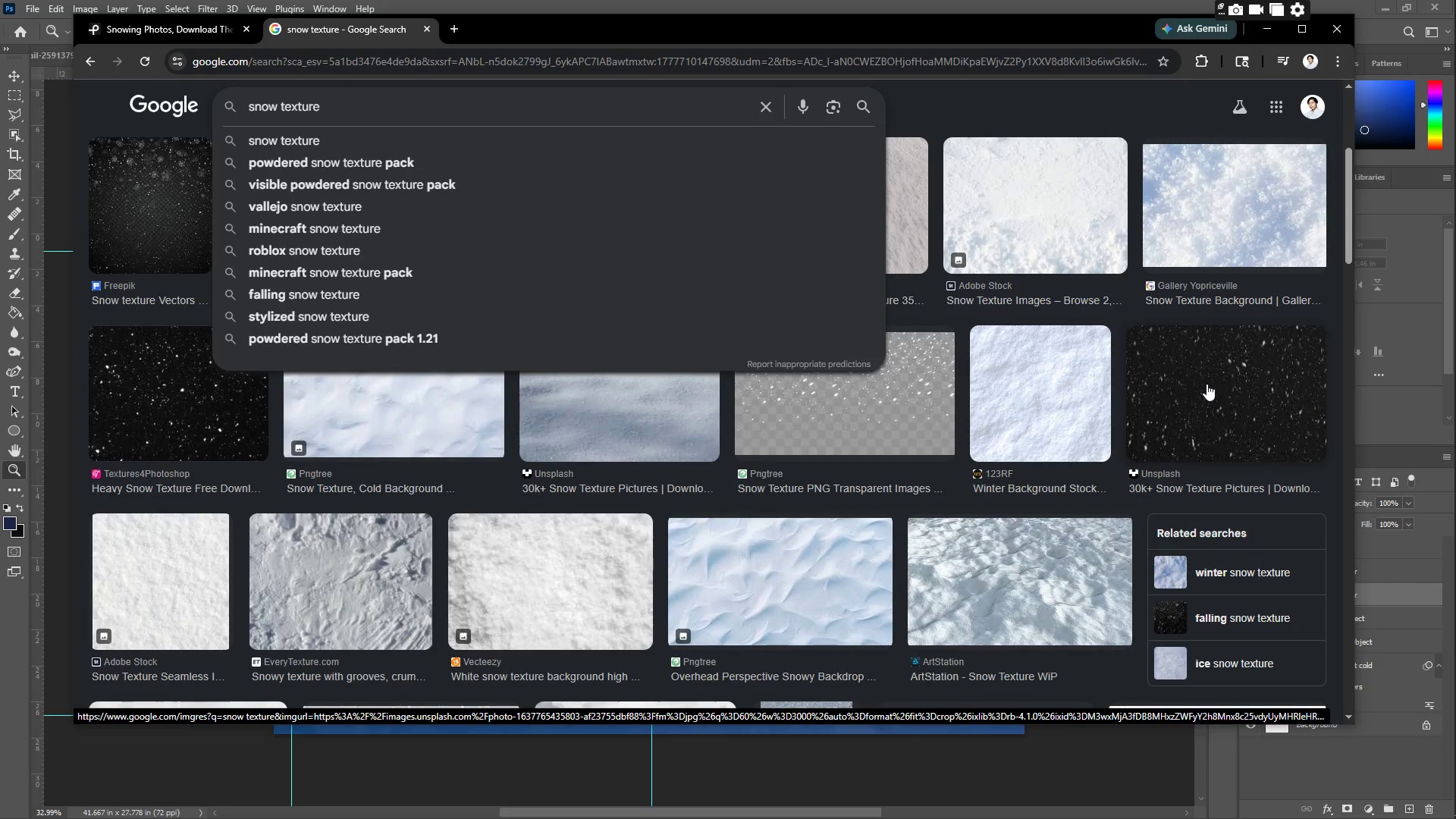 
left_click([1207, 384])
 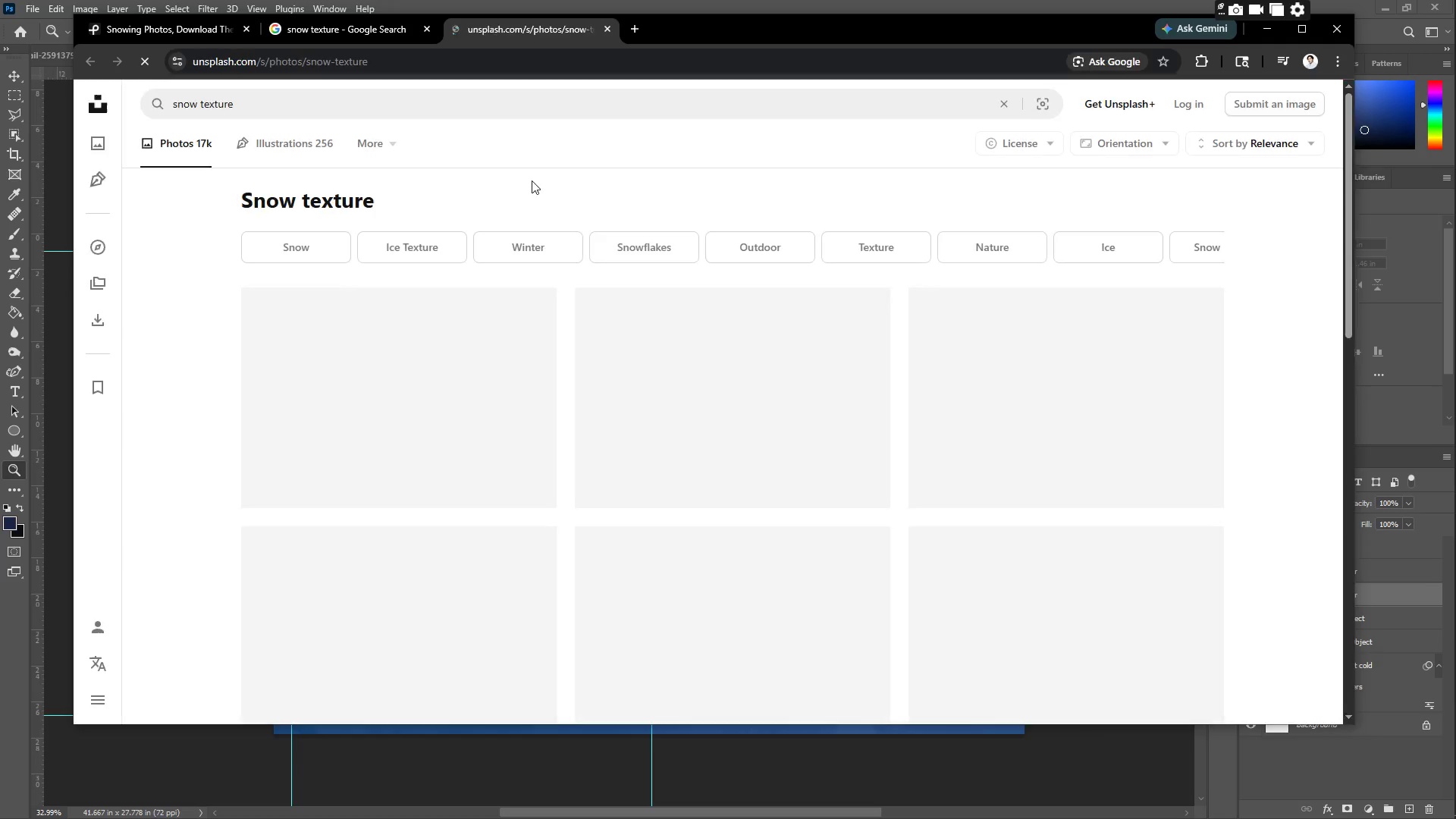 
scroll: coordinate [807, 457], scroll_direction: down, amount: 5.0
 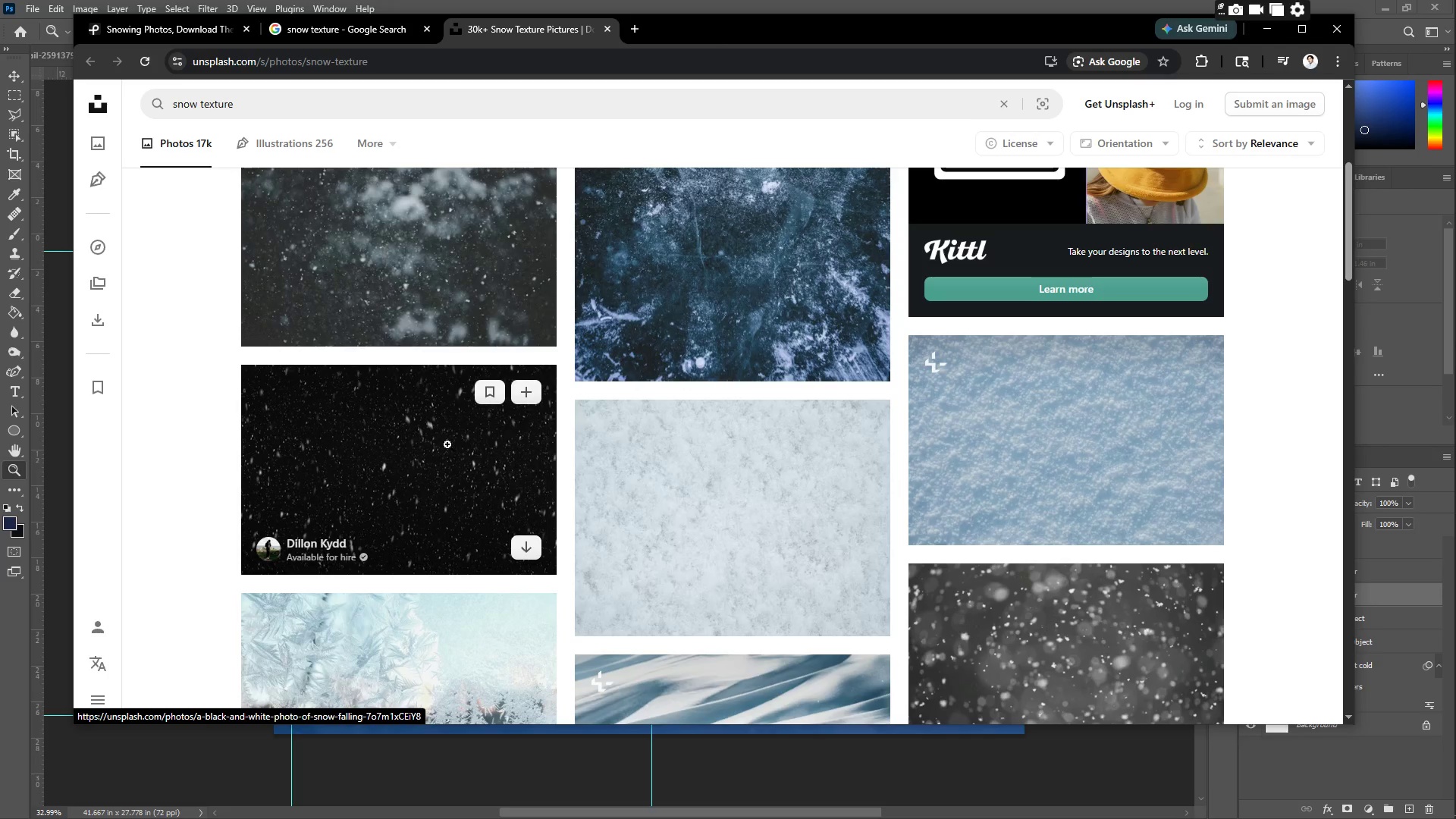 
left_click([426, 256])
 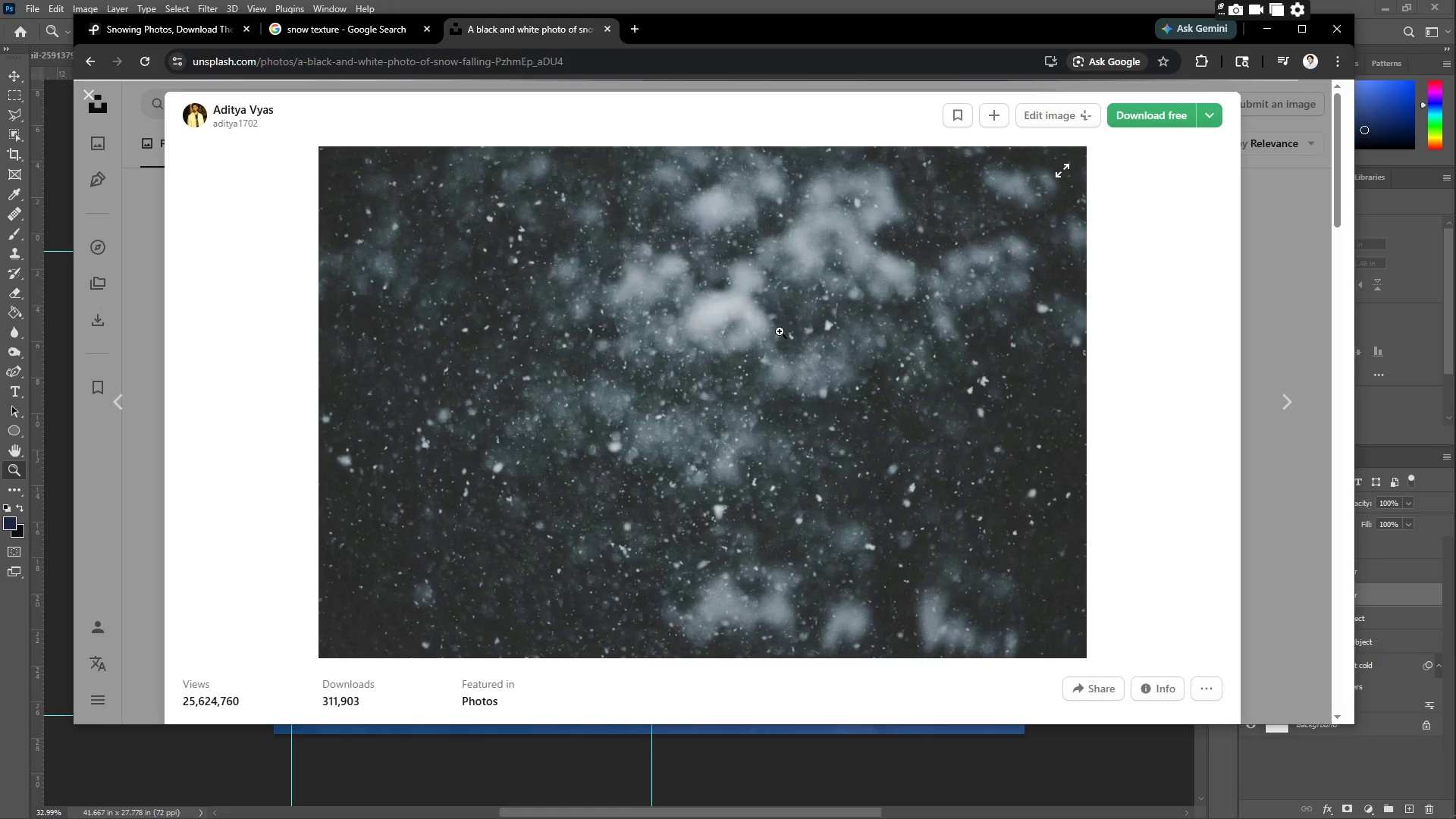 
key(Escape)
 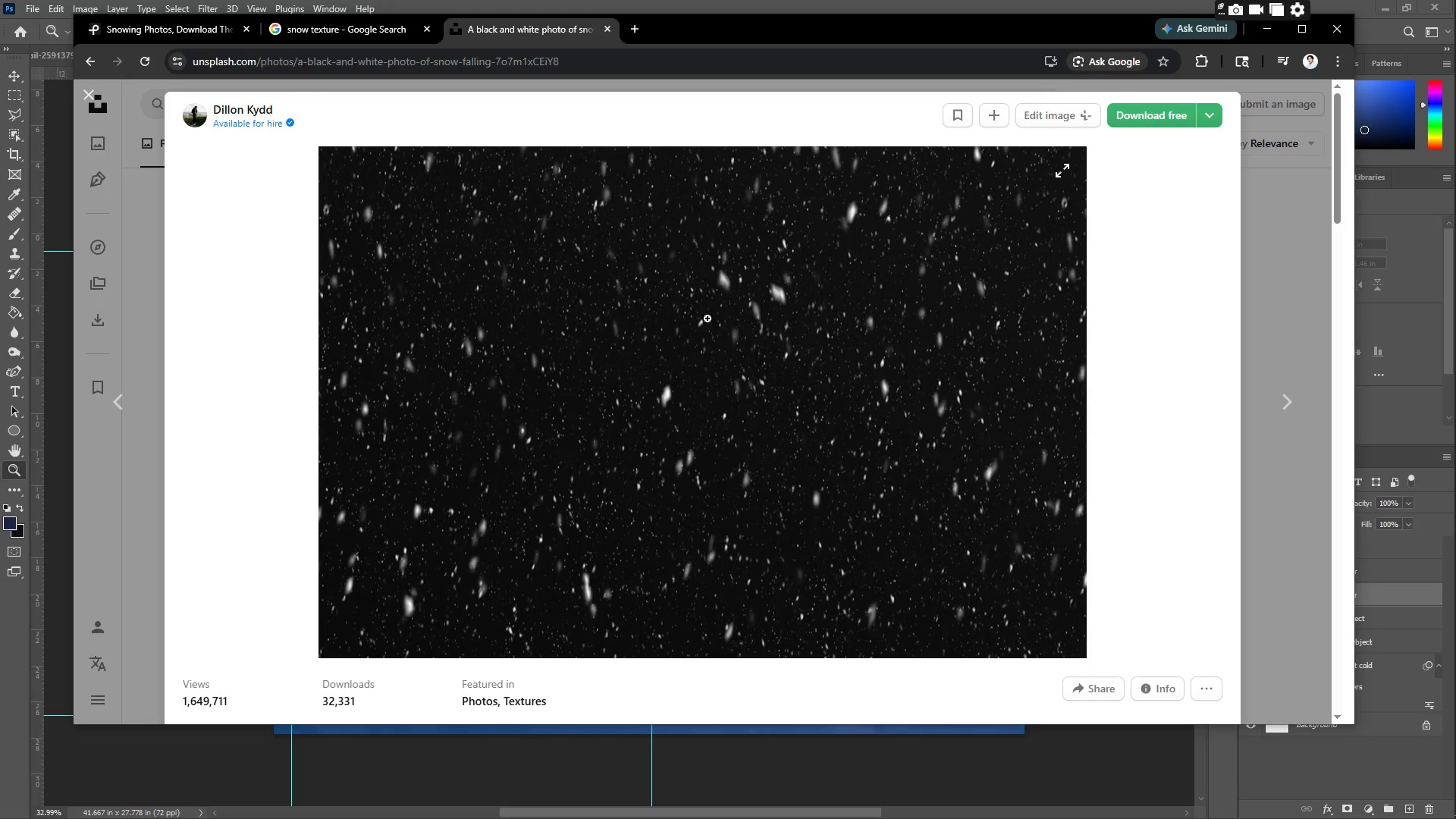 
left_click([1152, 115])
 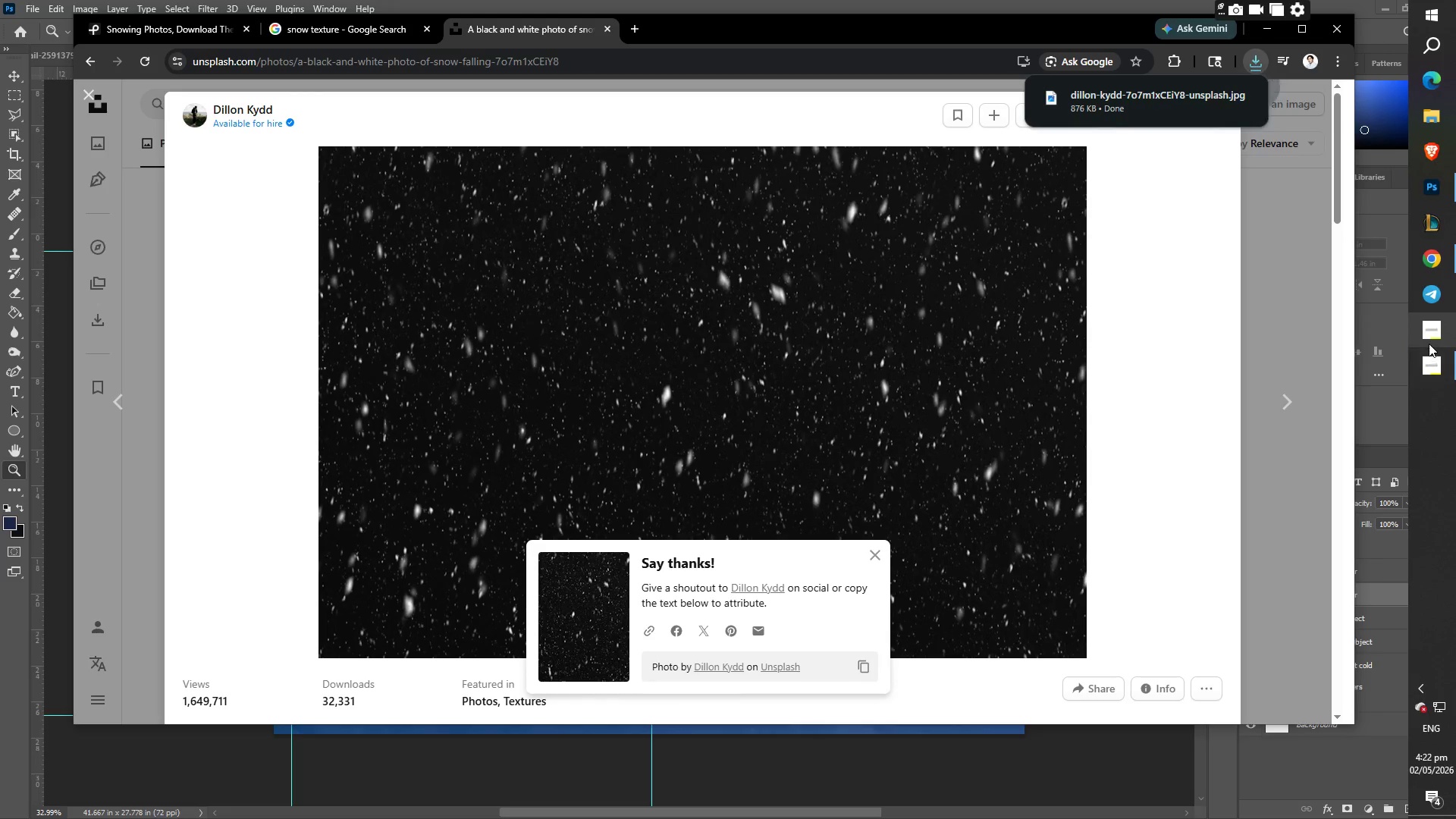 
left_click([1436, 198])
 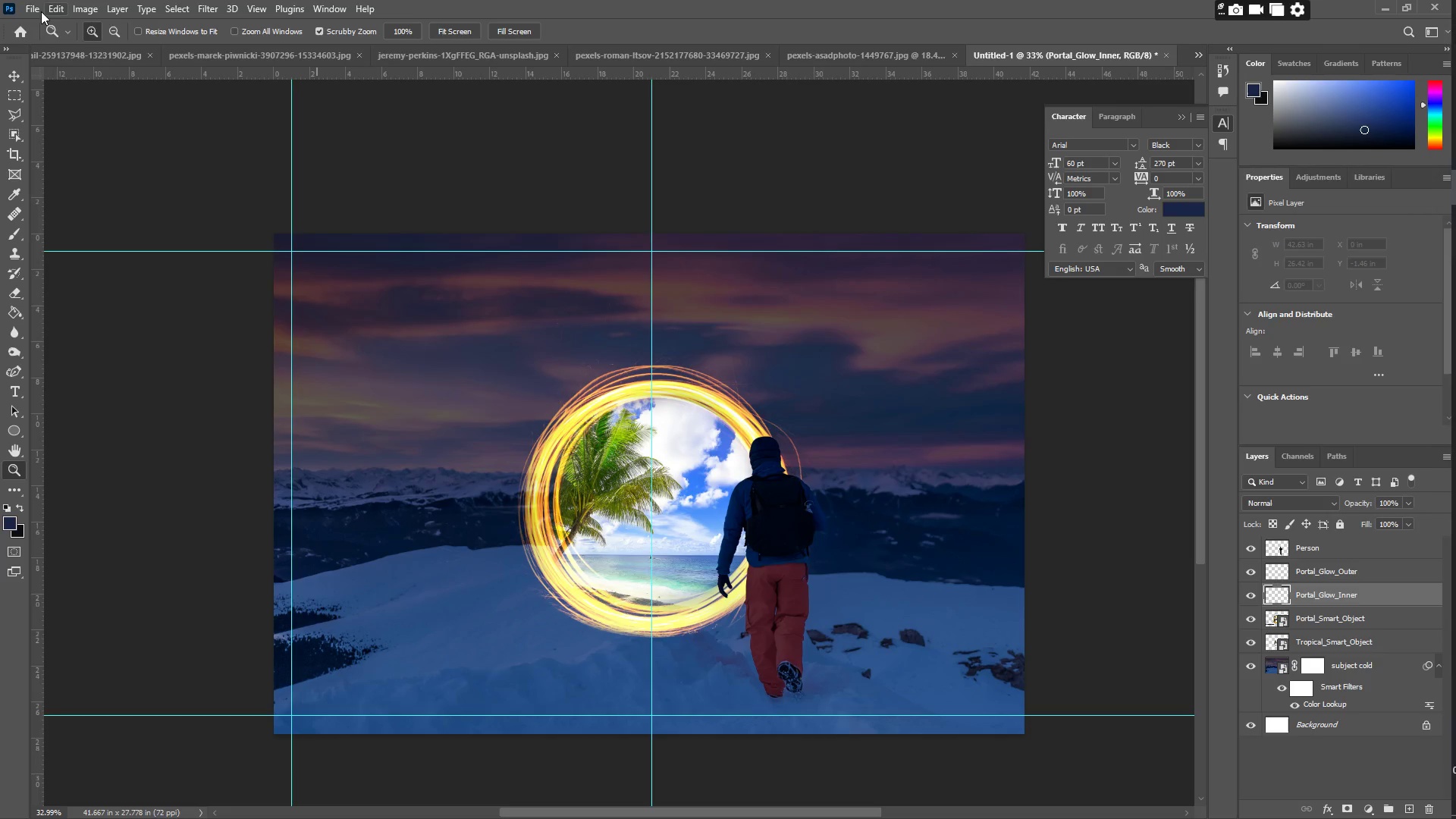 
left_click([30, 6])
 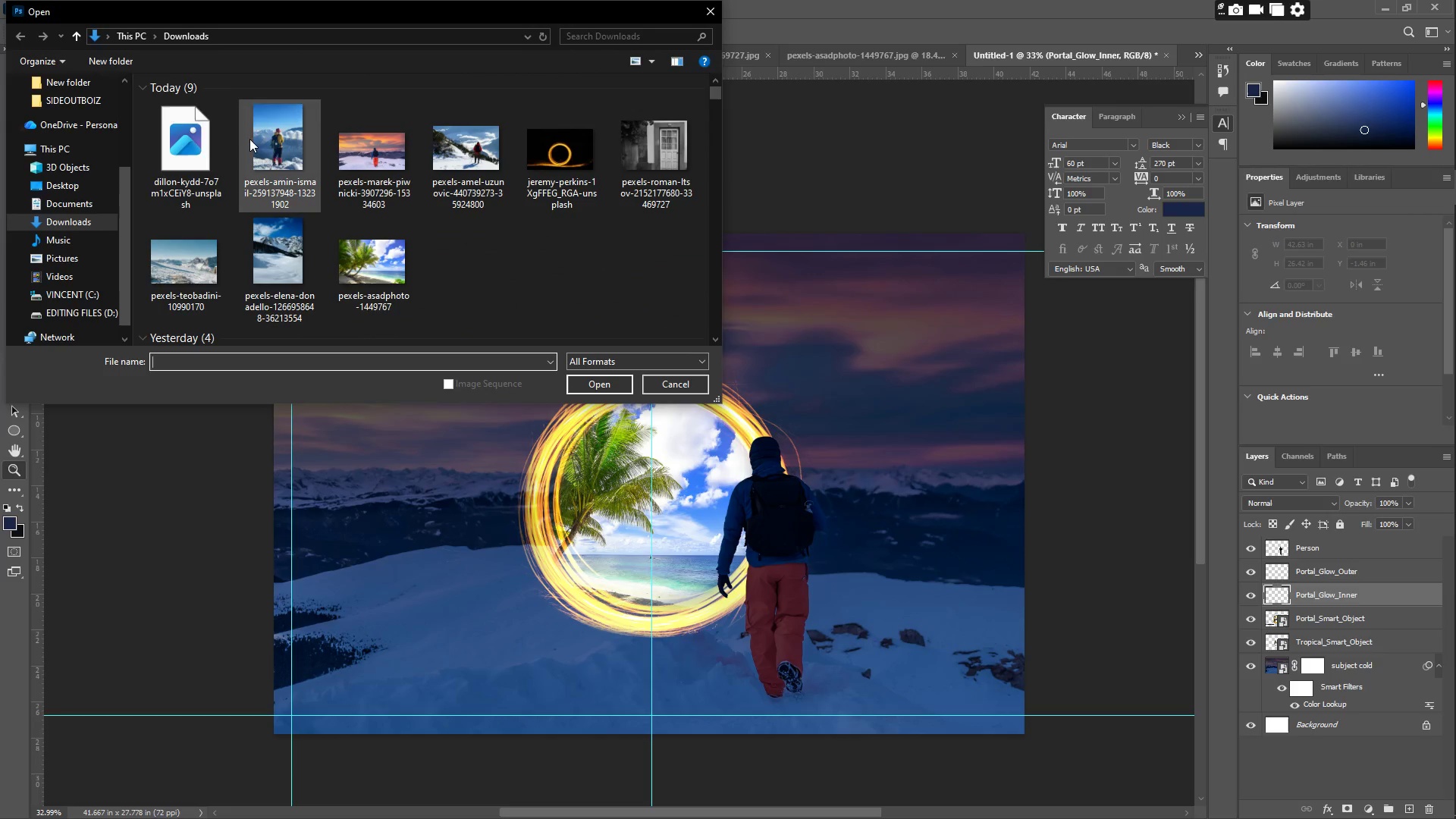 
left_click([184, 136])
 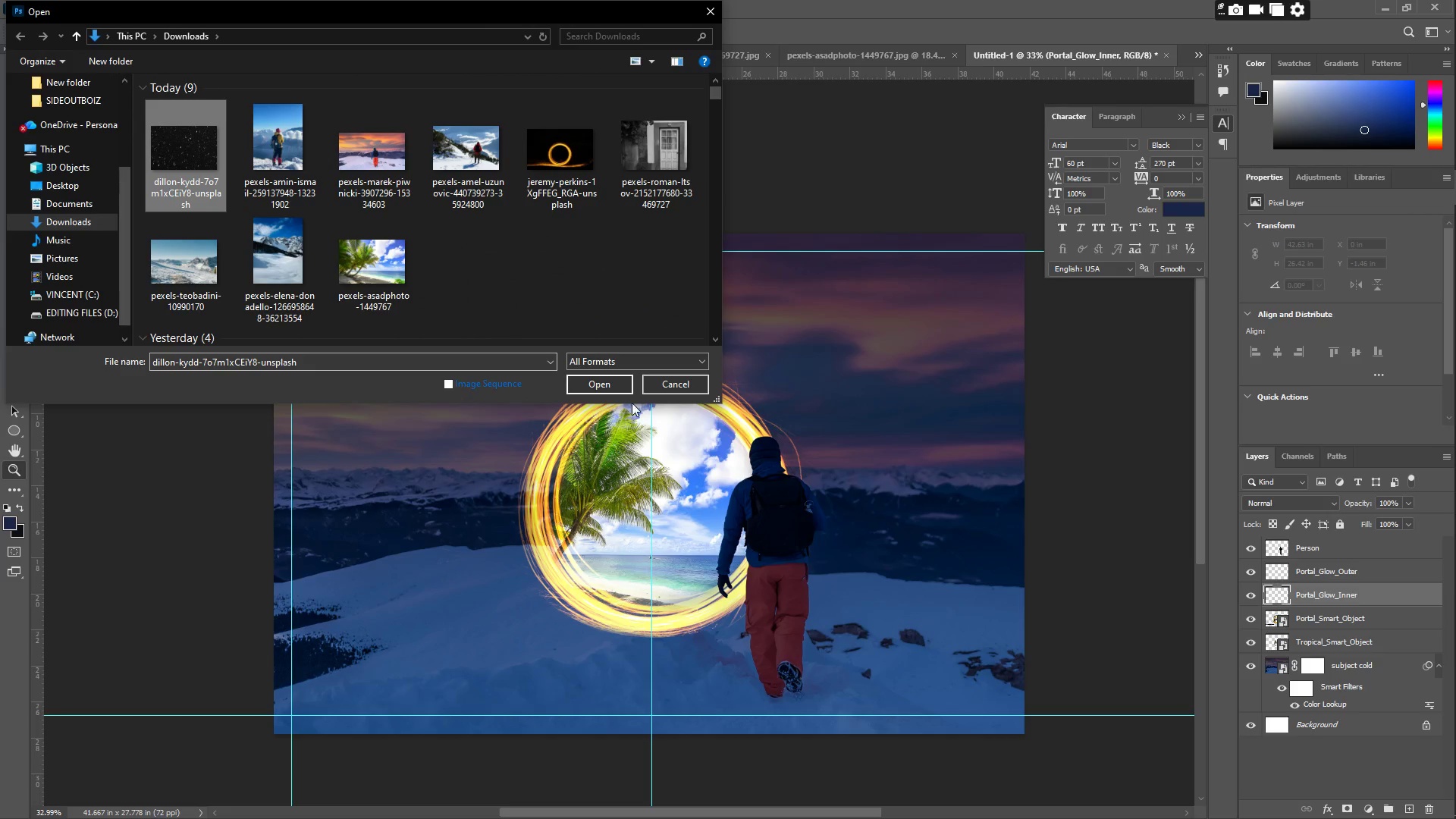 
left_click([610, 375])
 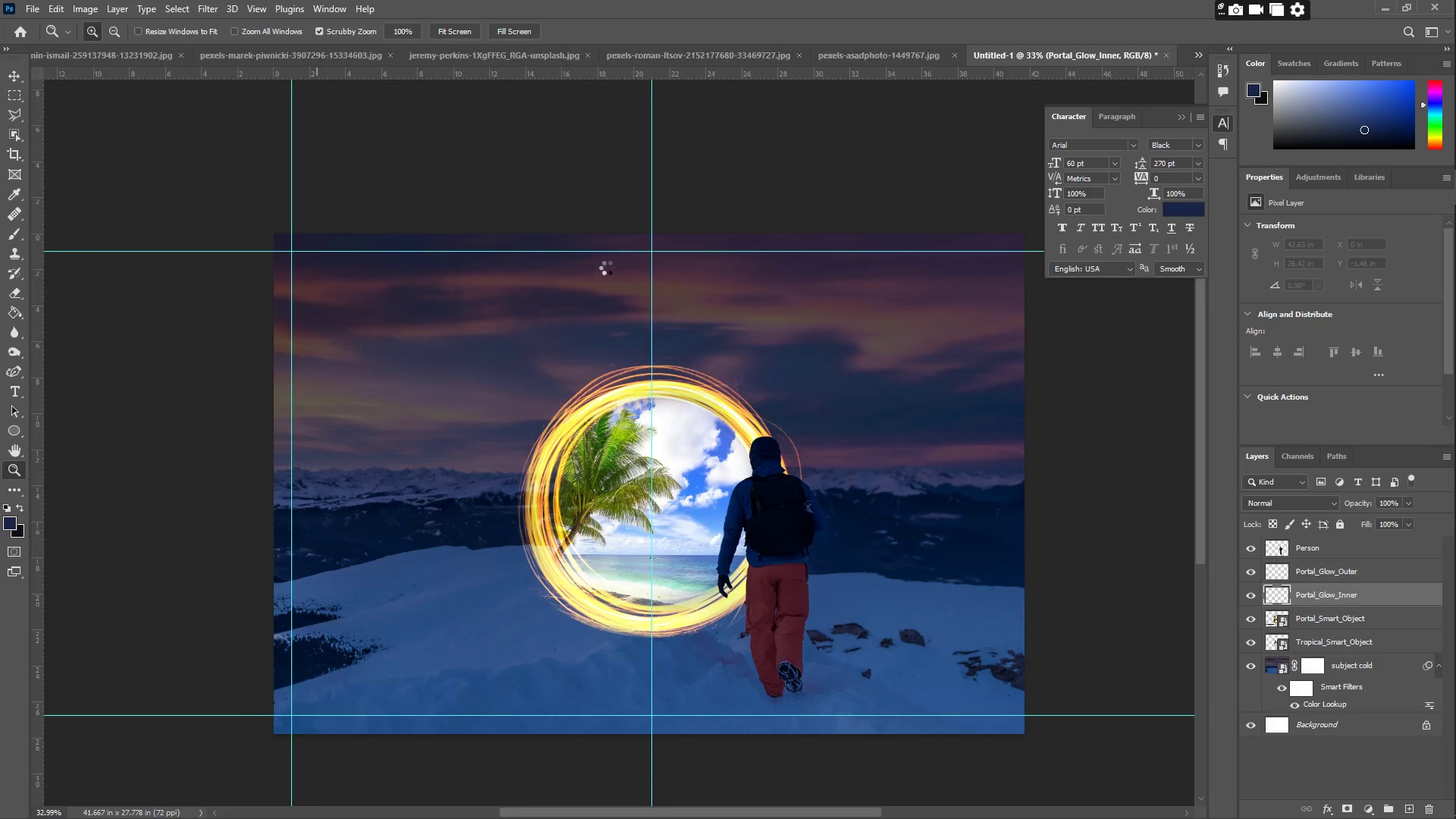 
key(Control+A)
 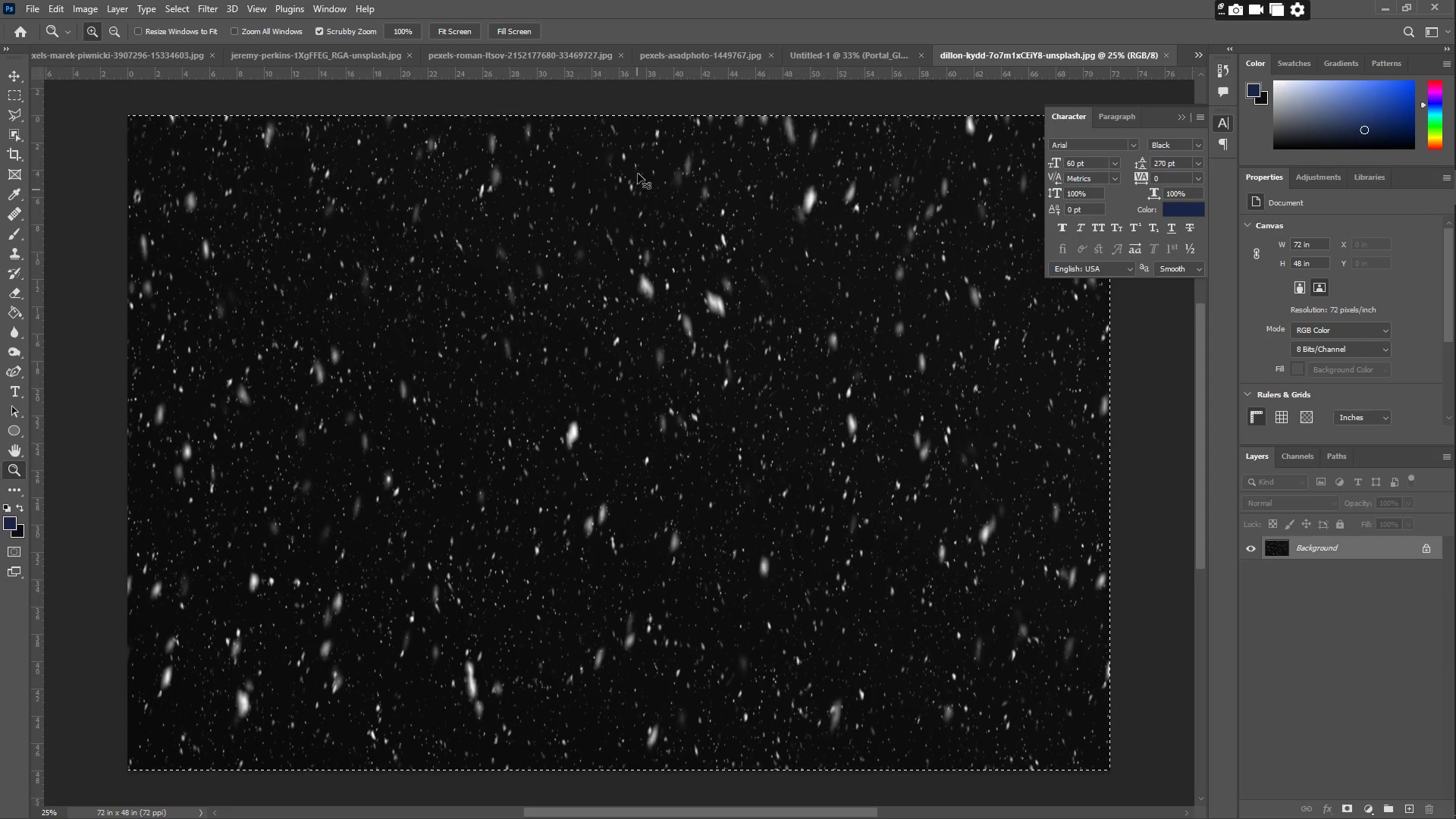 
key(Control+C)
 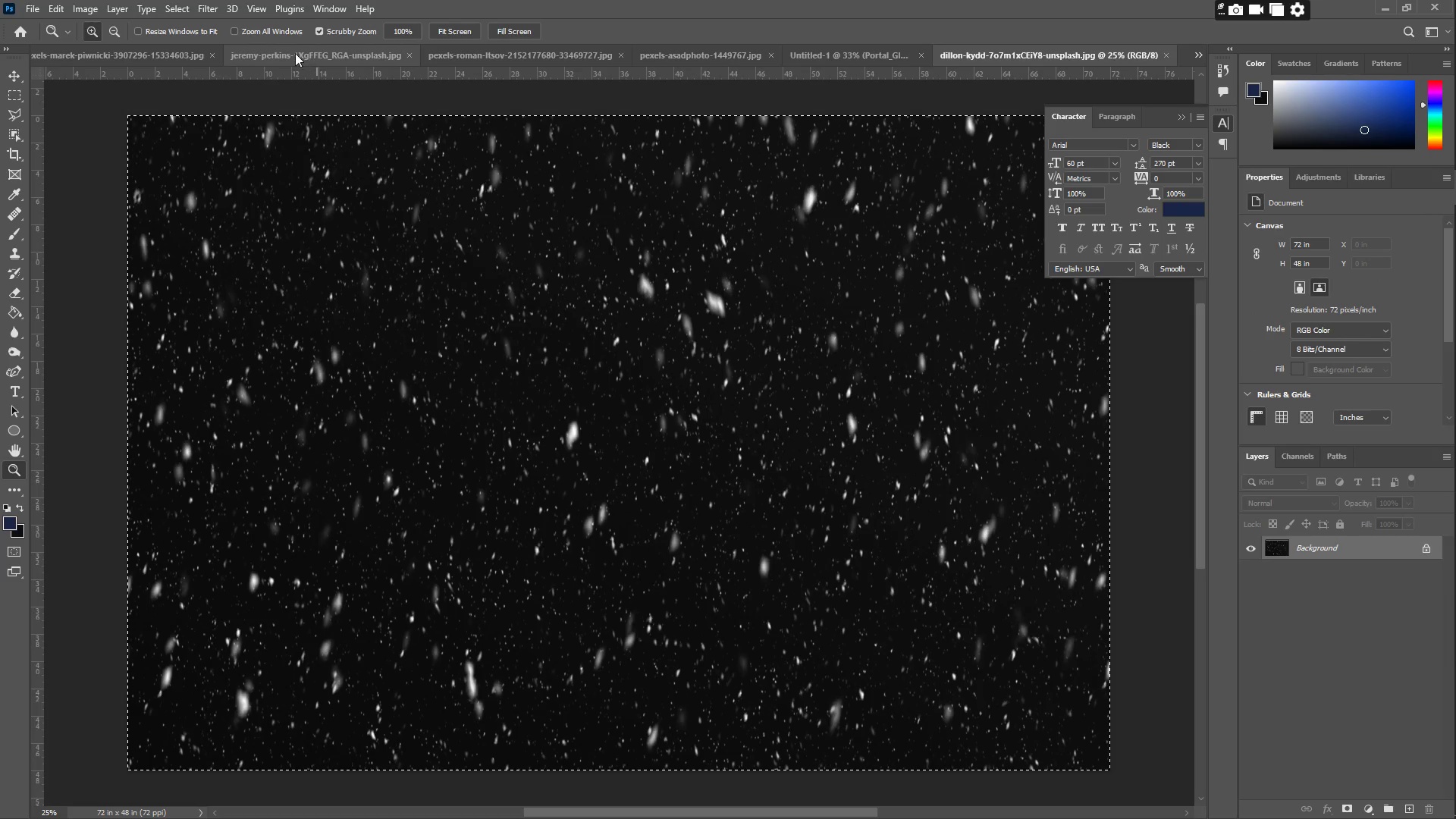 
left_click([292, 53])
 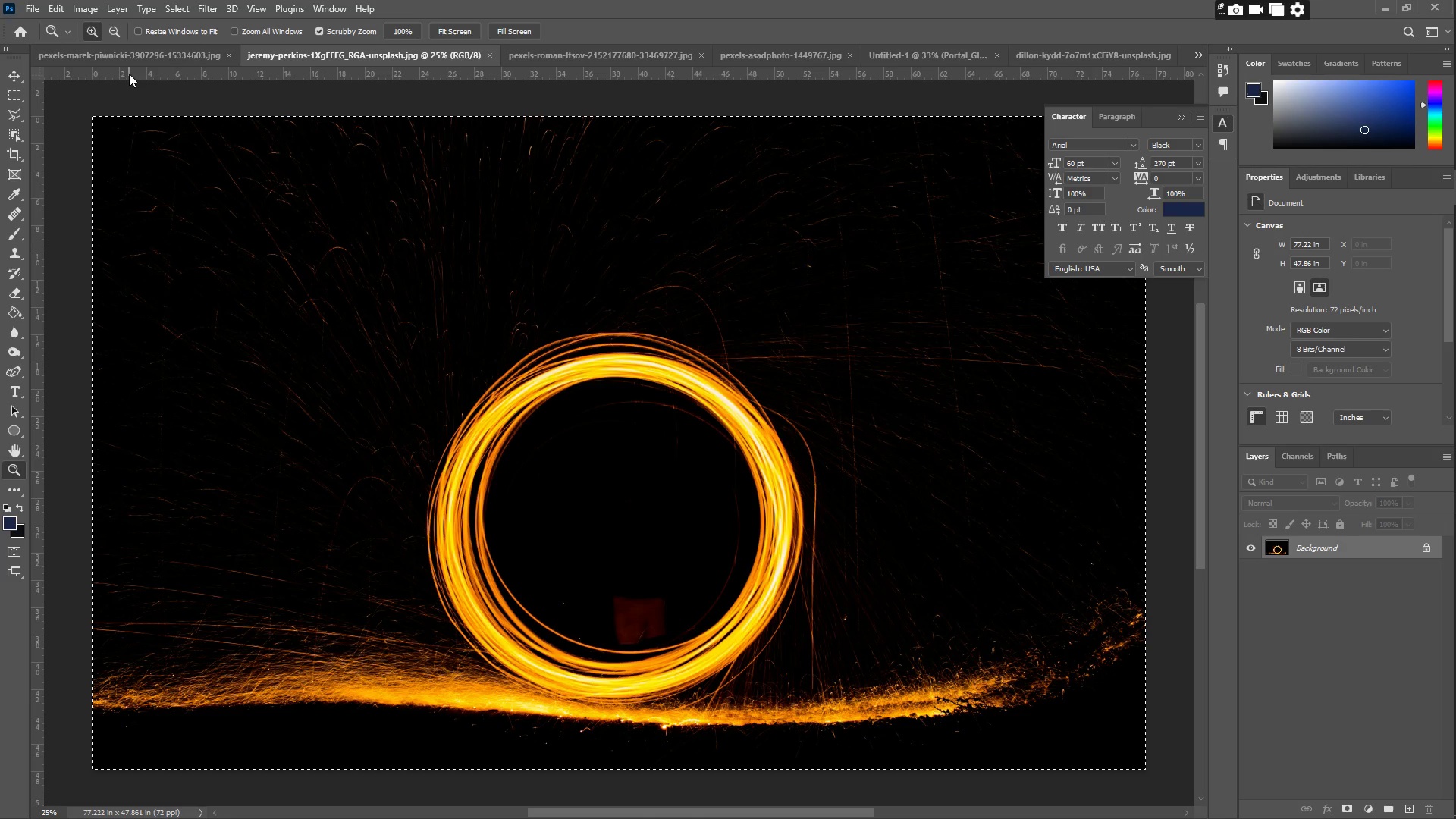 
left_click([119, 63])
 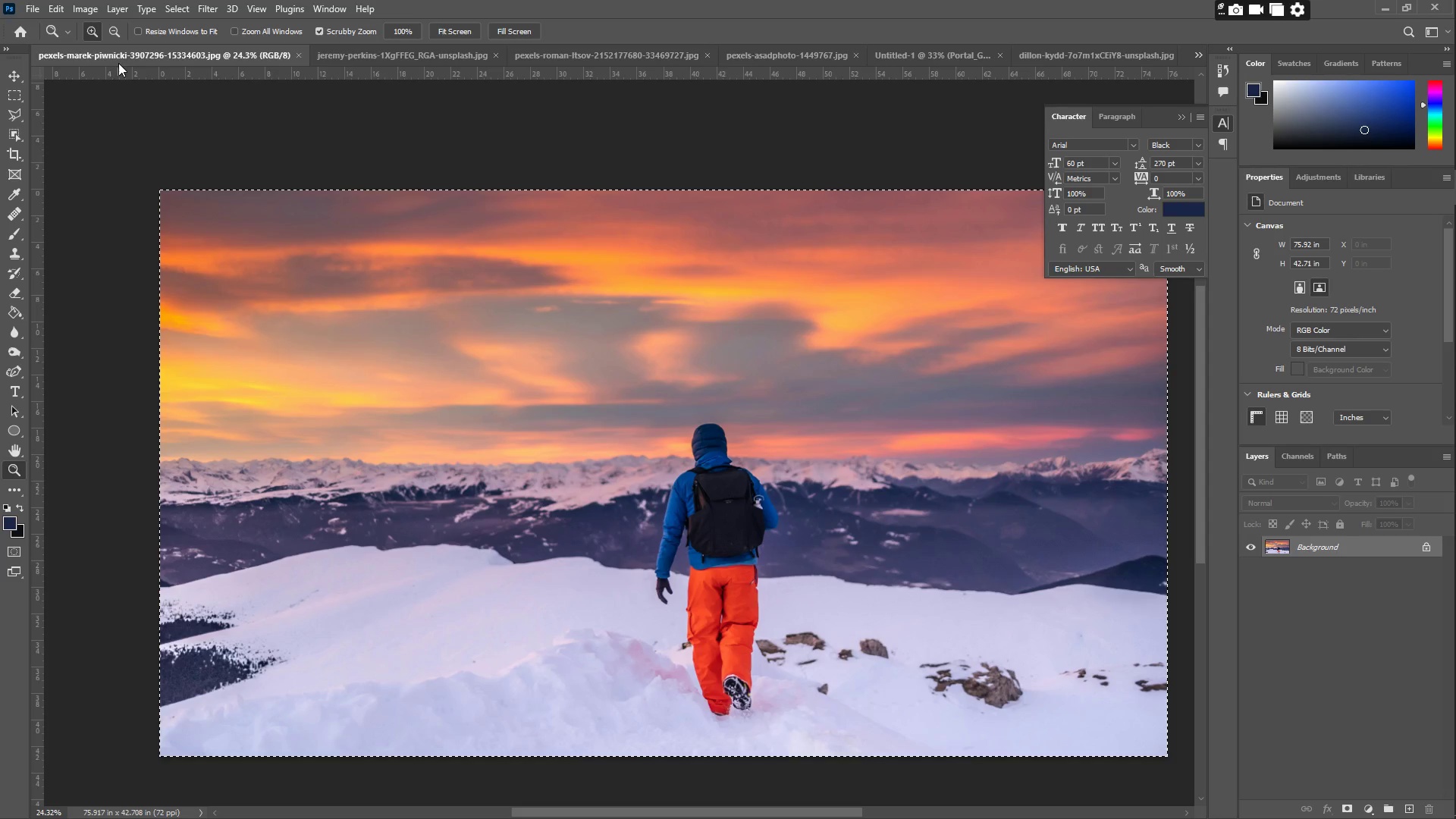 
key(Control+ControlLeft)
 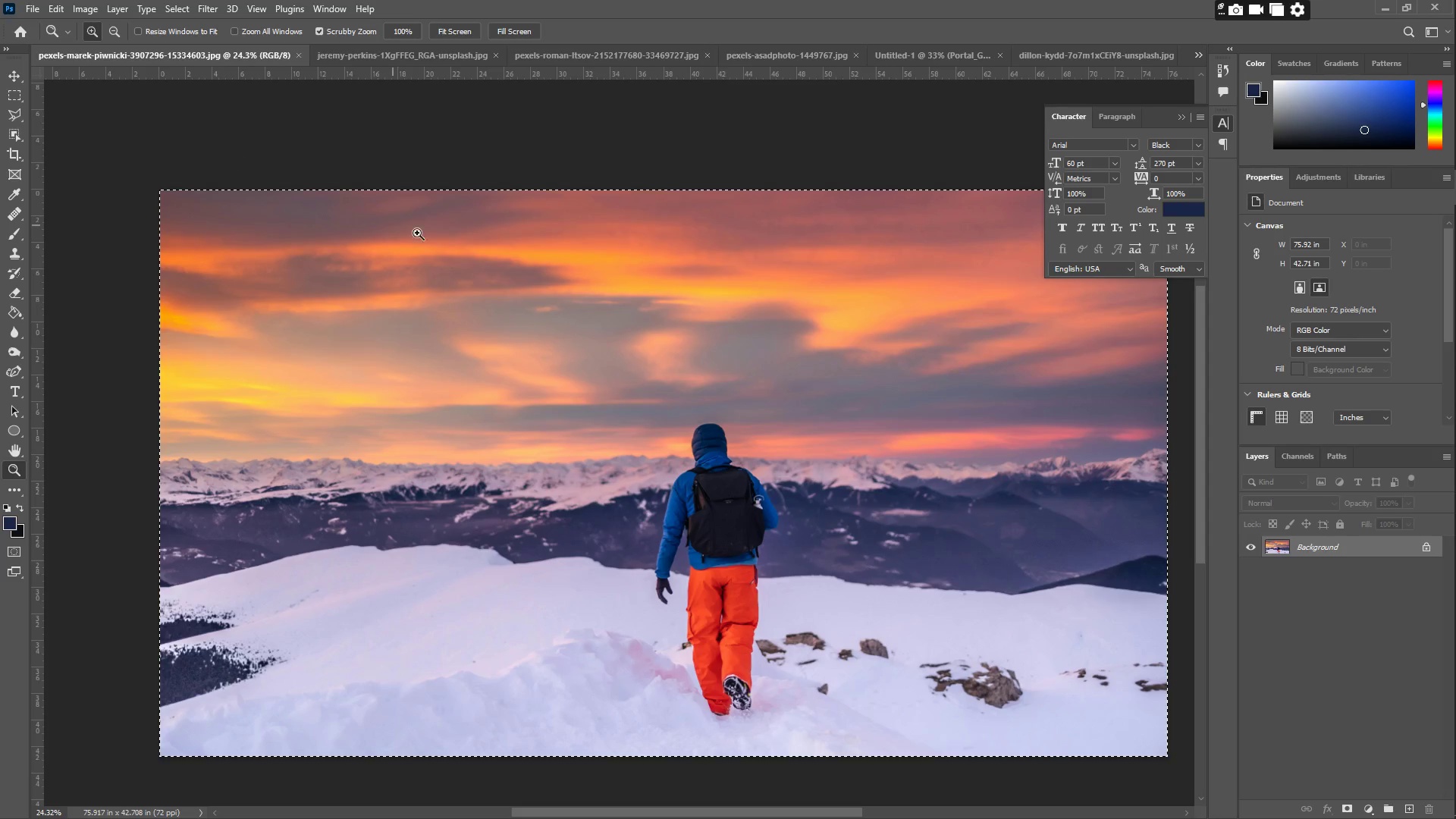 
key(Control+V)
 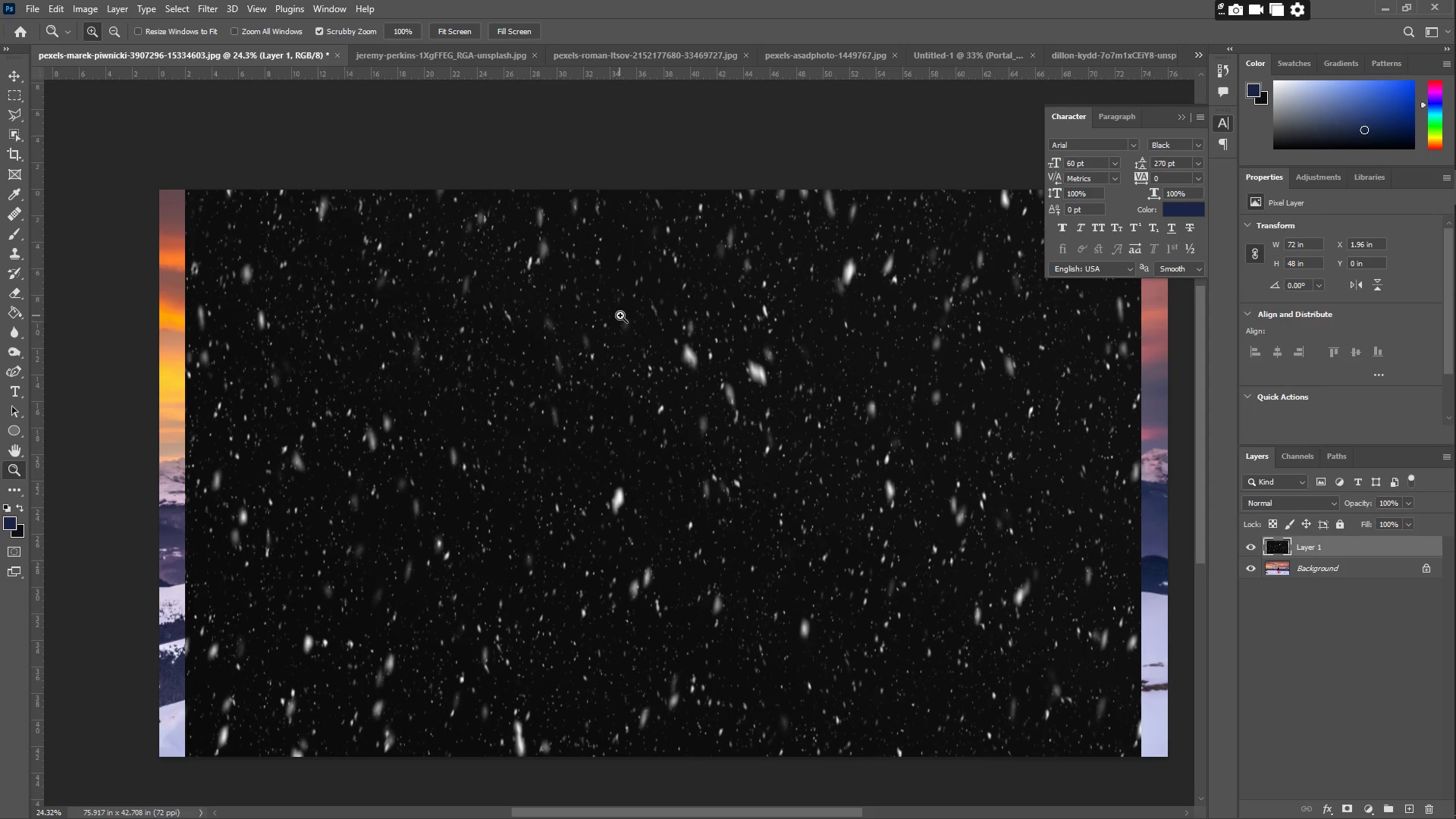 
key(Control+ControlLeft)
 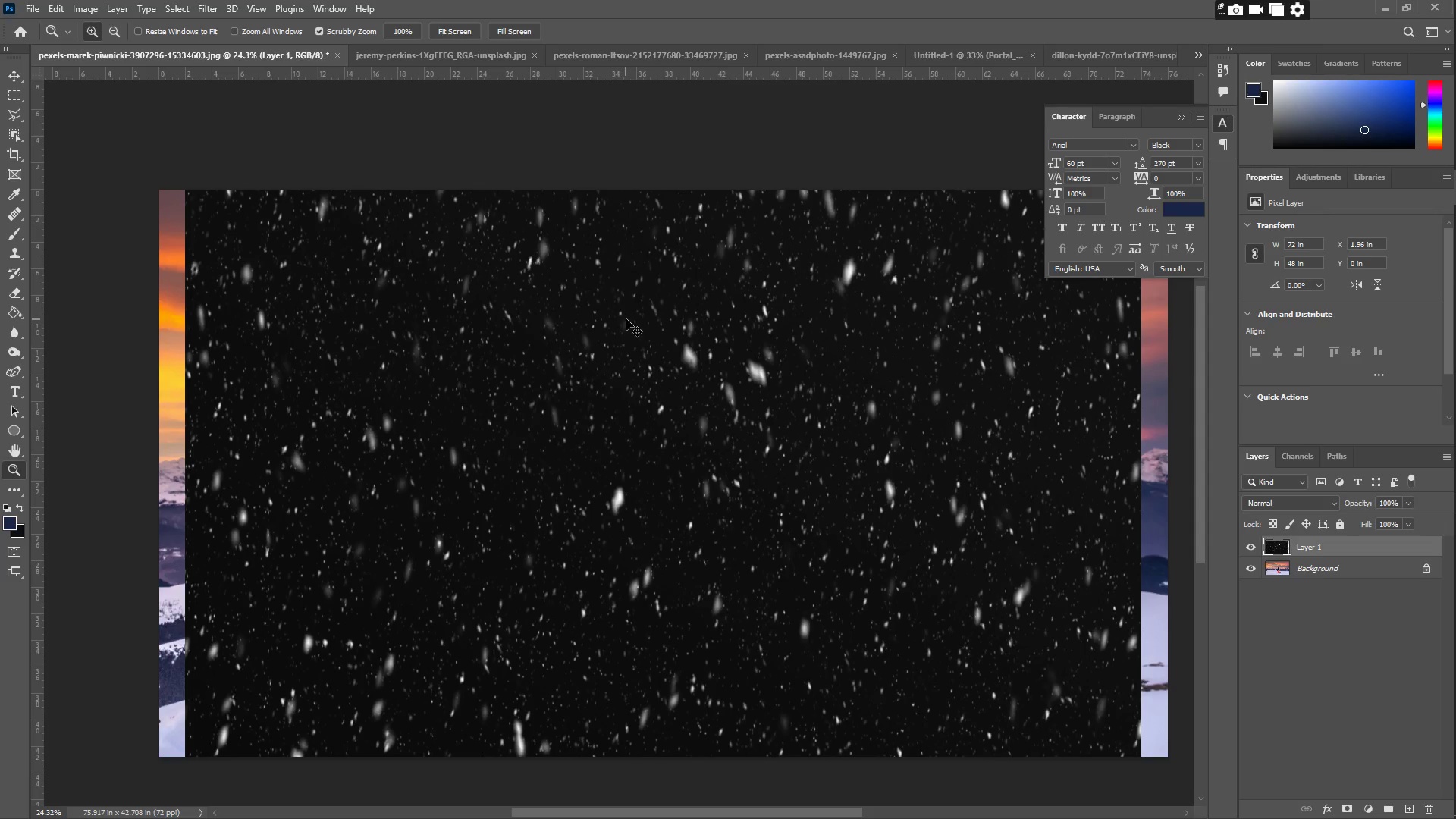 
key(Control+Z)
 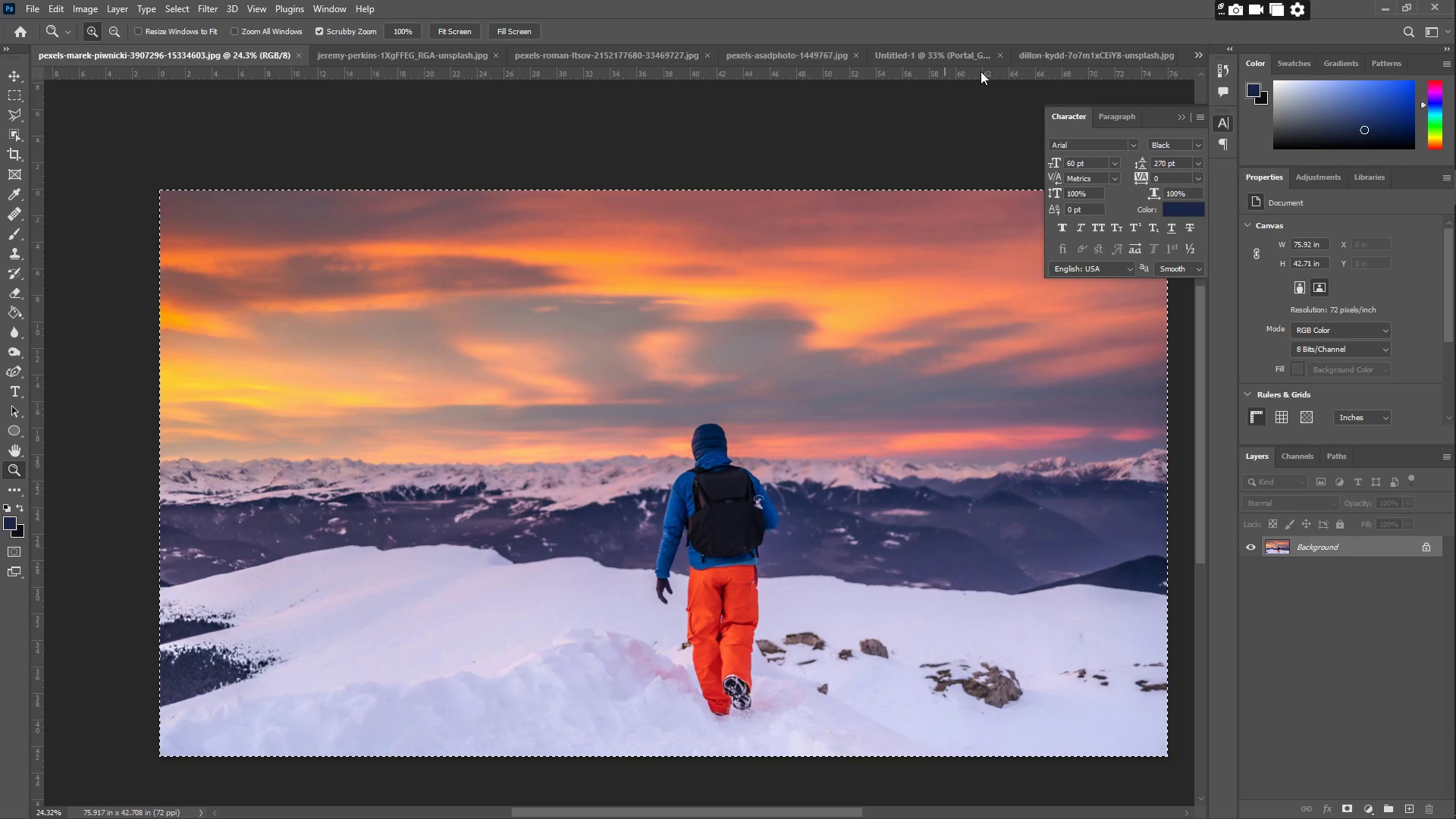 
left_click([1080, 58])
 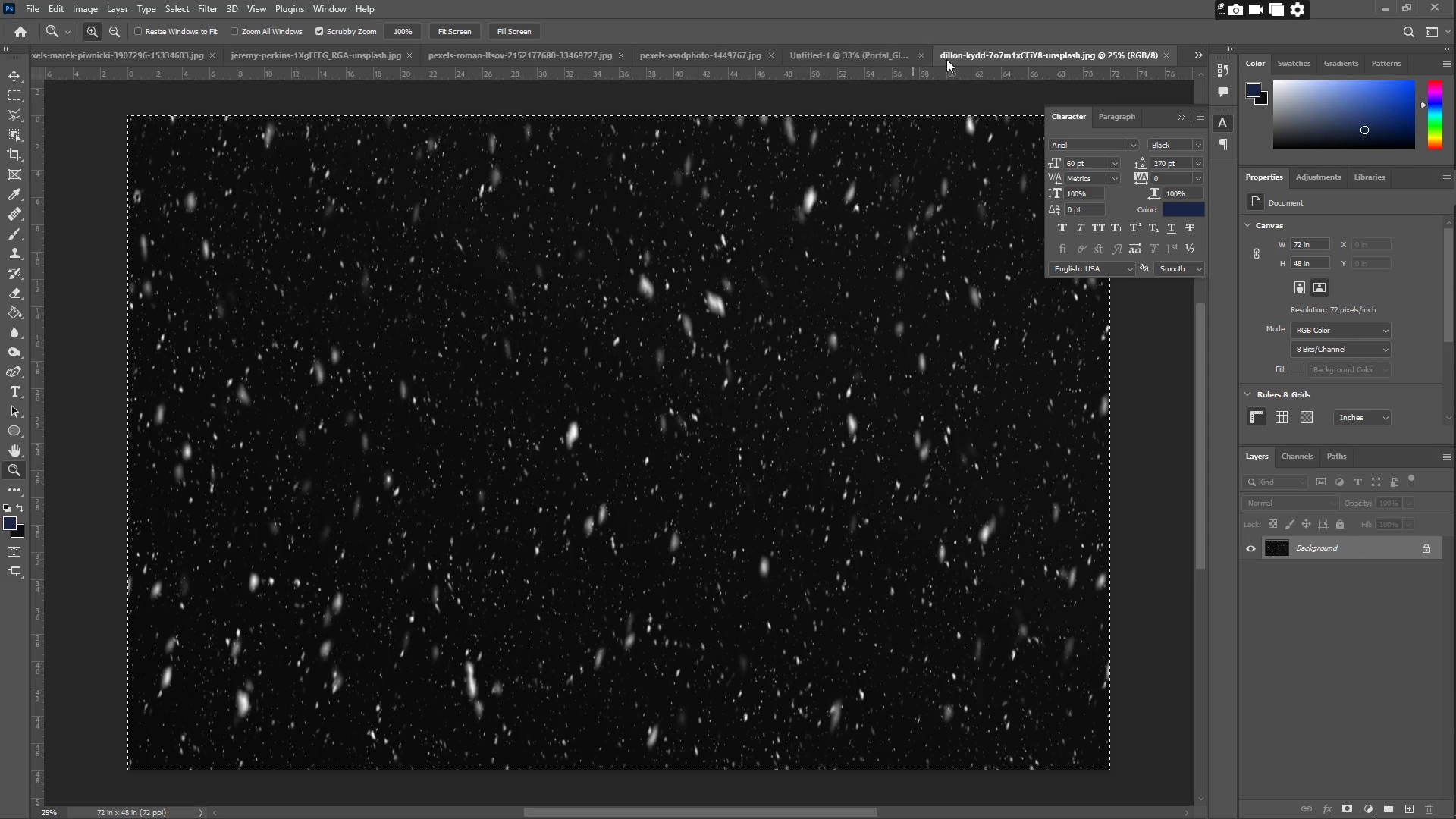 
left_click([836, 55])
 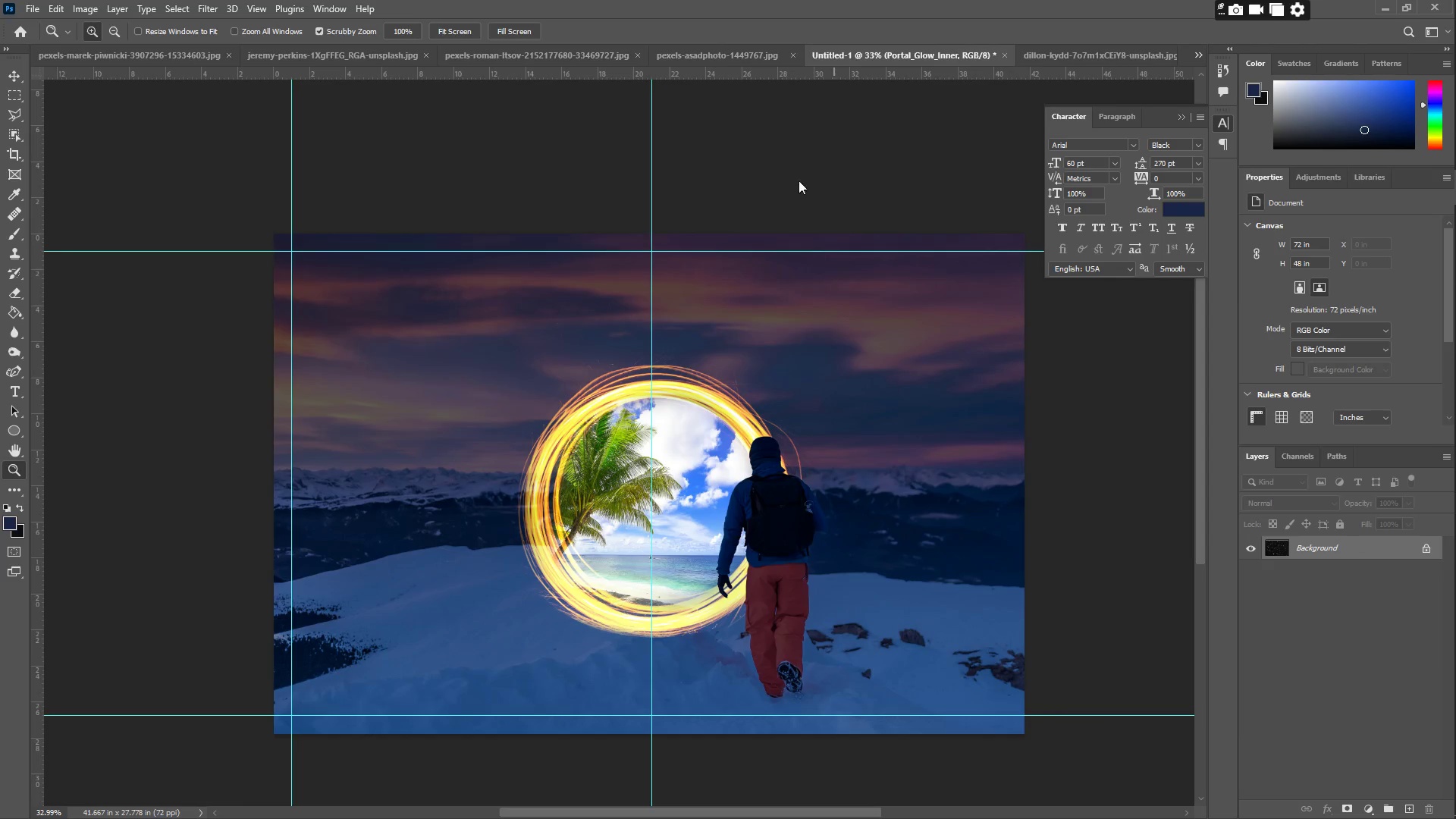 
key(Control+ControlLeft)
 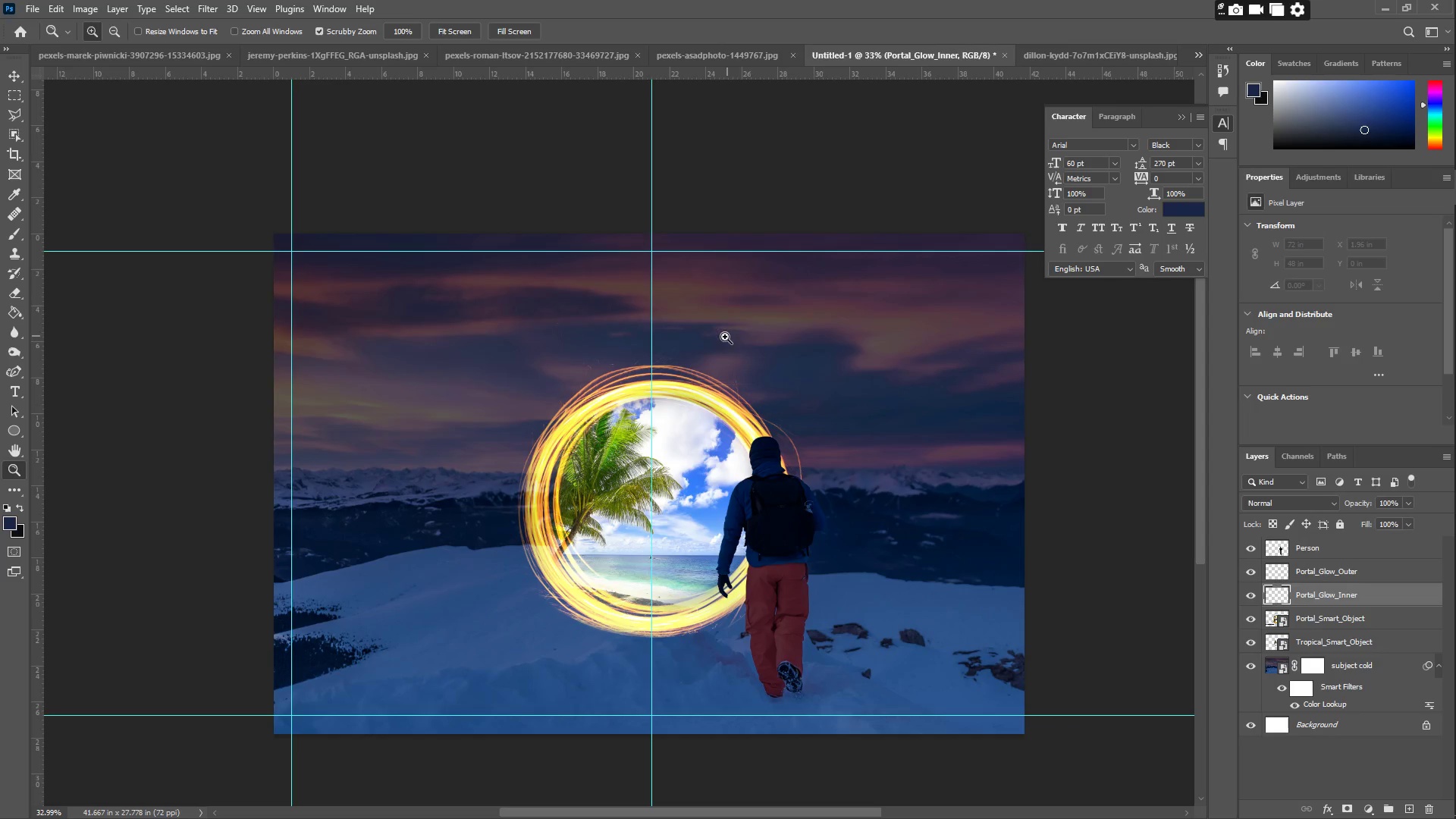 
key(Control+V)
 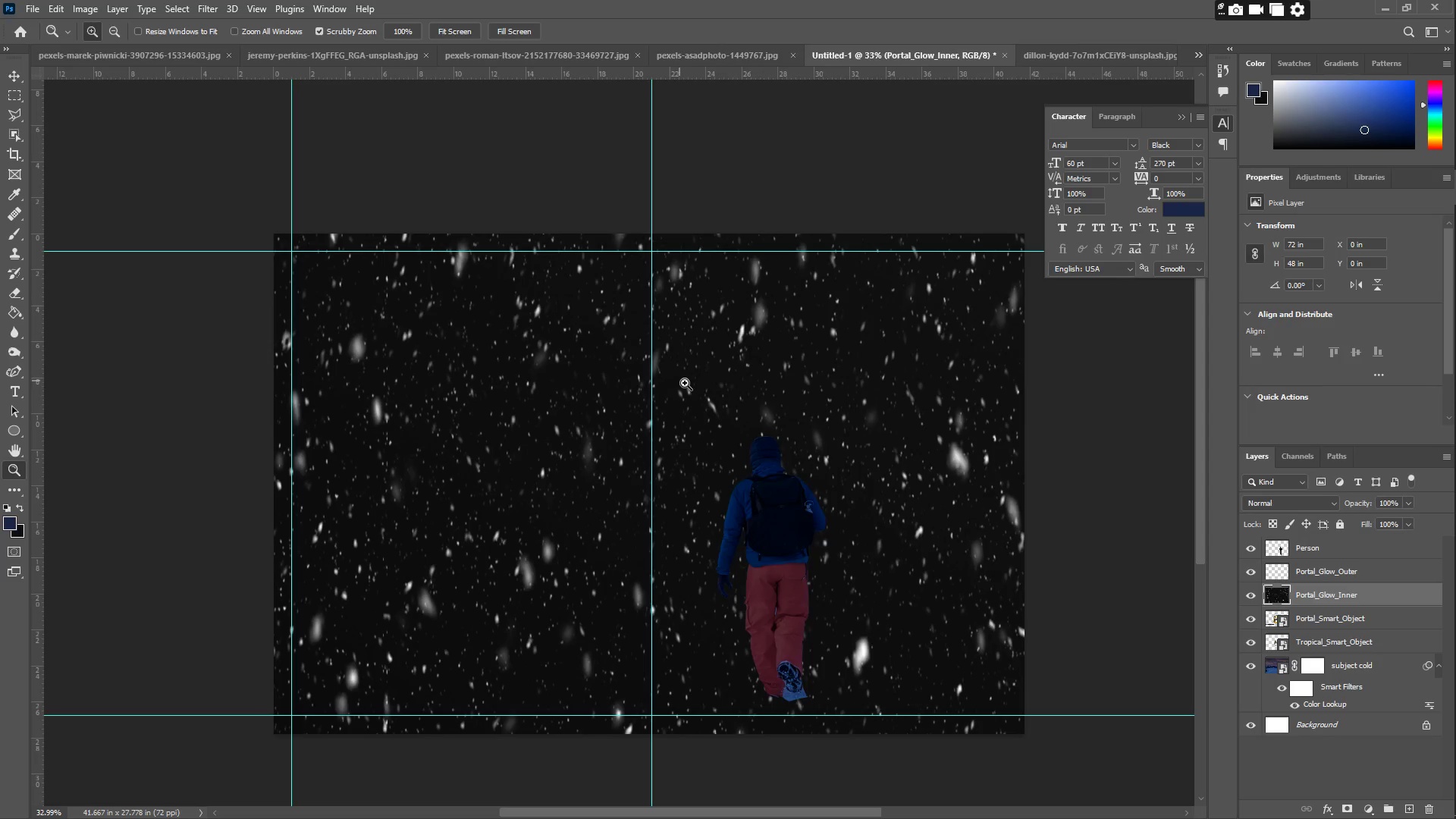 
key(Control+T)
 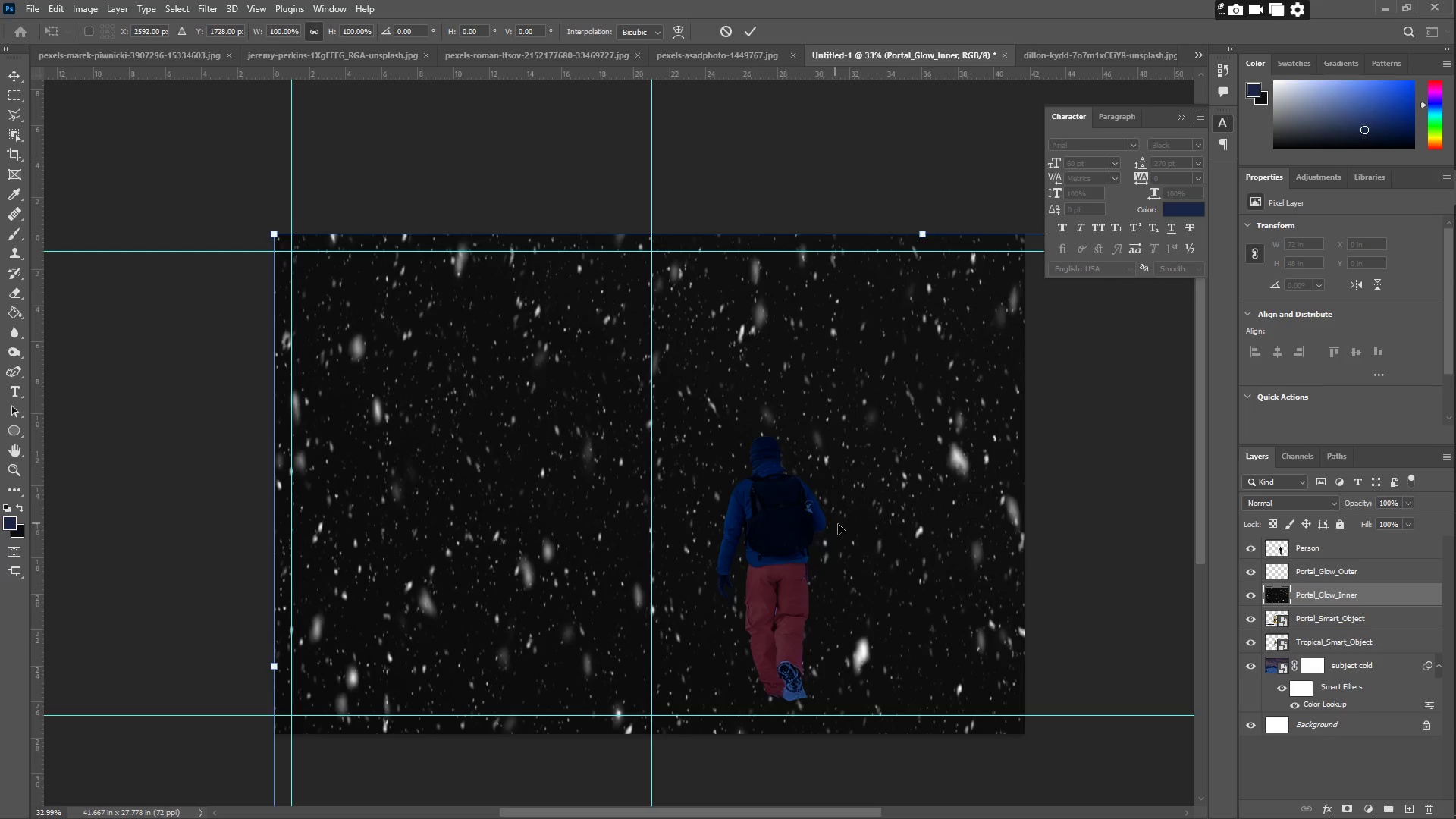 
left_click_drag(start_coordinate=[844, 519], to_coordinate=[650, 416])
 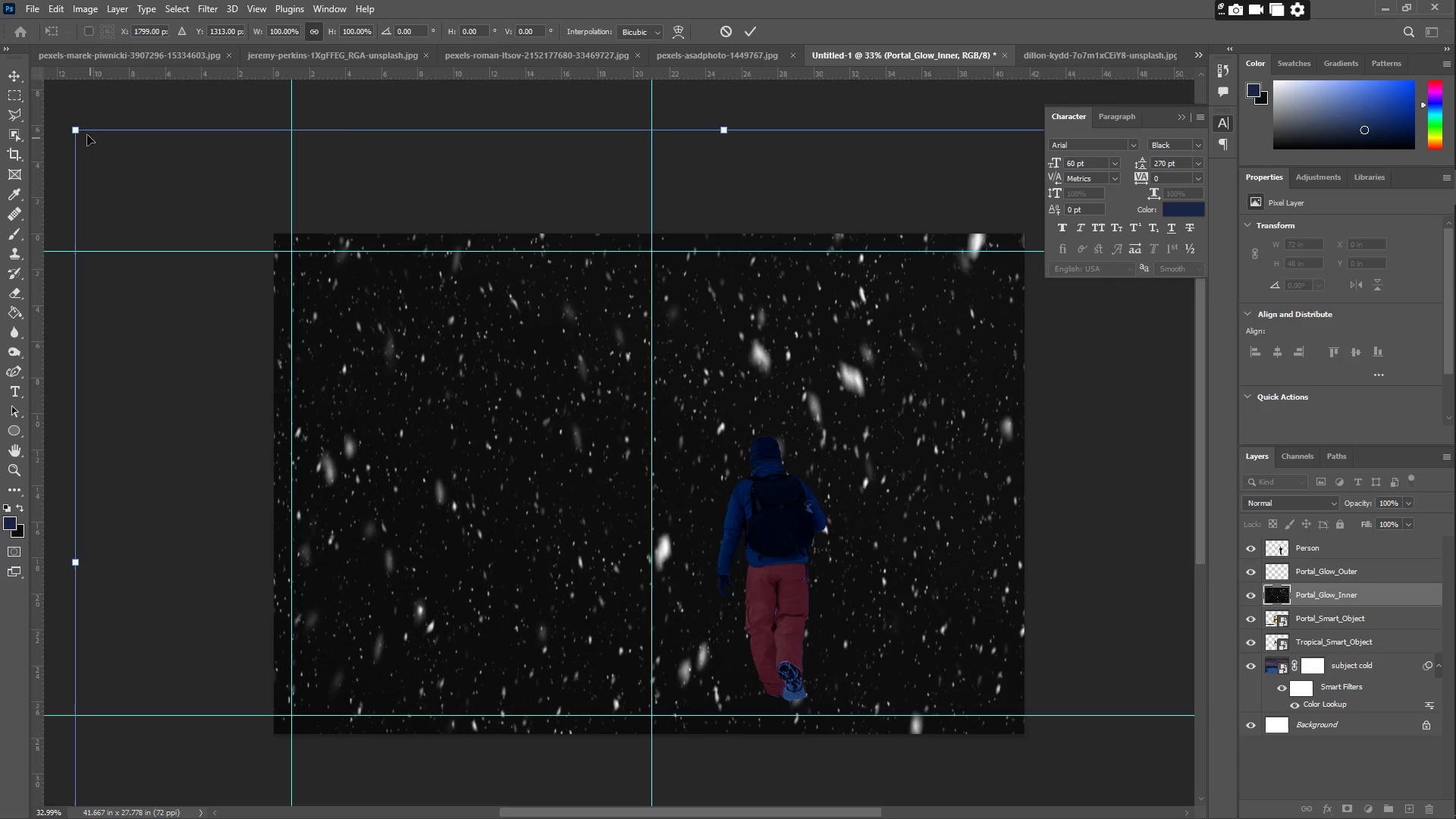 
left_click_drag(start_coordinate=[74, 130], to_coordinate=[446, 357])
 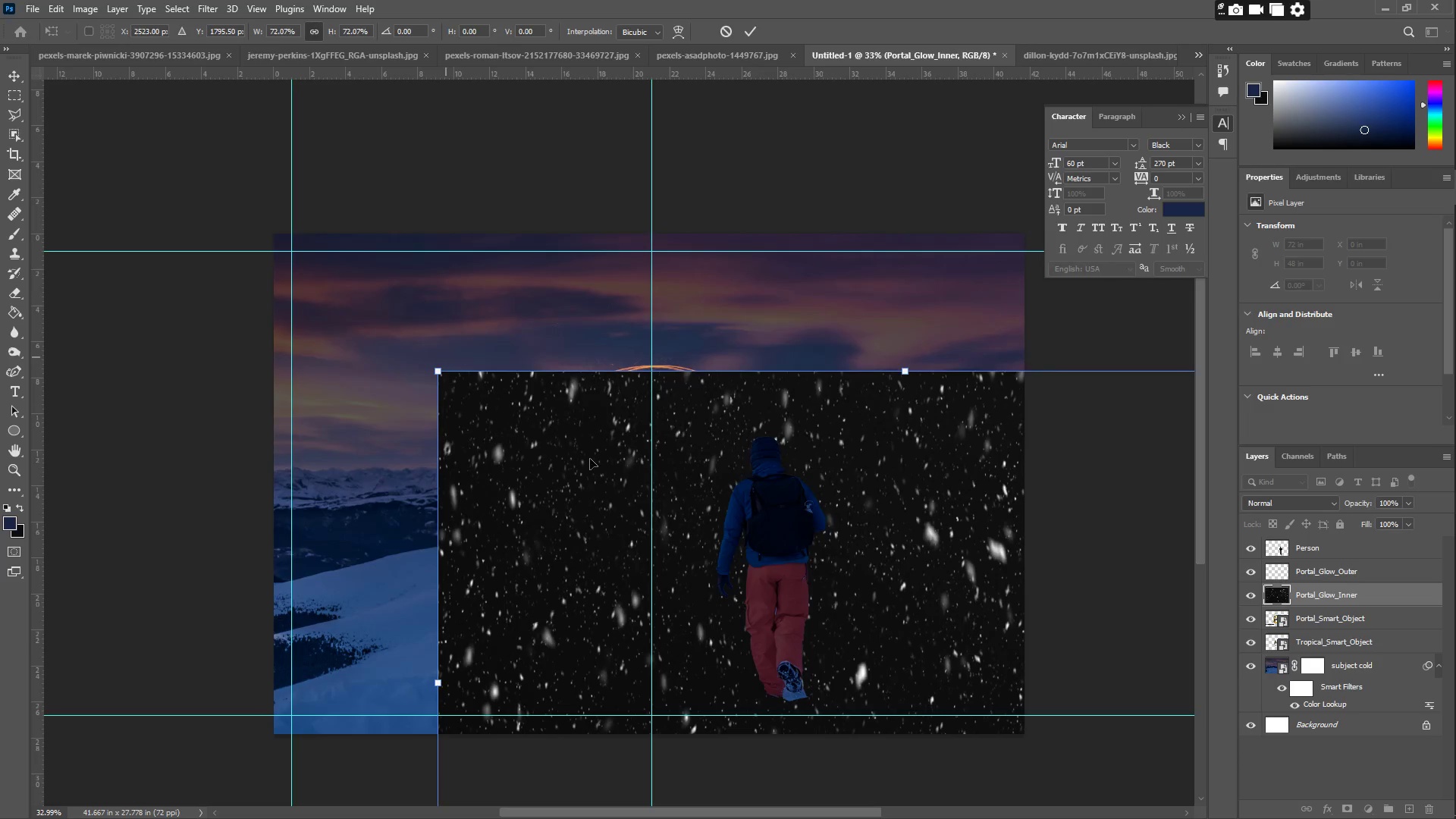 
left_click_drag(start_coordinate=[595, 462], to_coordinate=[435, 331])
 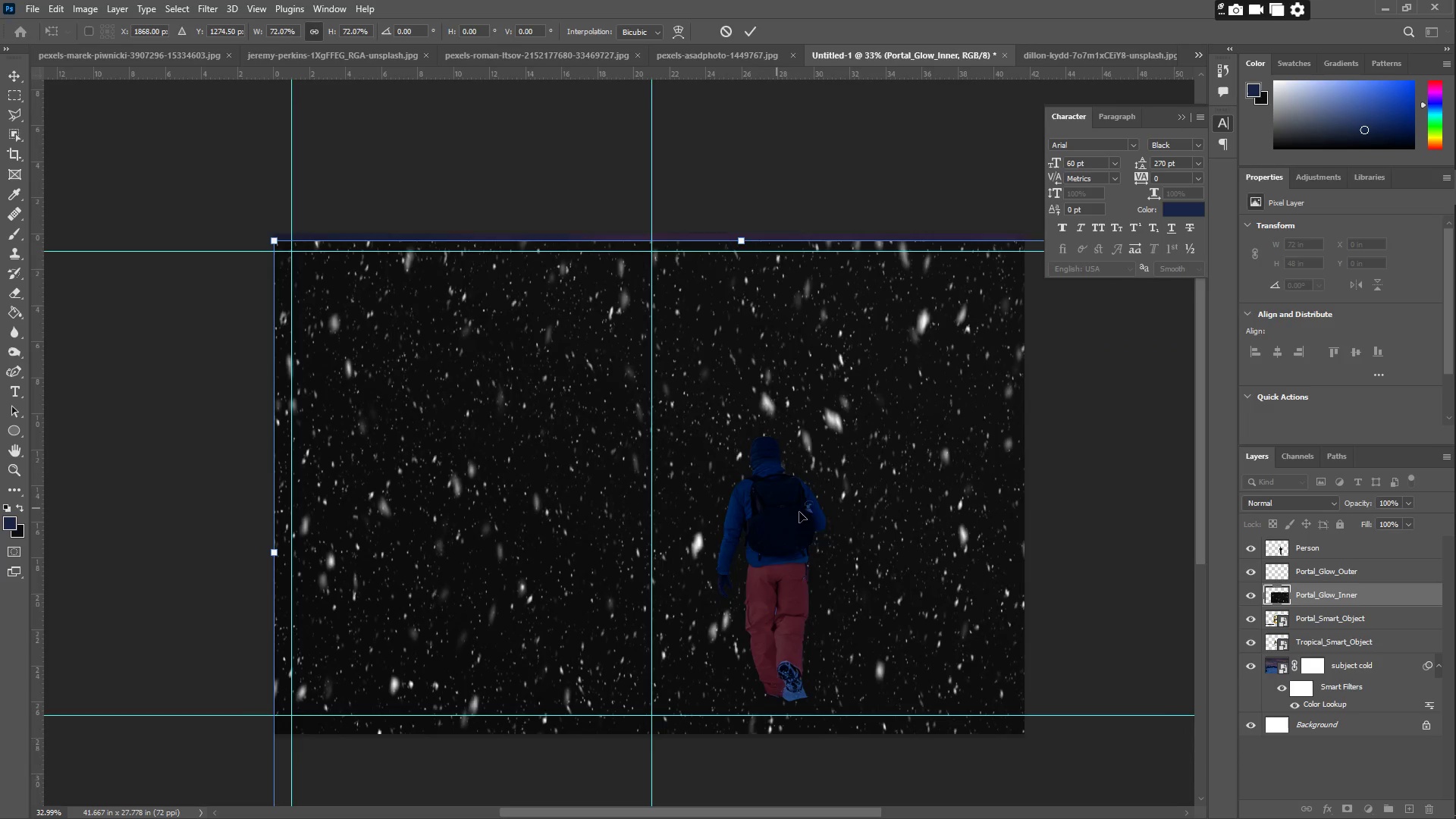 
scroll: coordinate [995, 595], scroll_direction: down, amount: 15.0
 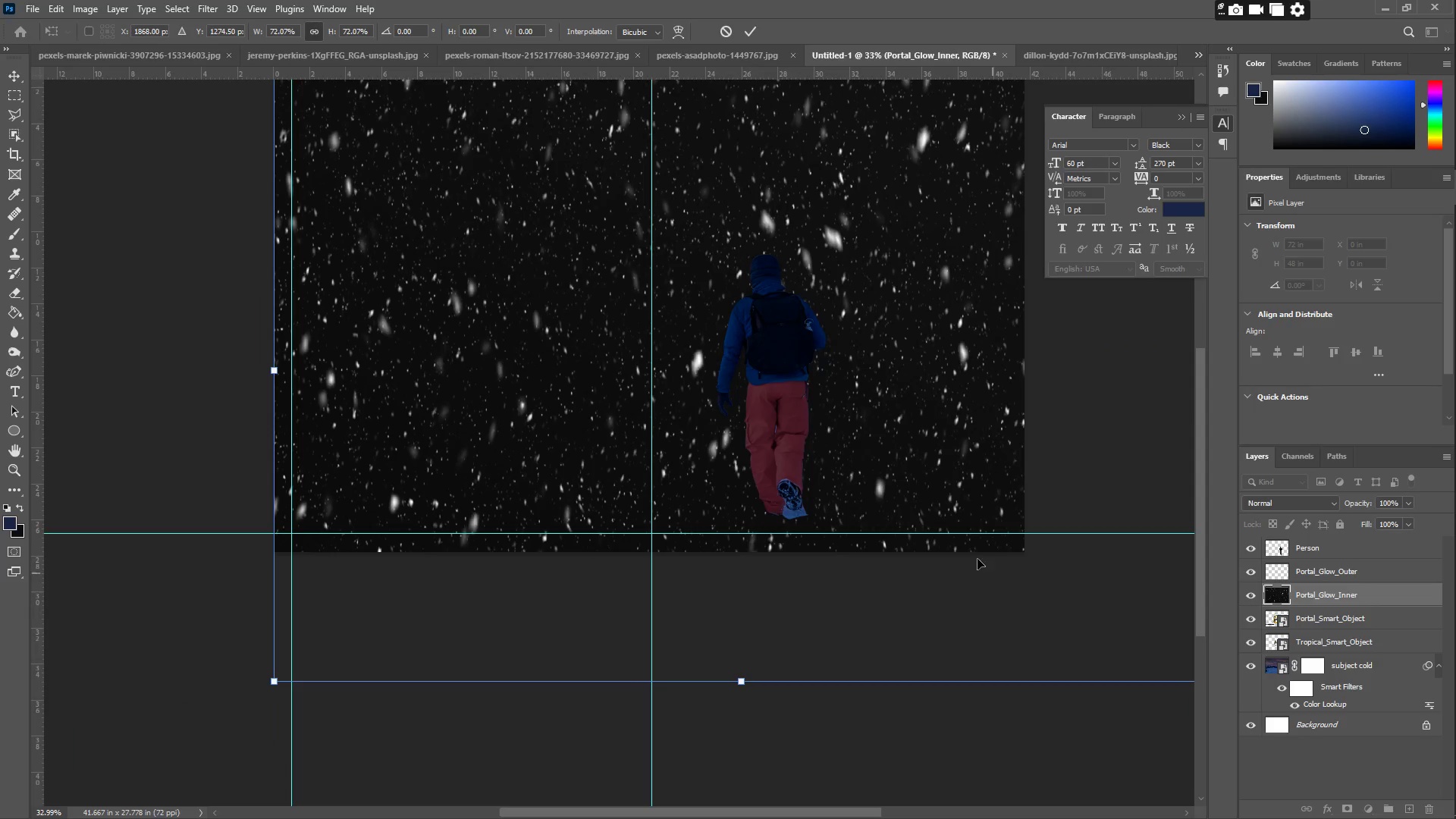 
left_click_drag(start_coordinate=[971, 487], to_coordinate=[774, 480])
 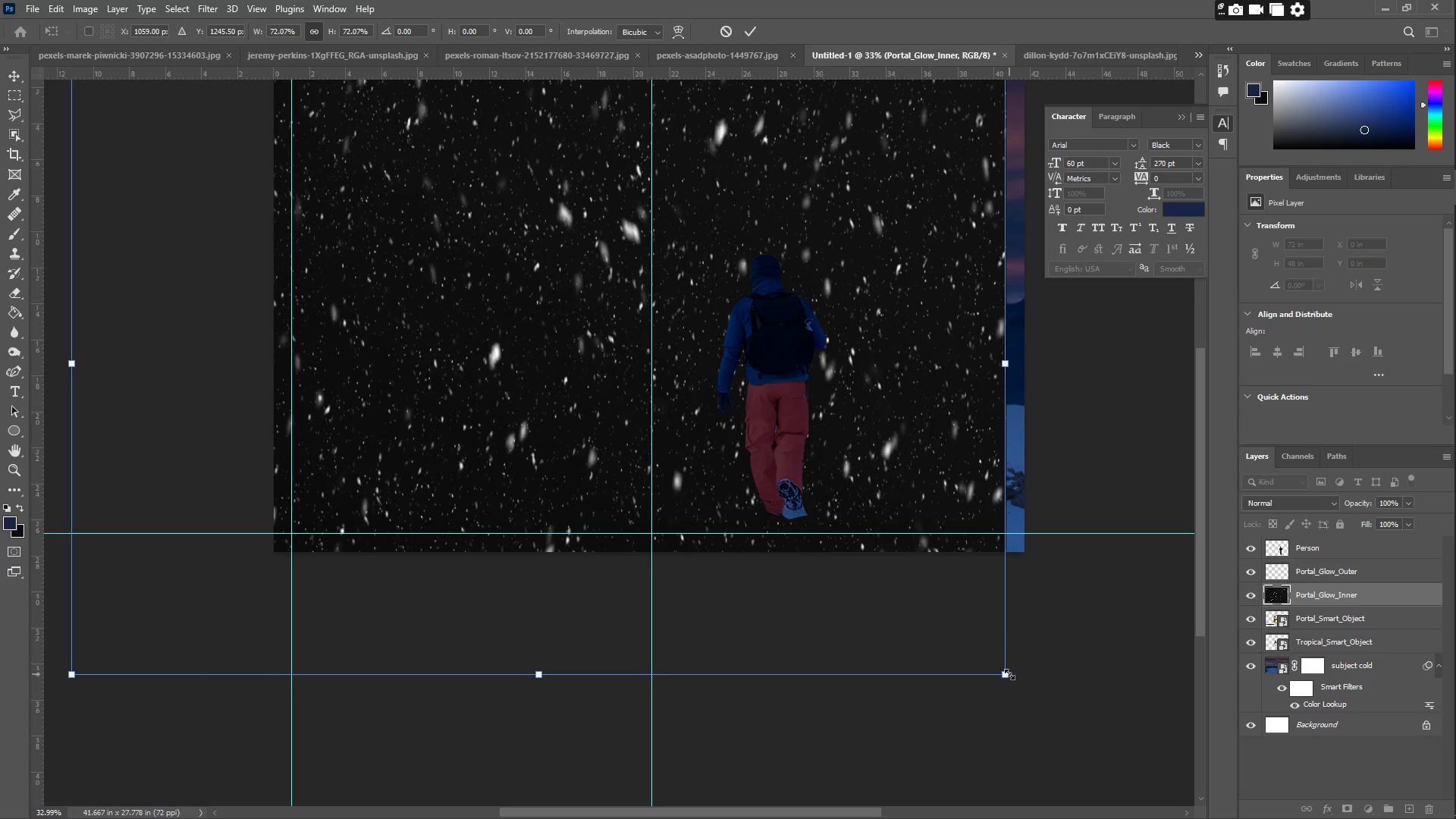 
left_click_drag(start_coordinate=[1007, 675], to_coordinate=[729, 463])
 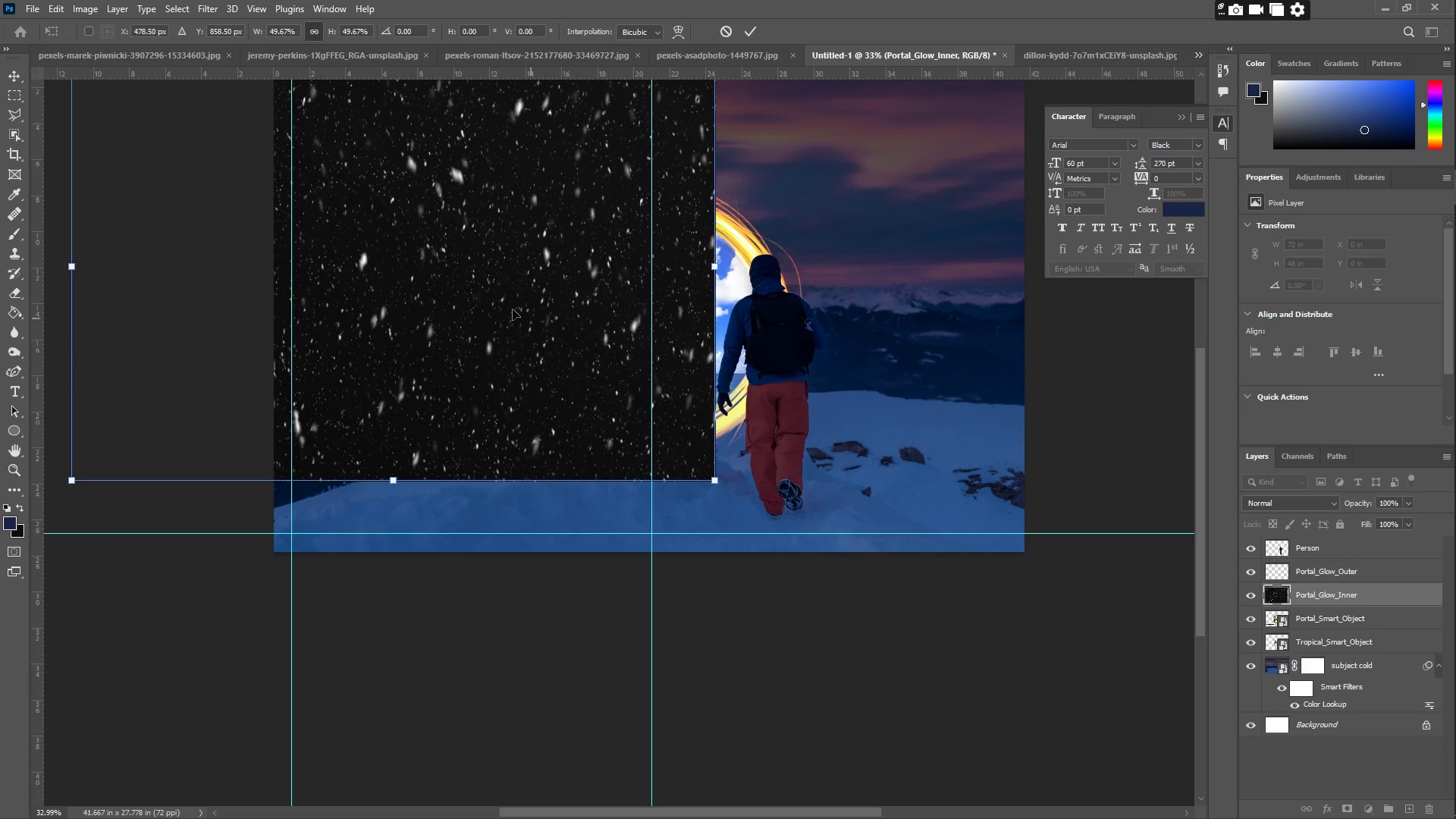 
left_click_drag(start_coordinate=[506, 306], to_coordinate=[683, 330])
 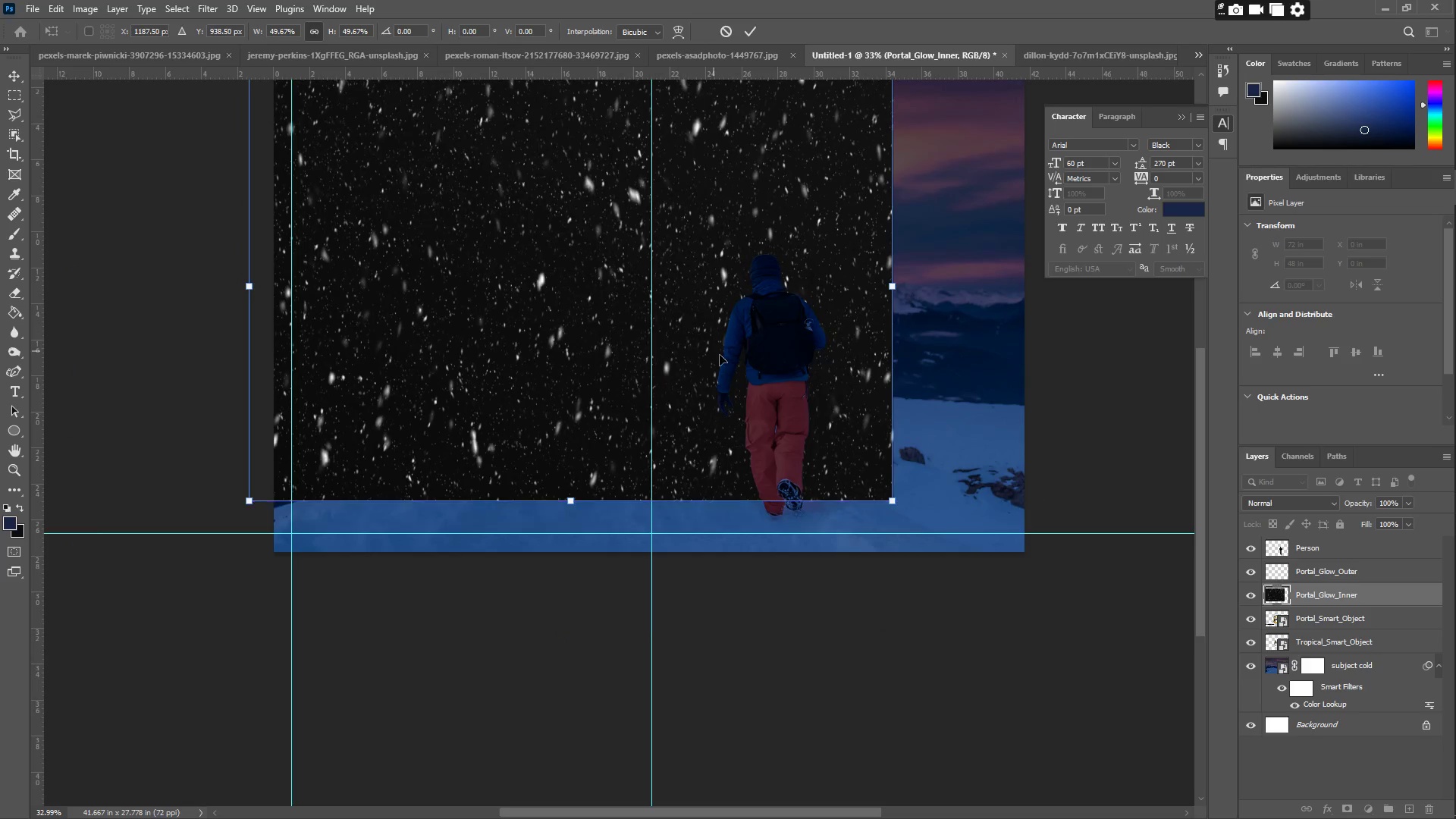 
hold_key(key=Space, duration=0.59)
 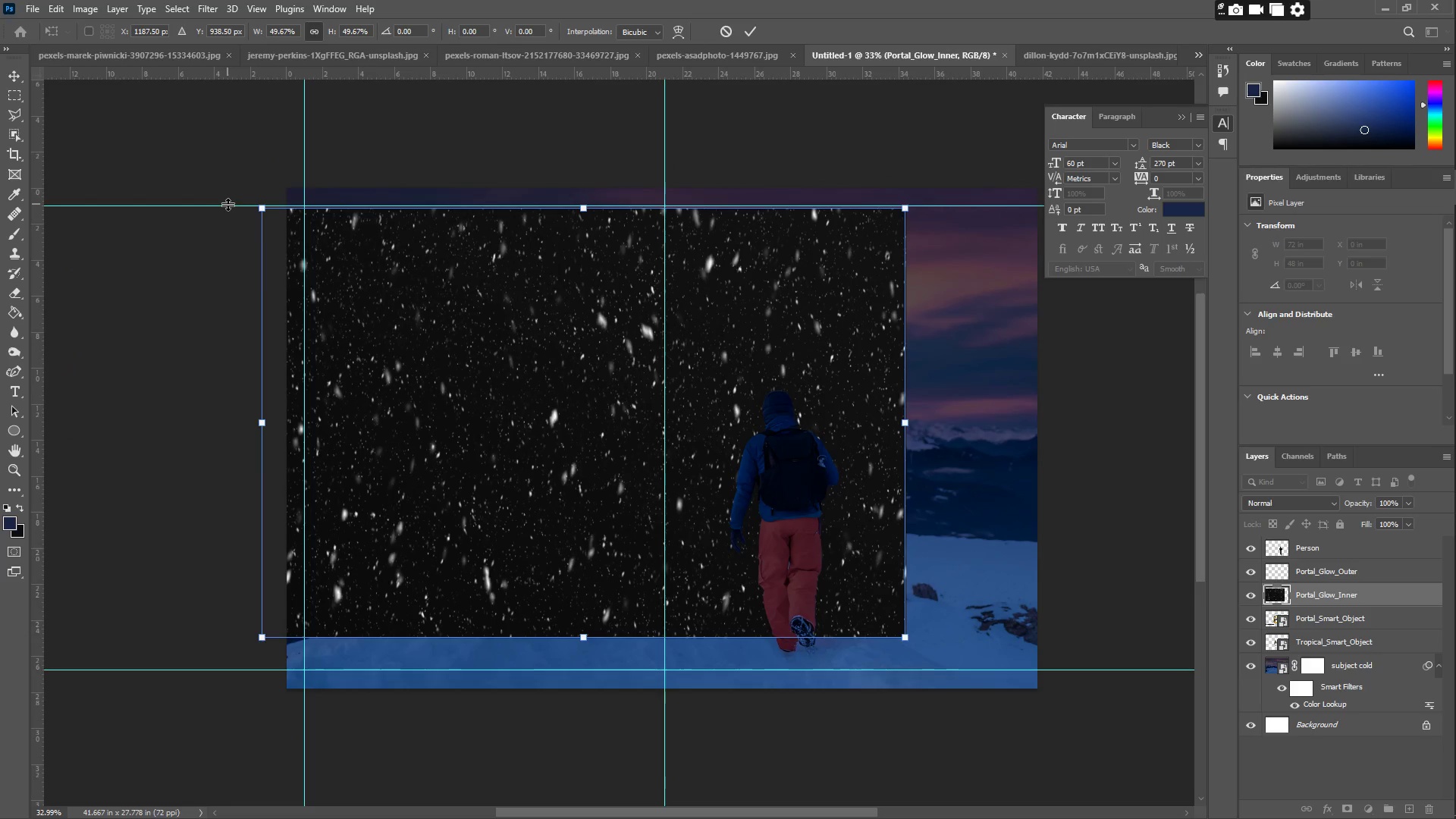 
left_click_drag(start_coordinate=[685, 250], to_coordinate=[698, 387])
 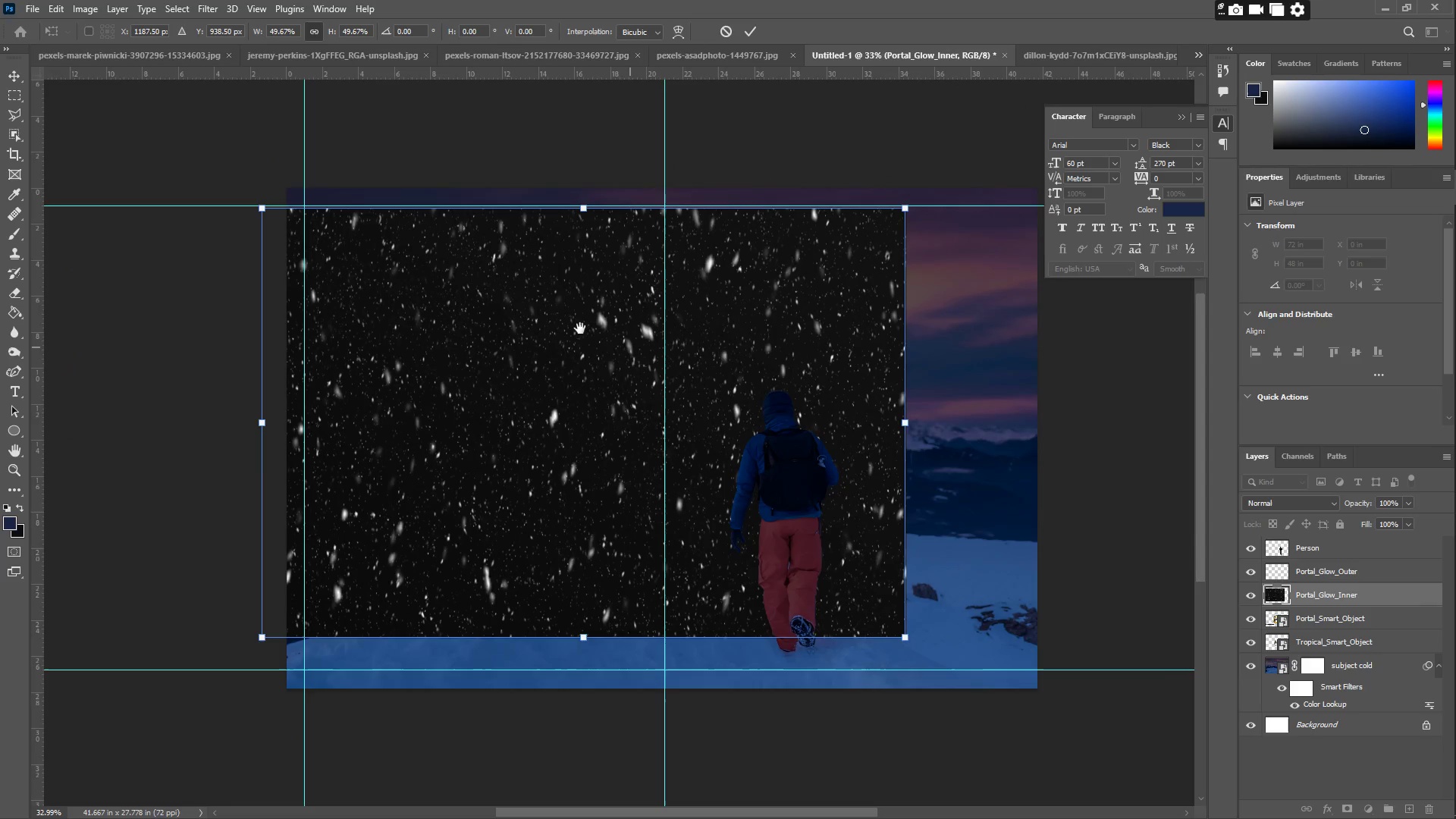 
hold_key(key=ShiftLeft, duration=1.5)
left_click_drag(start_coordinate=[237, 194], to_coordinate=[752, 228])
 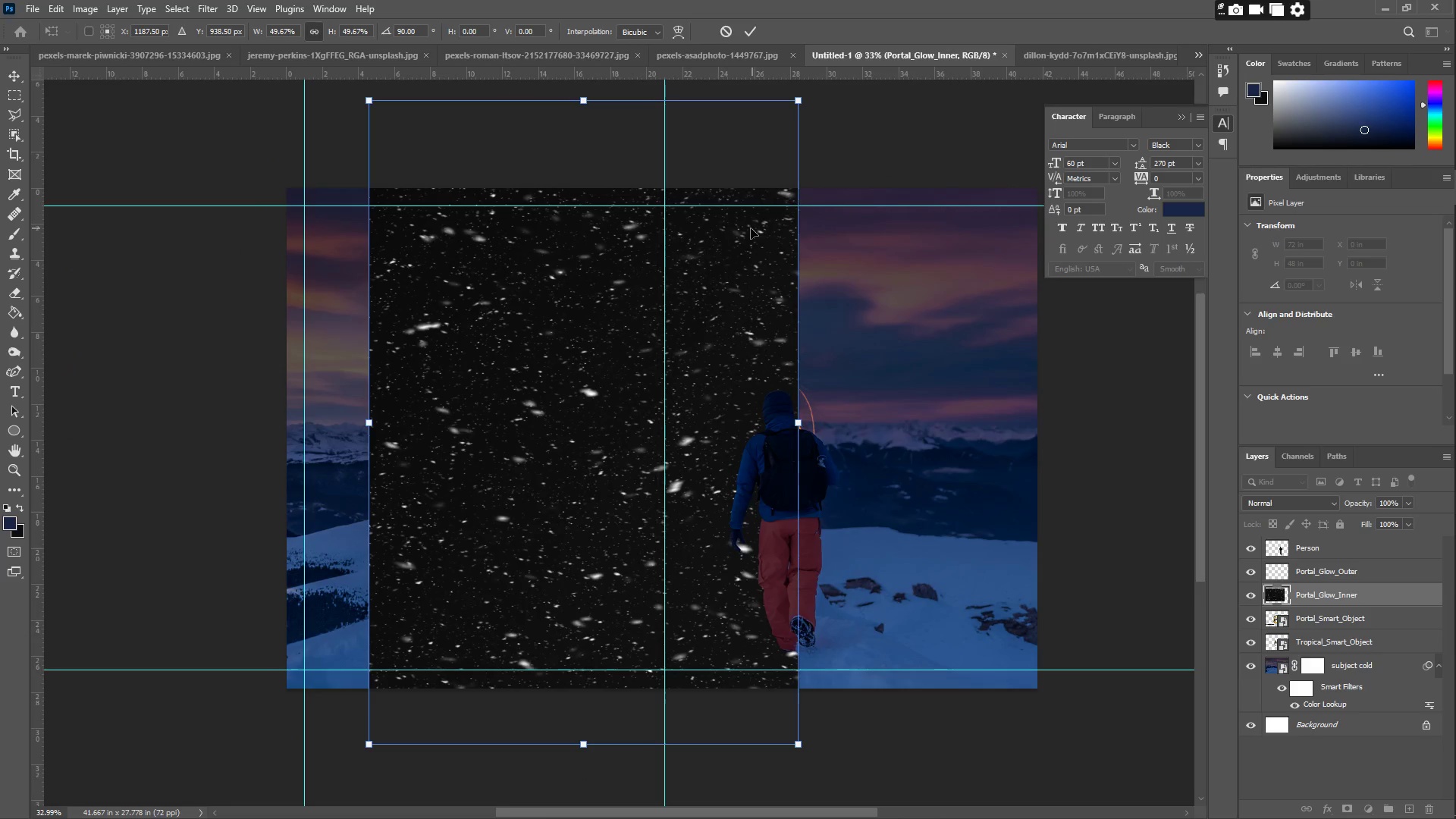 
key(Shift+ShiftLeft)
 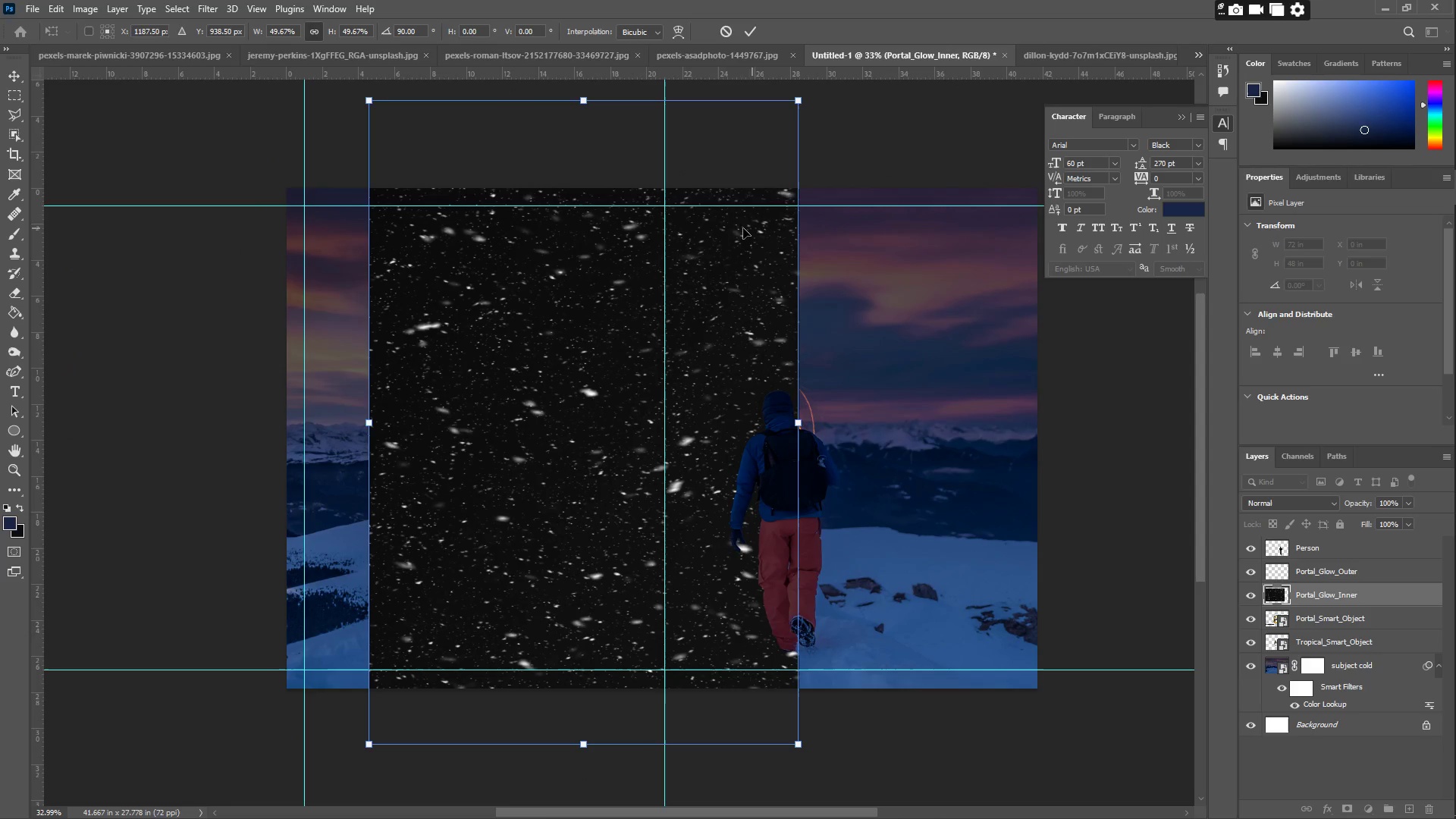 
key(Shift+ShiftLeft)
 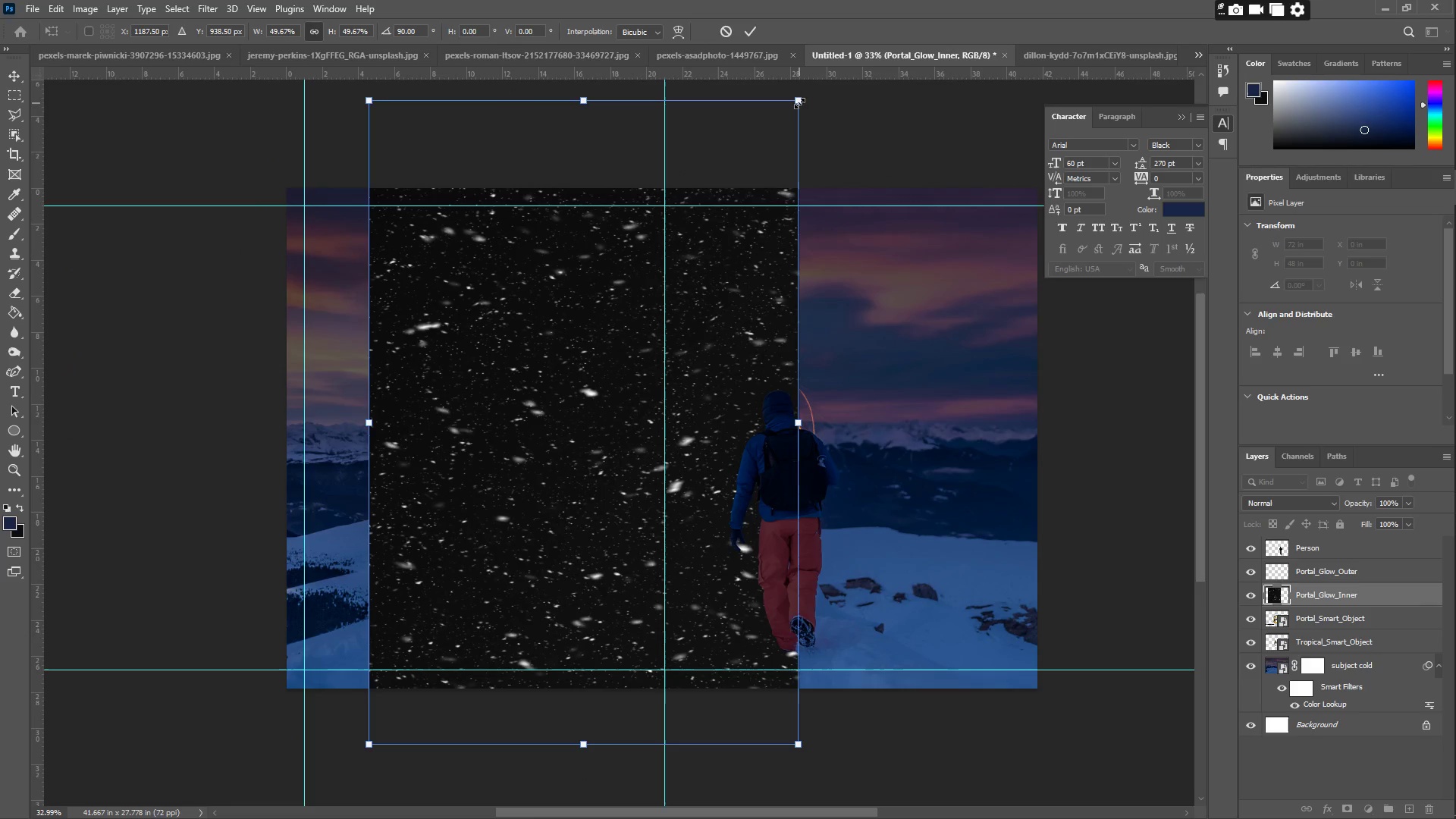 
left_click_drag(start_coordinate=[799, 100], to_coordinate=[683, 232])
 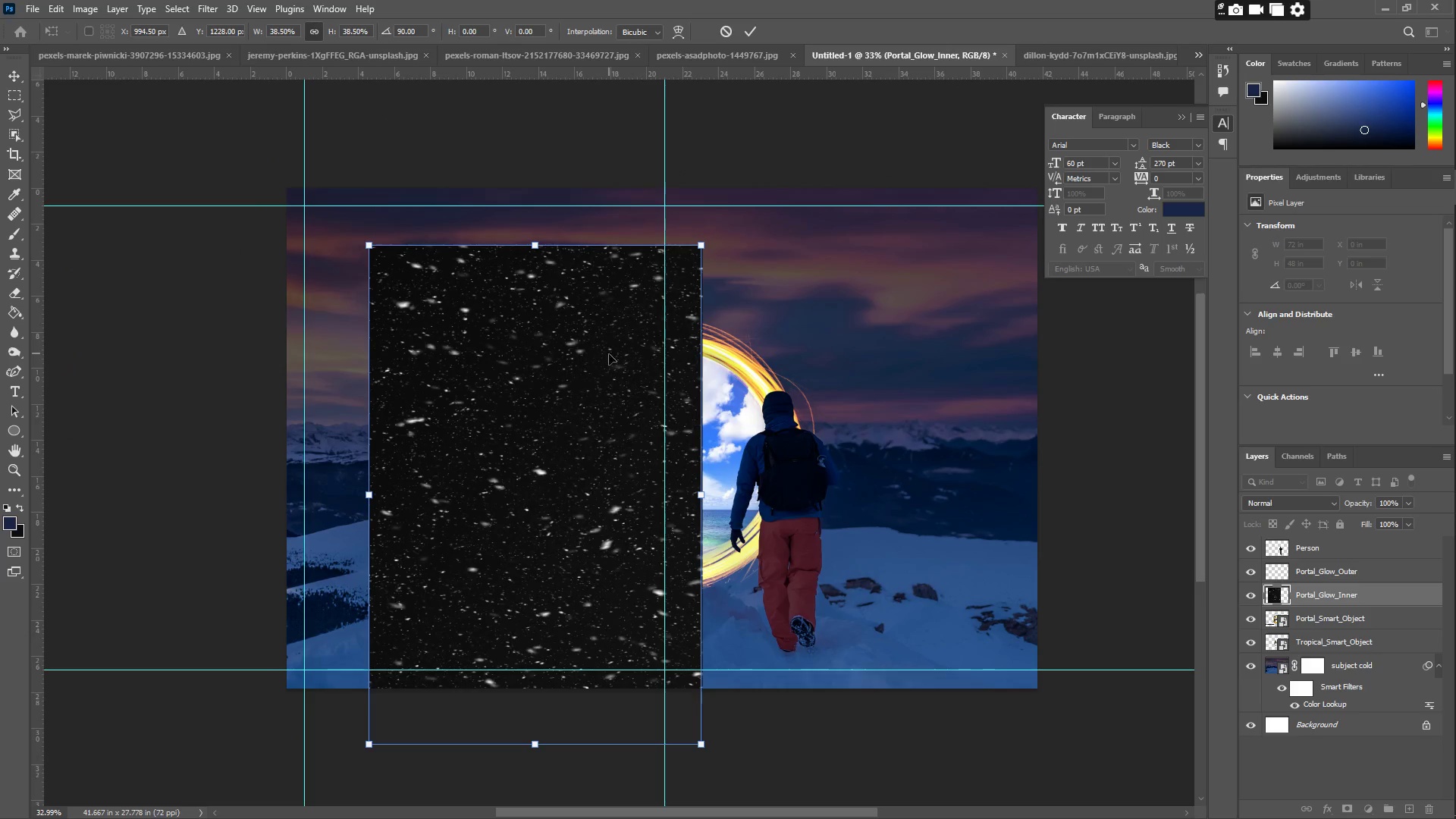 
left_click_drag(start_coordinate=[609, 354], to_coordinate=[522, 287])
 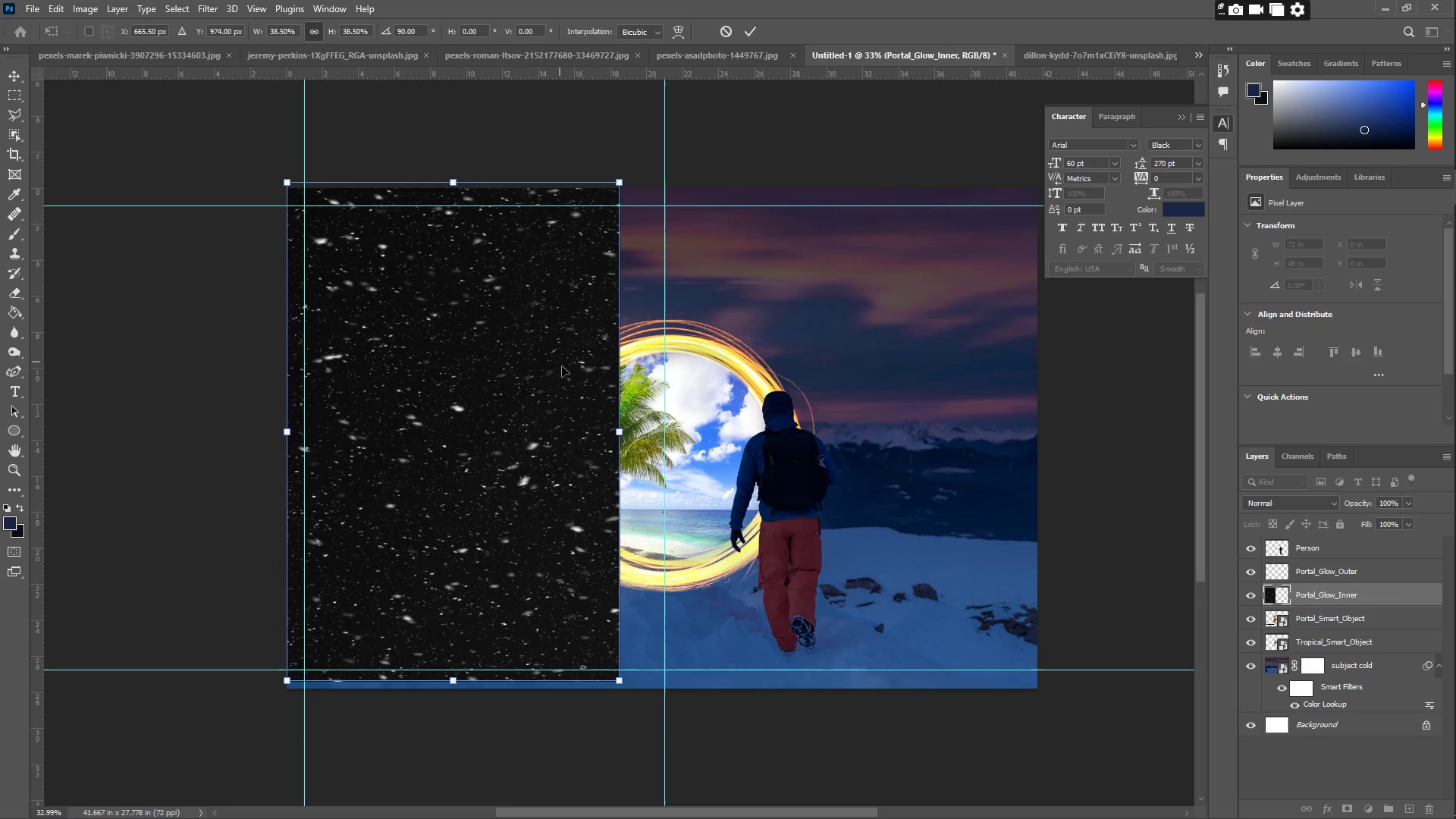 
left_click_drag(start_coordinate=[568, 376], to_coordinate=[663, 391])
 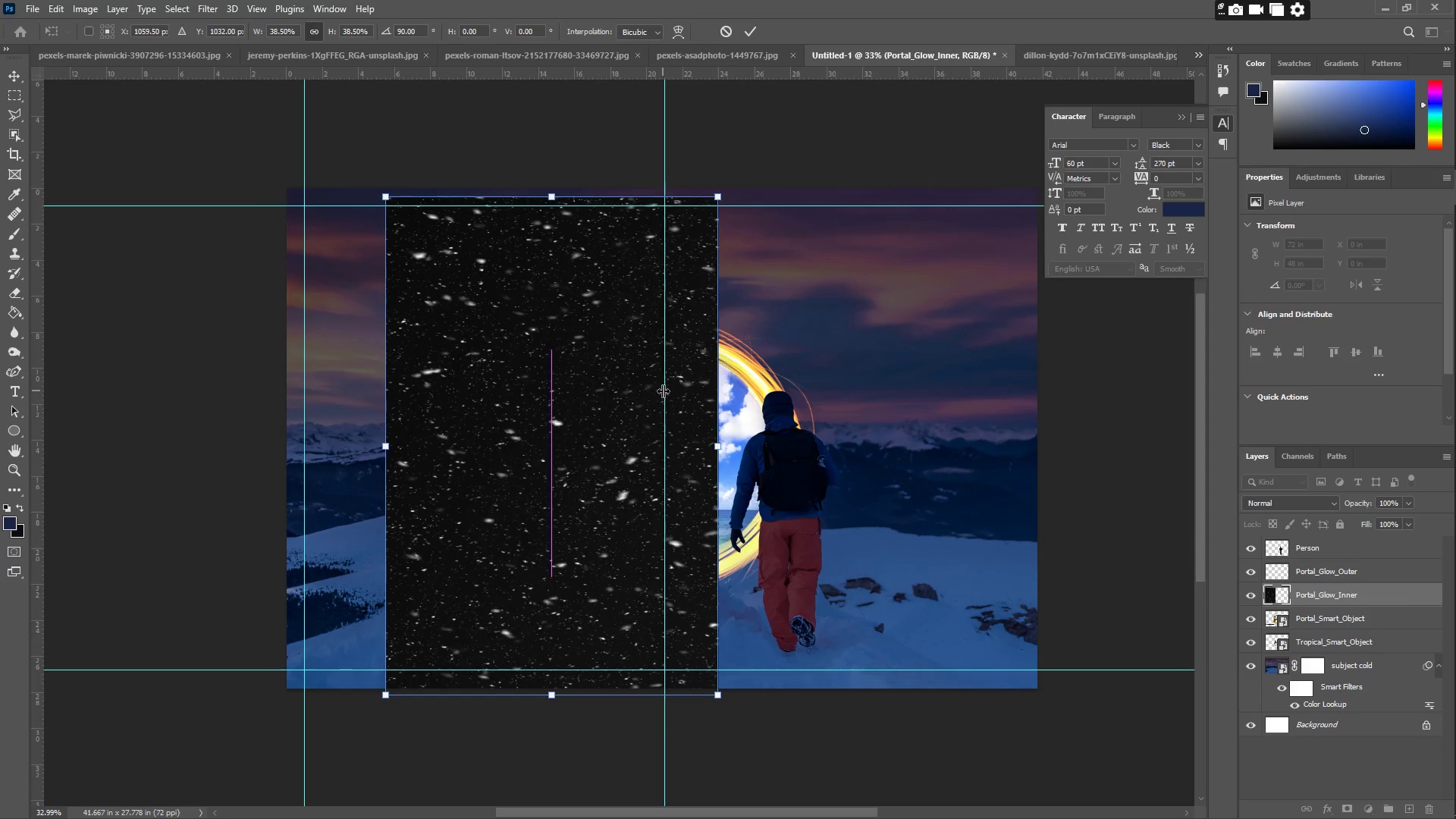 
hold_key(key=ShiftLeft, duration=1.39)
left_click_drag(start_coordinate=[300, 204], to_coordinate=[282, 214])
 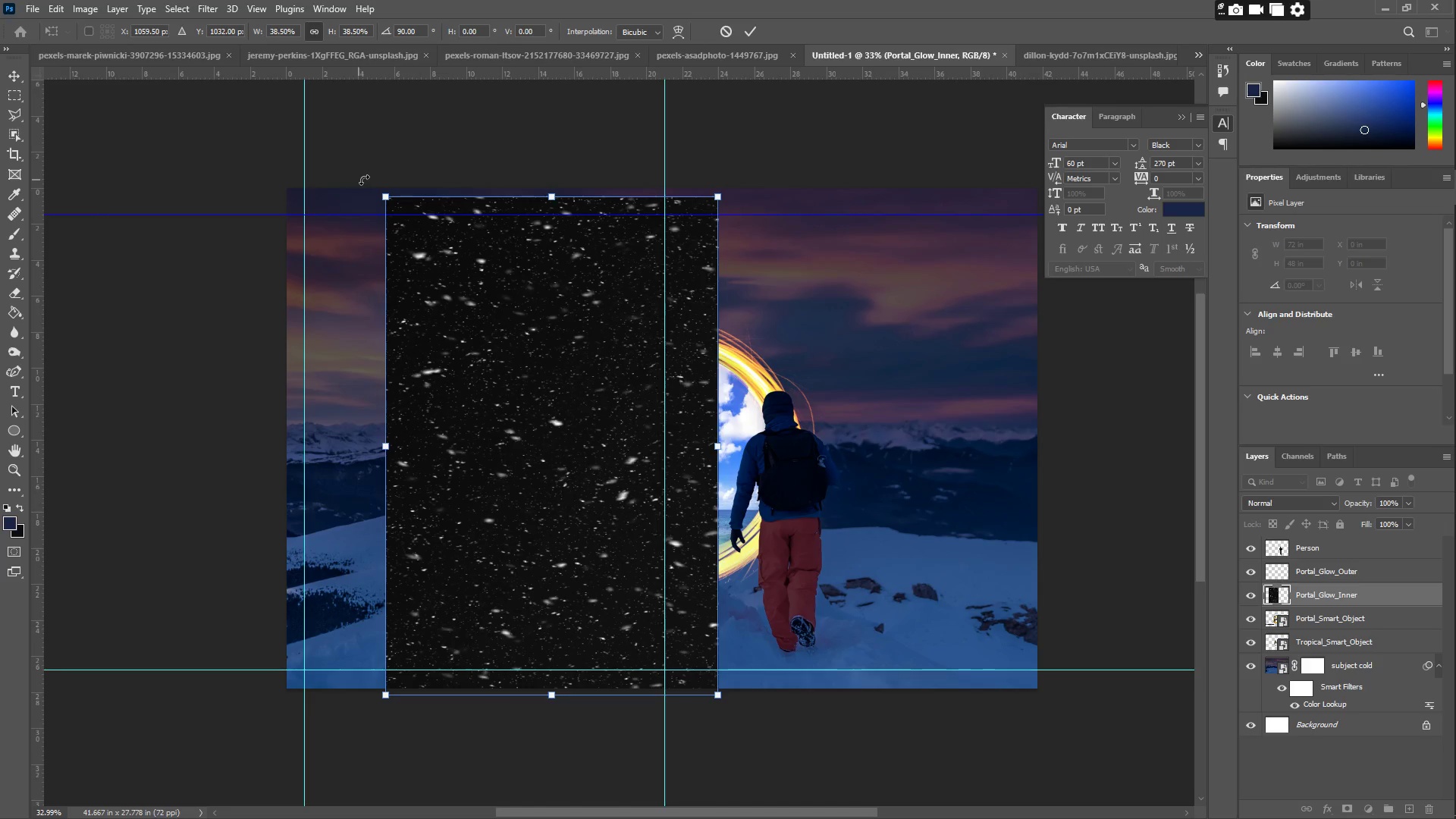 
key(Control+ControlLeft)
 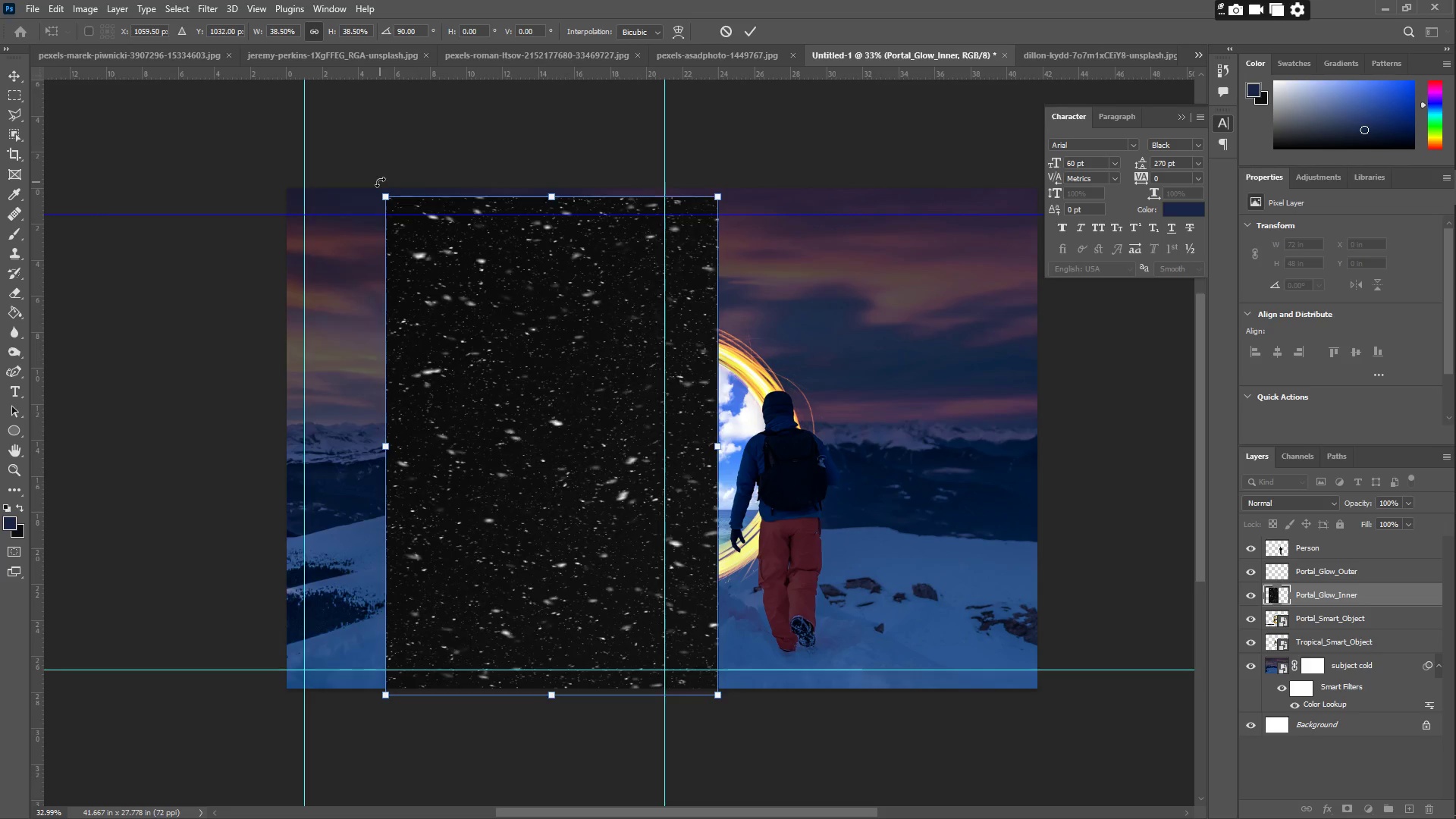 
key(Control+Z)
 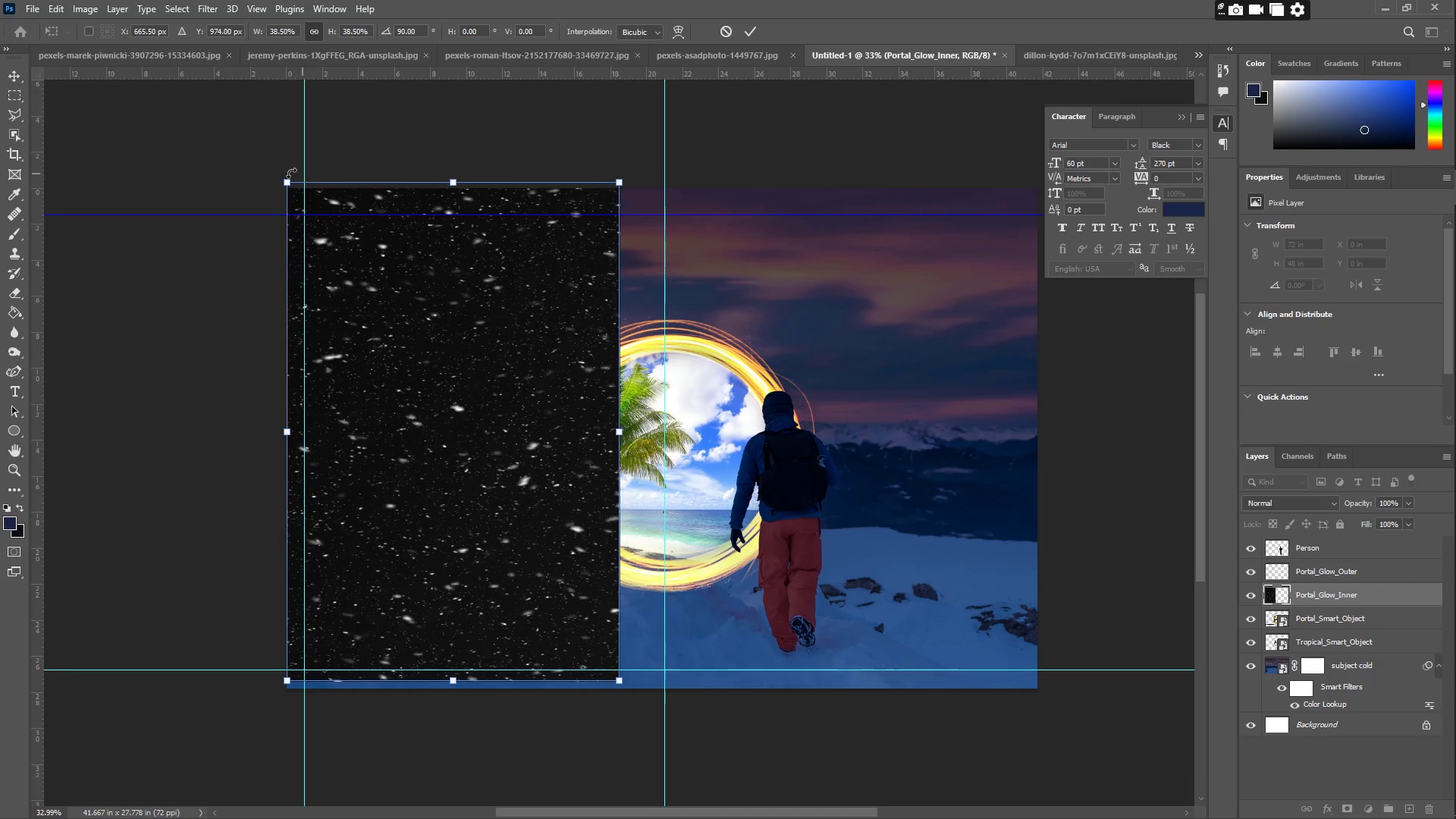 
hold_key(key=ControlLeft, duration=0.39)
 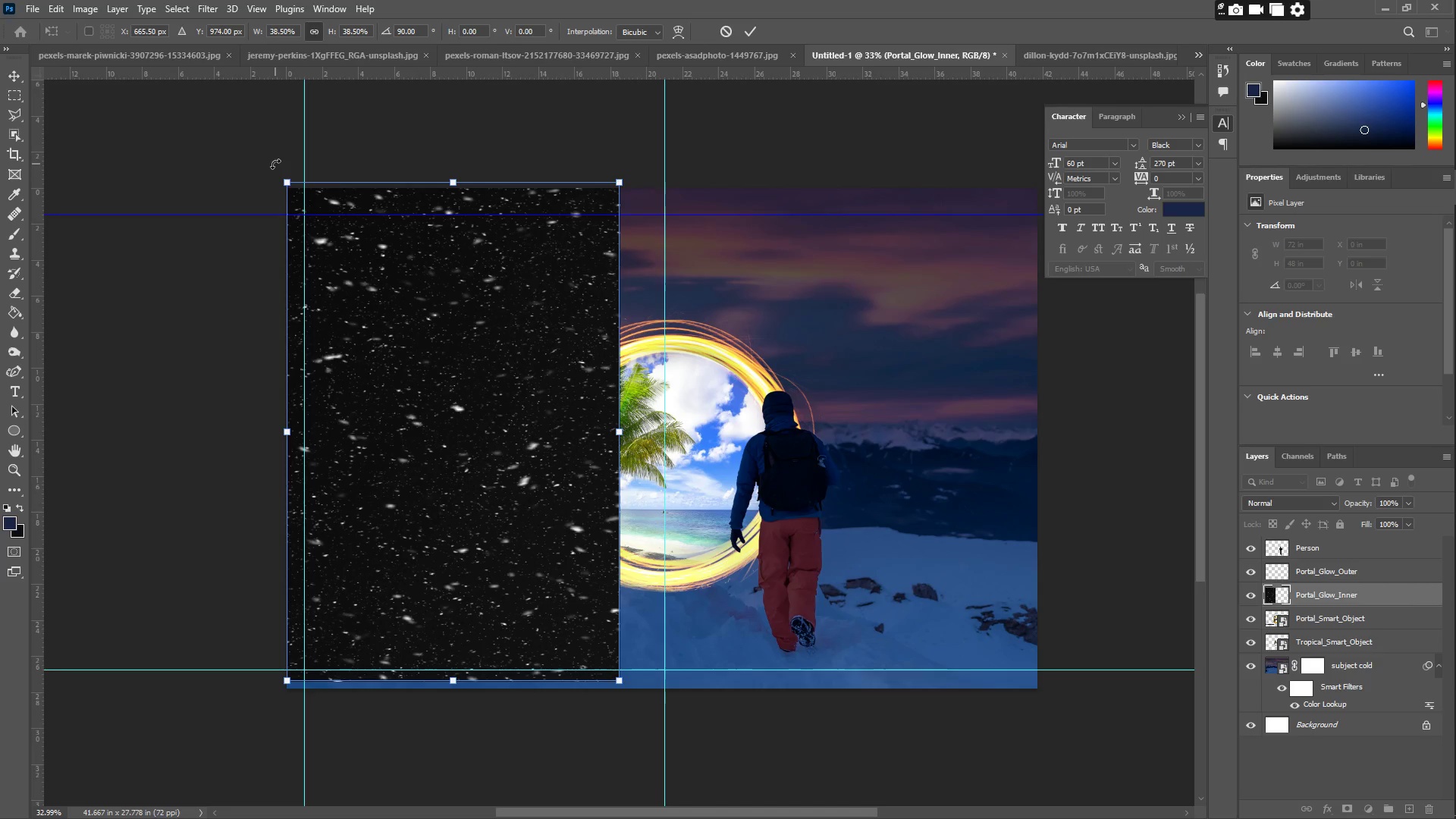 
hold_key(key=ShiftLeft, duration=1.06)
left_click_drag(start_coordinate=[275, 162], to_coordinate=[214, 595])
 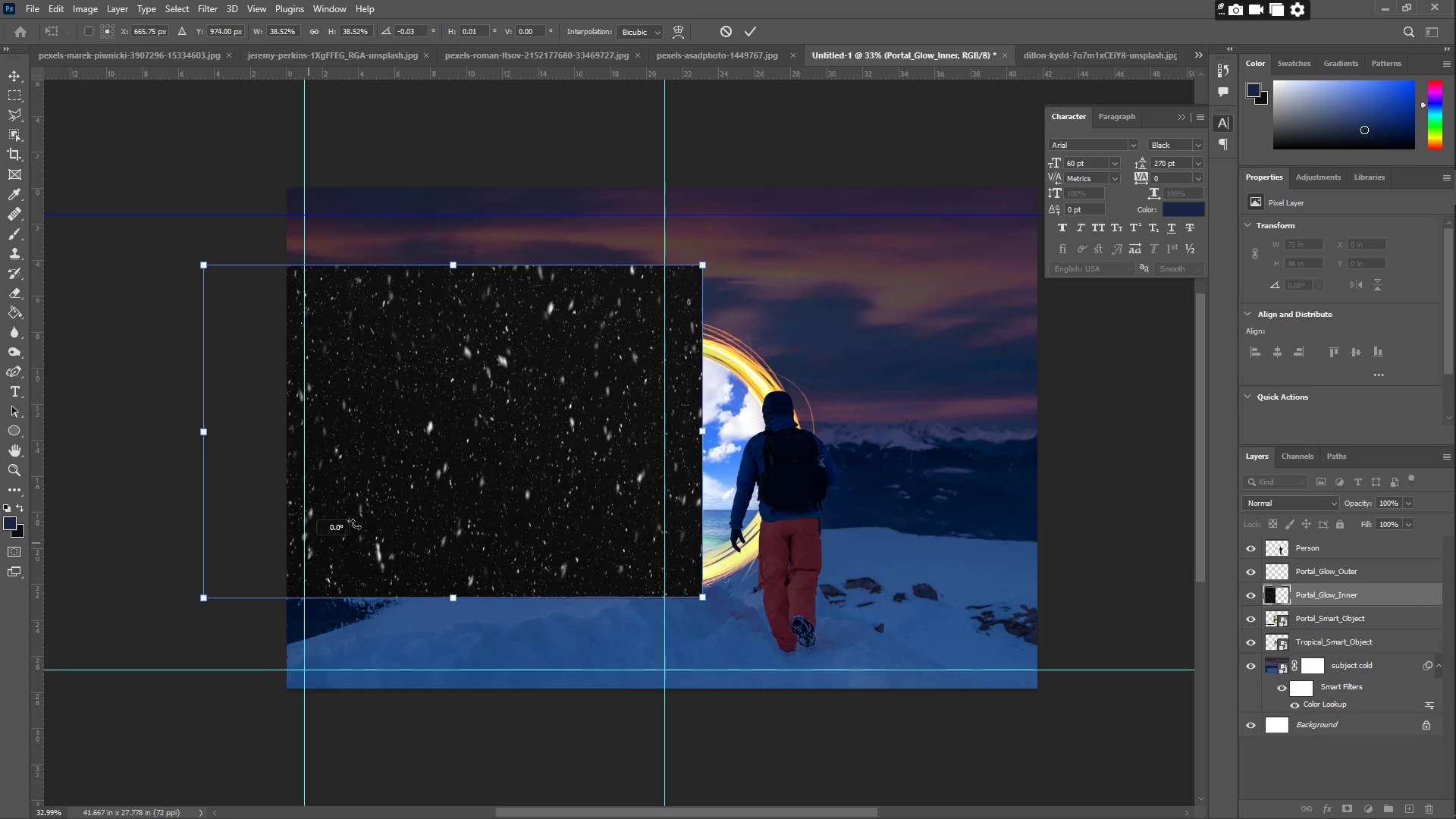 
left_click_drag(start_coordinate=[402, 505], to_coordinate=[362, 517])
 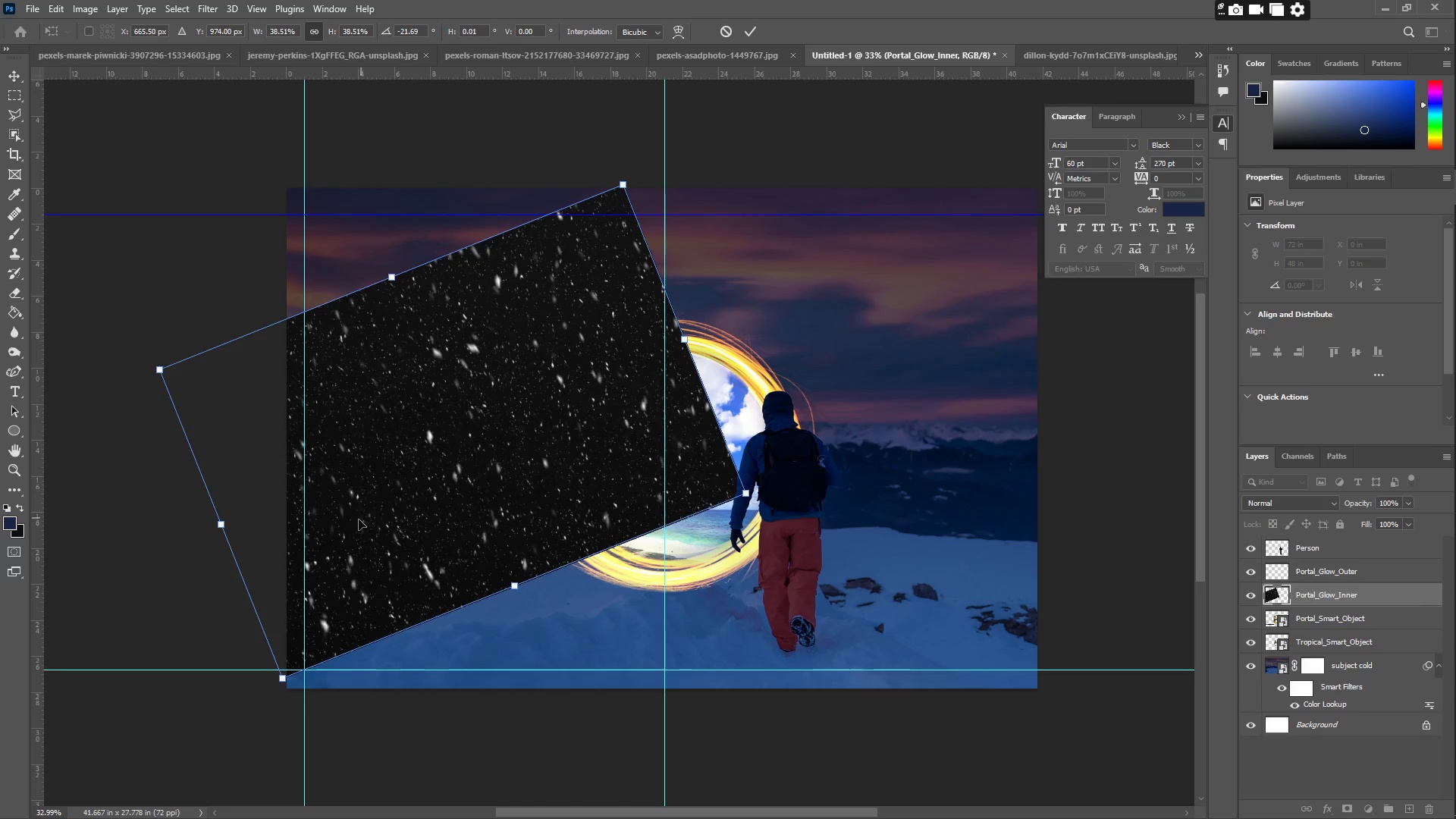 
key(Shift+ShiftLeft)
 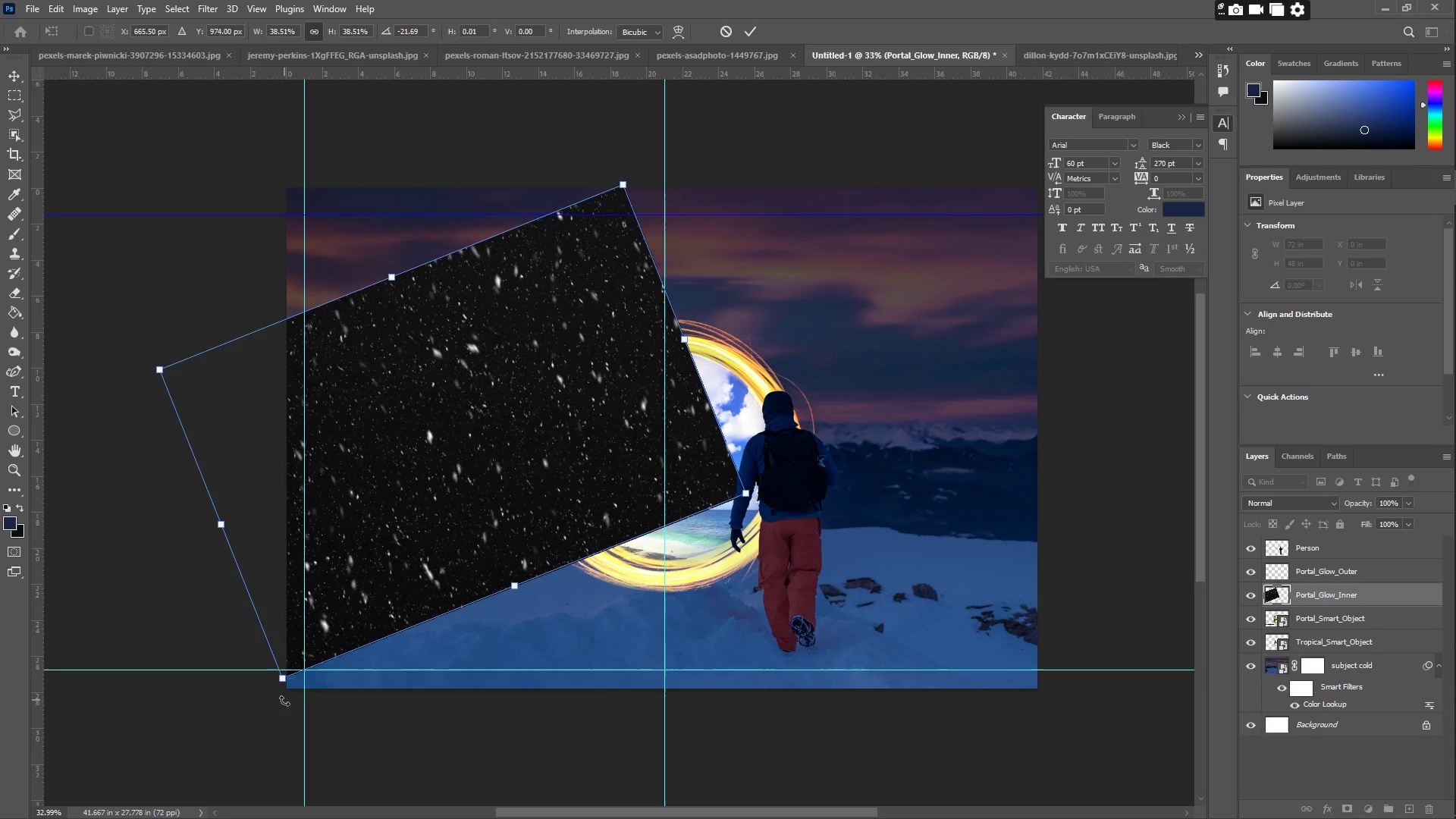 
hold_key(key=ShiftLeft, duration=1.5)
left_click_drag(start_coordinate=[280, 711], to_coordinate=[231, 663])
 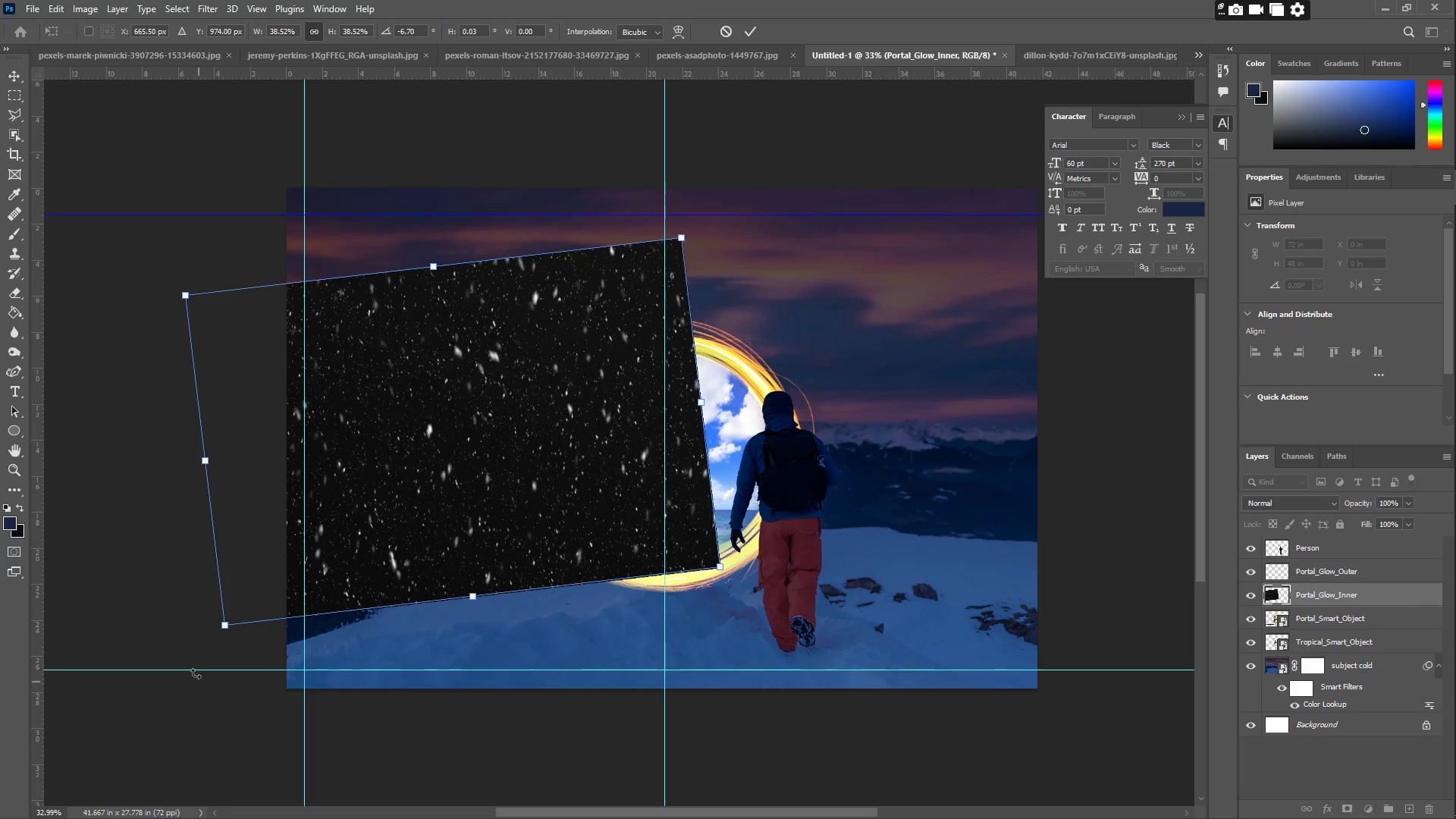 
left_click_drag(start_coordinate=[196, 645], to_coordinate=[170, 613])
 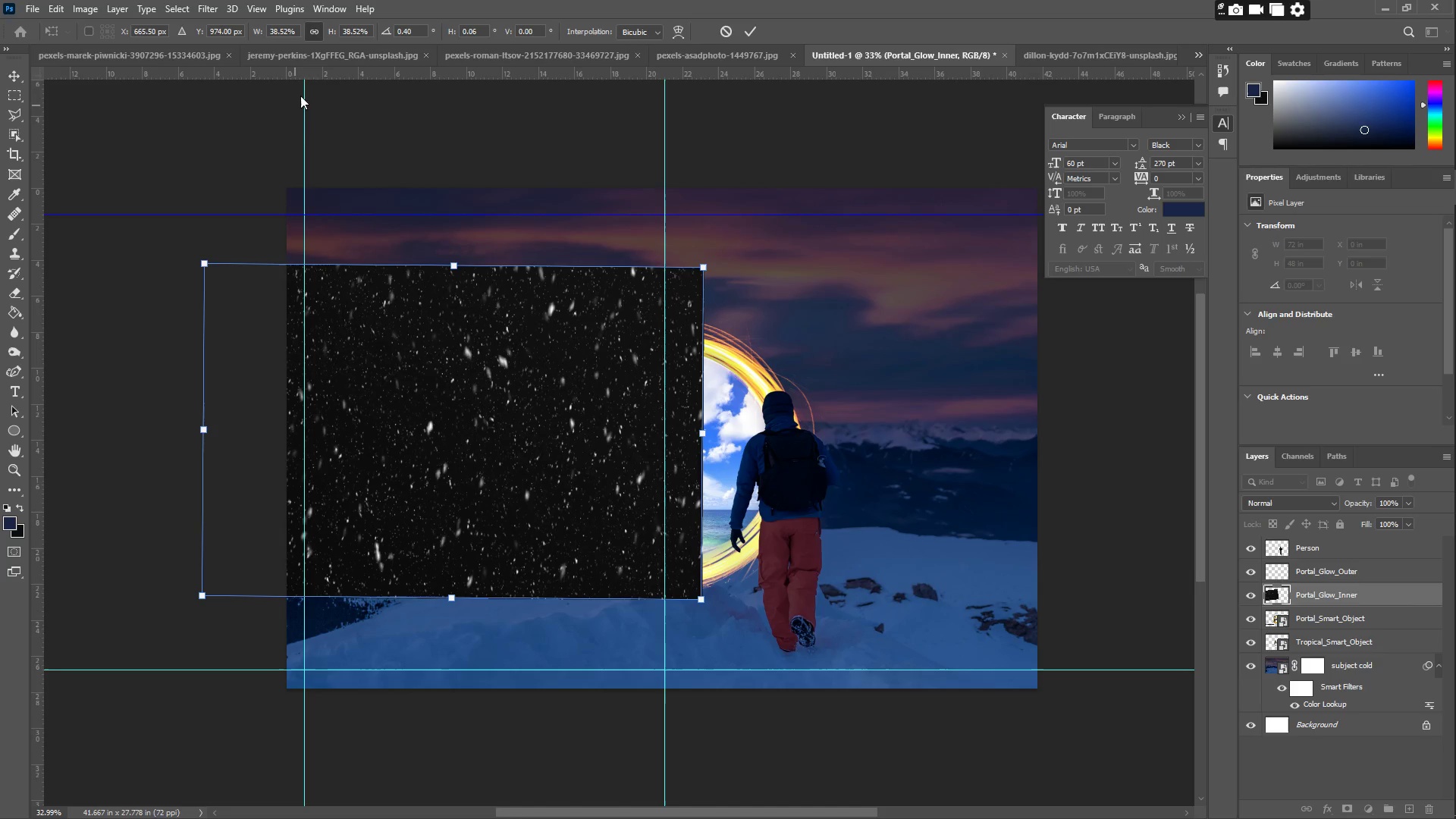 
hold_key(key=ShiftLeft, duration=0.97)
 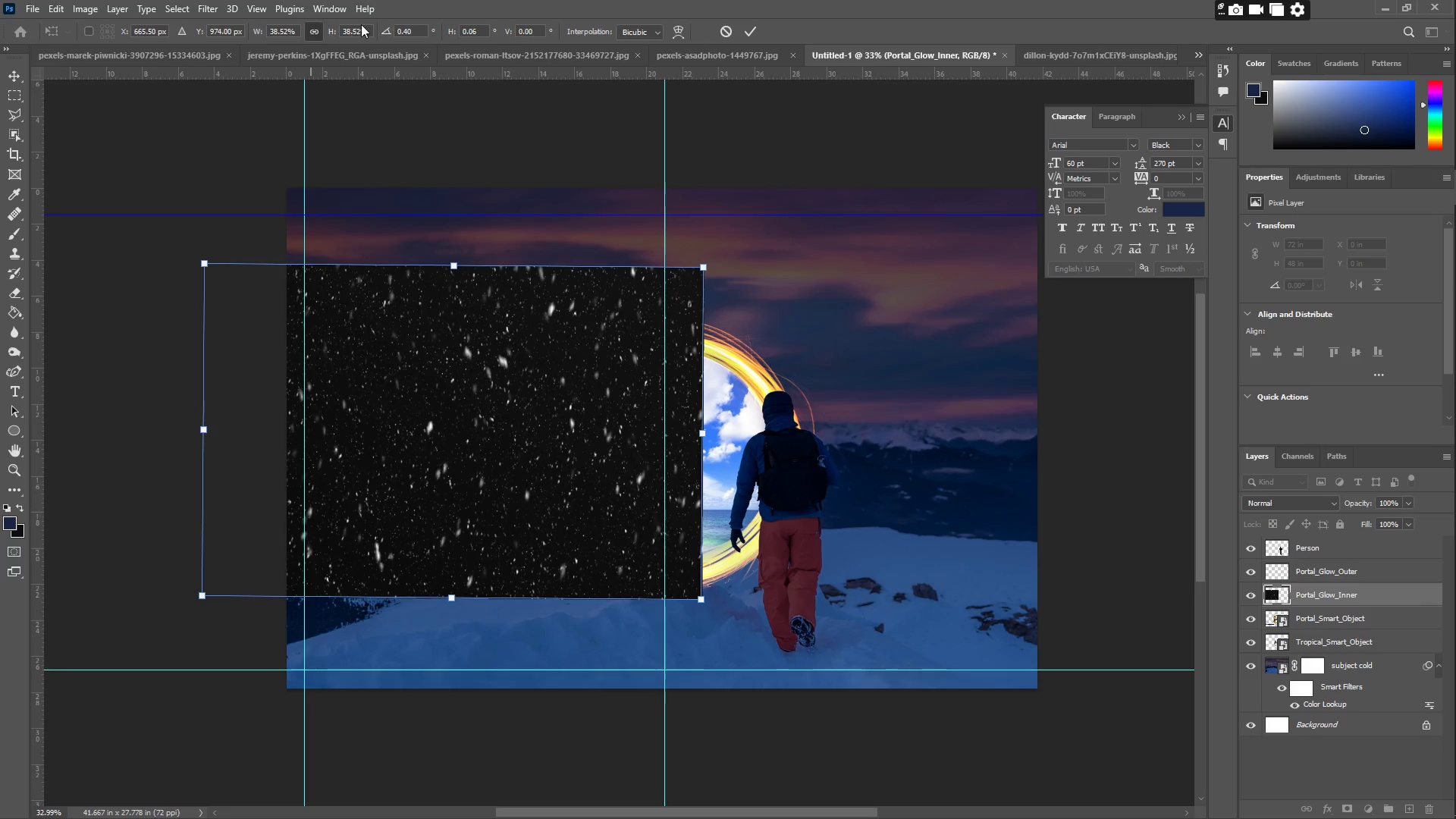 
left_click([730, 28])
 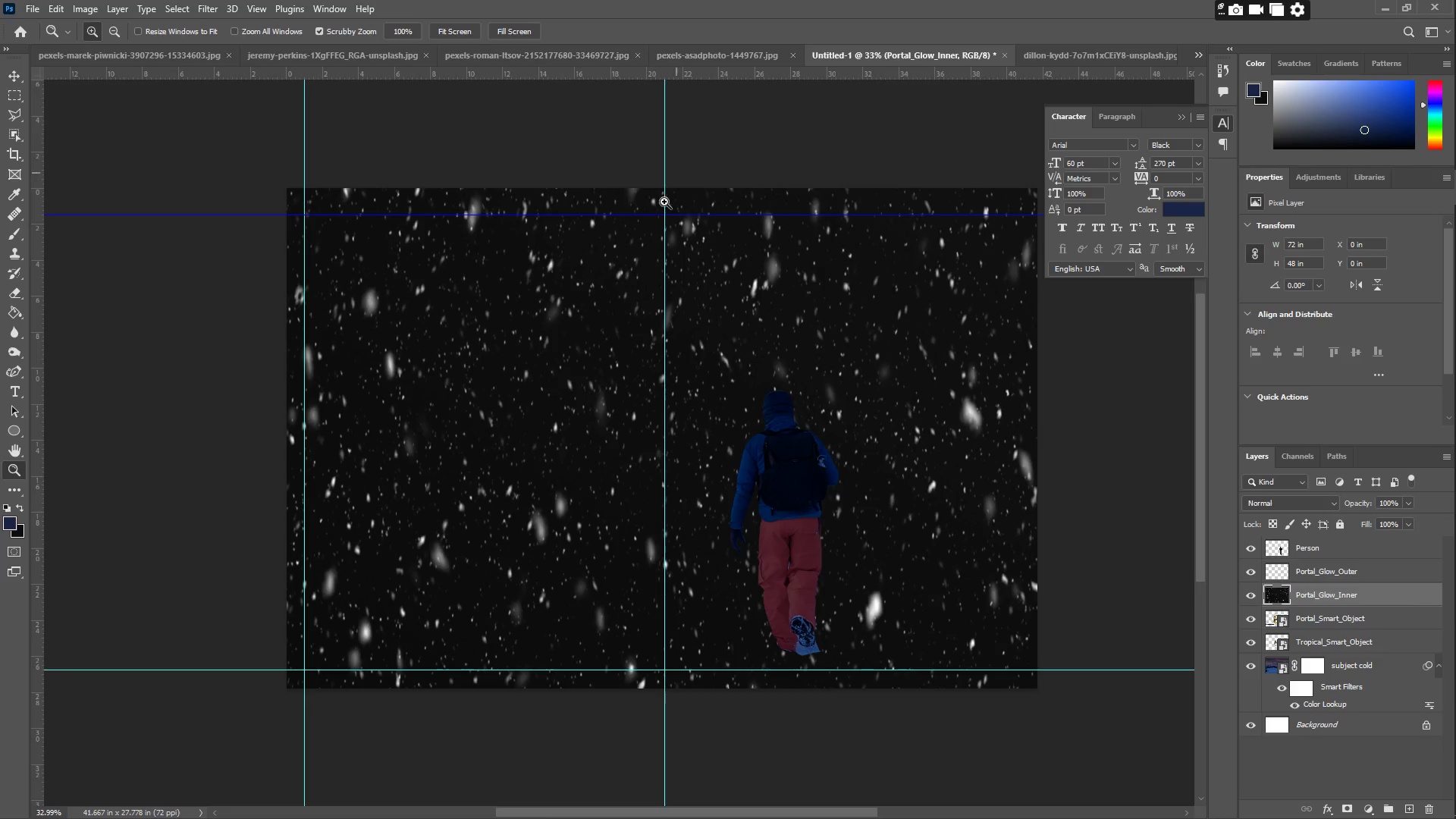 
key(Z)
 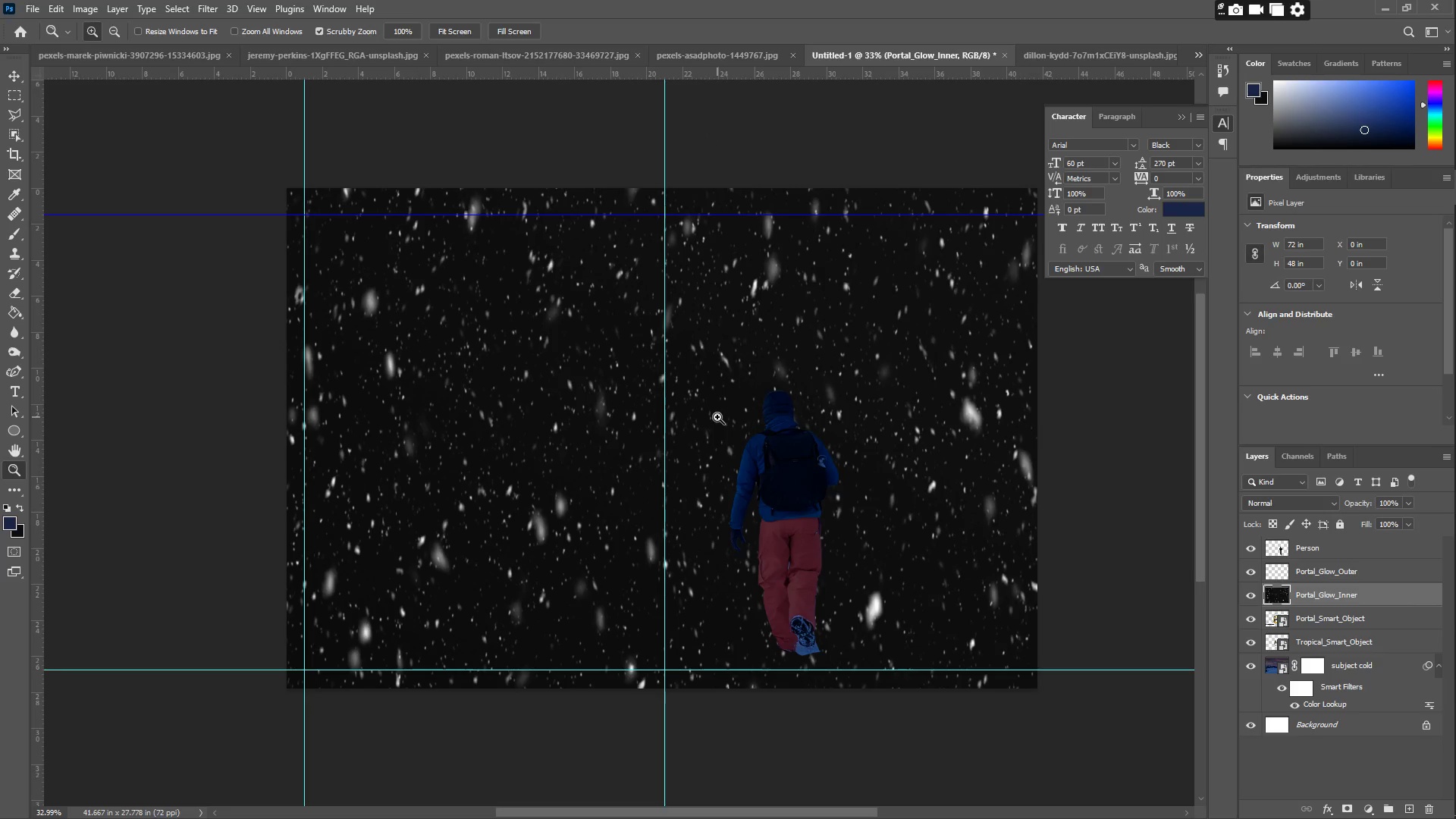 
left_click_drag(start_coordinate=[732, 458], to_coordinate=[668, 441])
 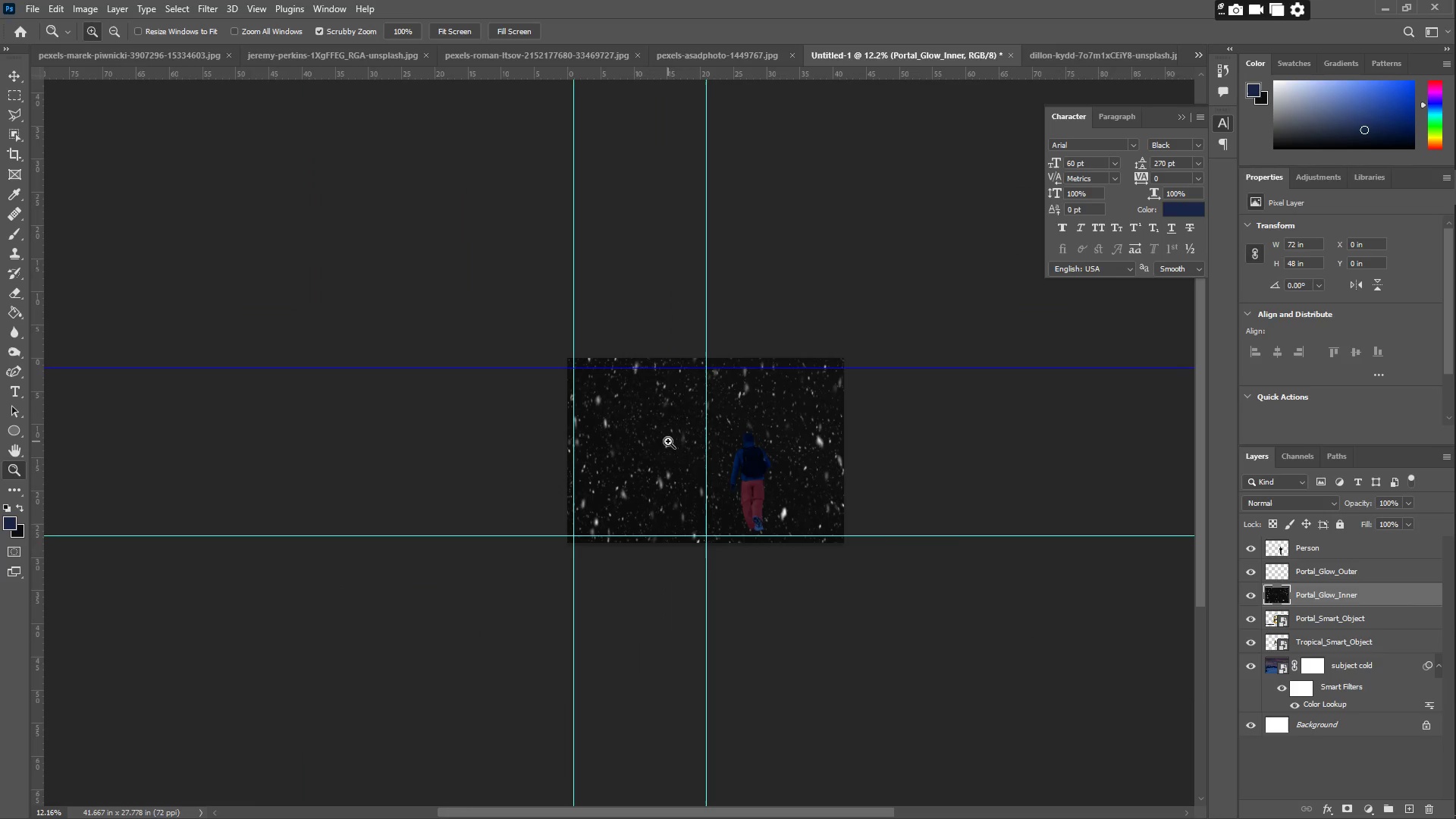 
key(Control+T)
 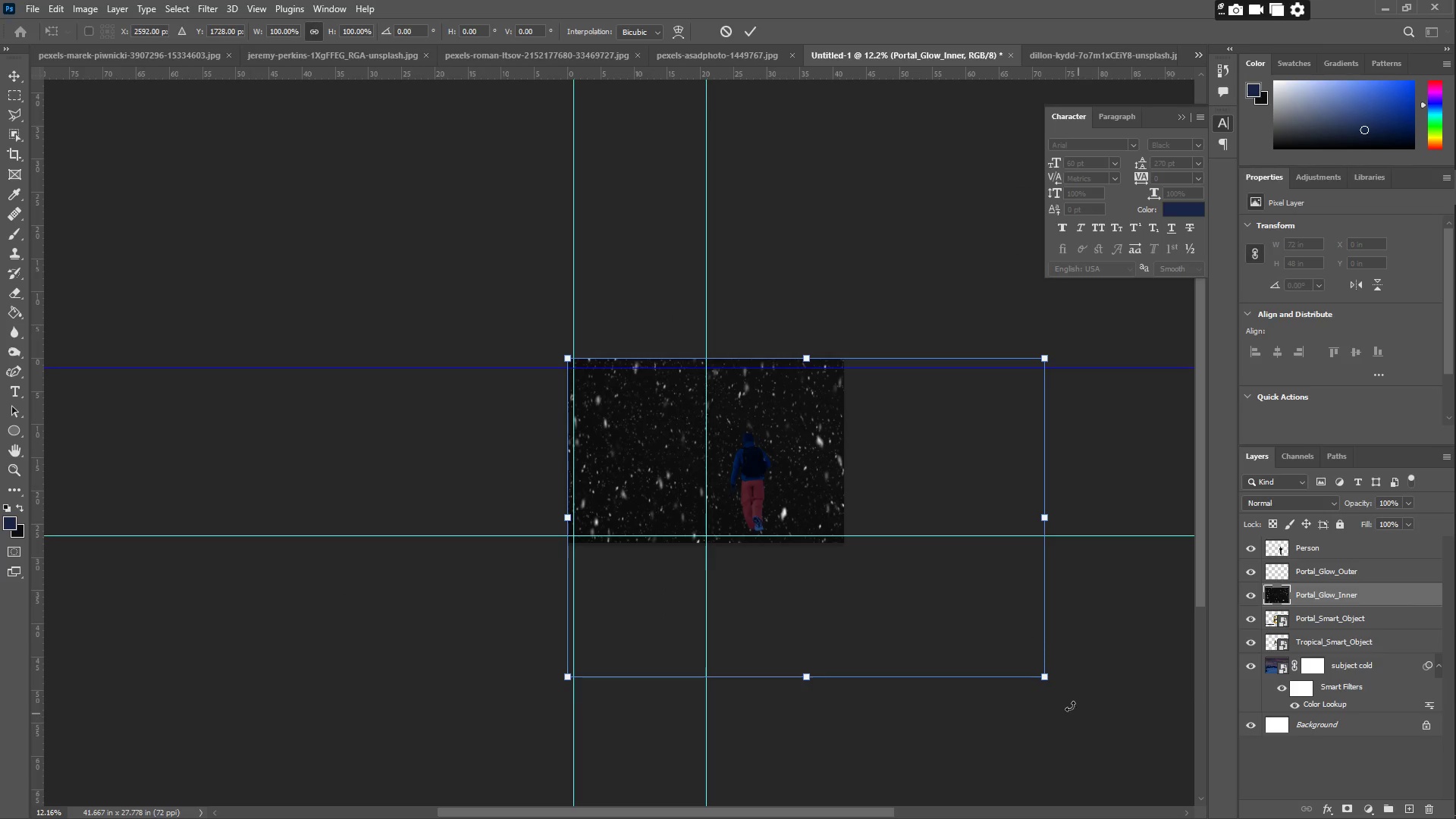 
left_click_drag(start_coordinate=[1050, 679], to_coordinate=[859, 536])
 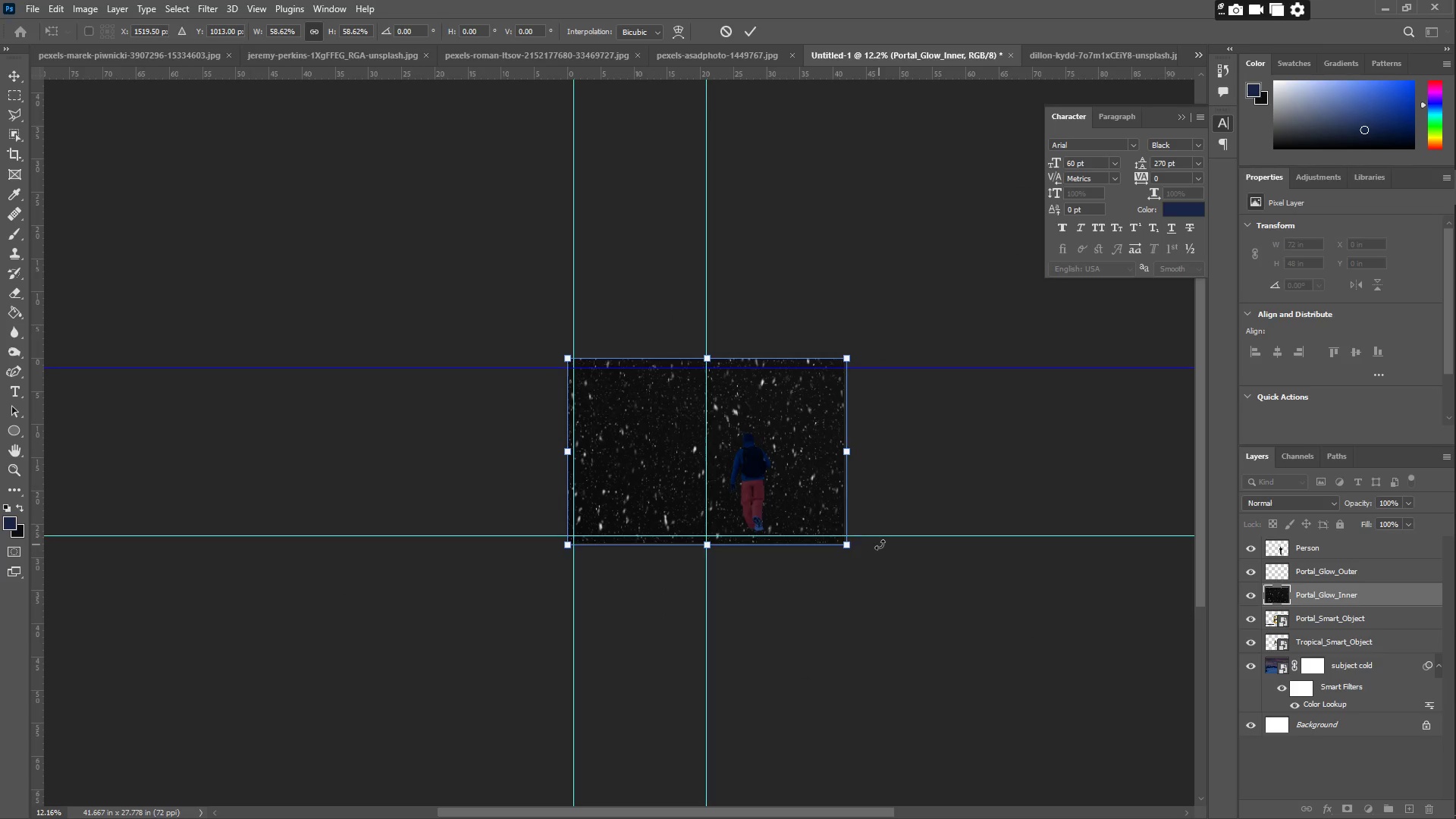 
key(Enter)
 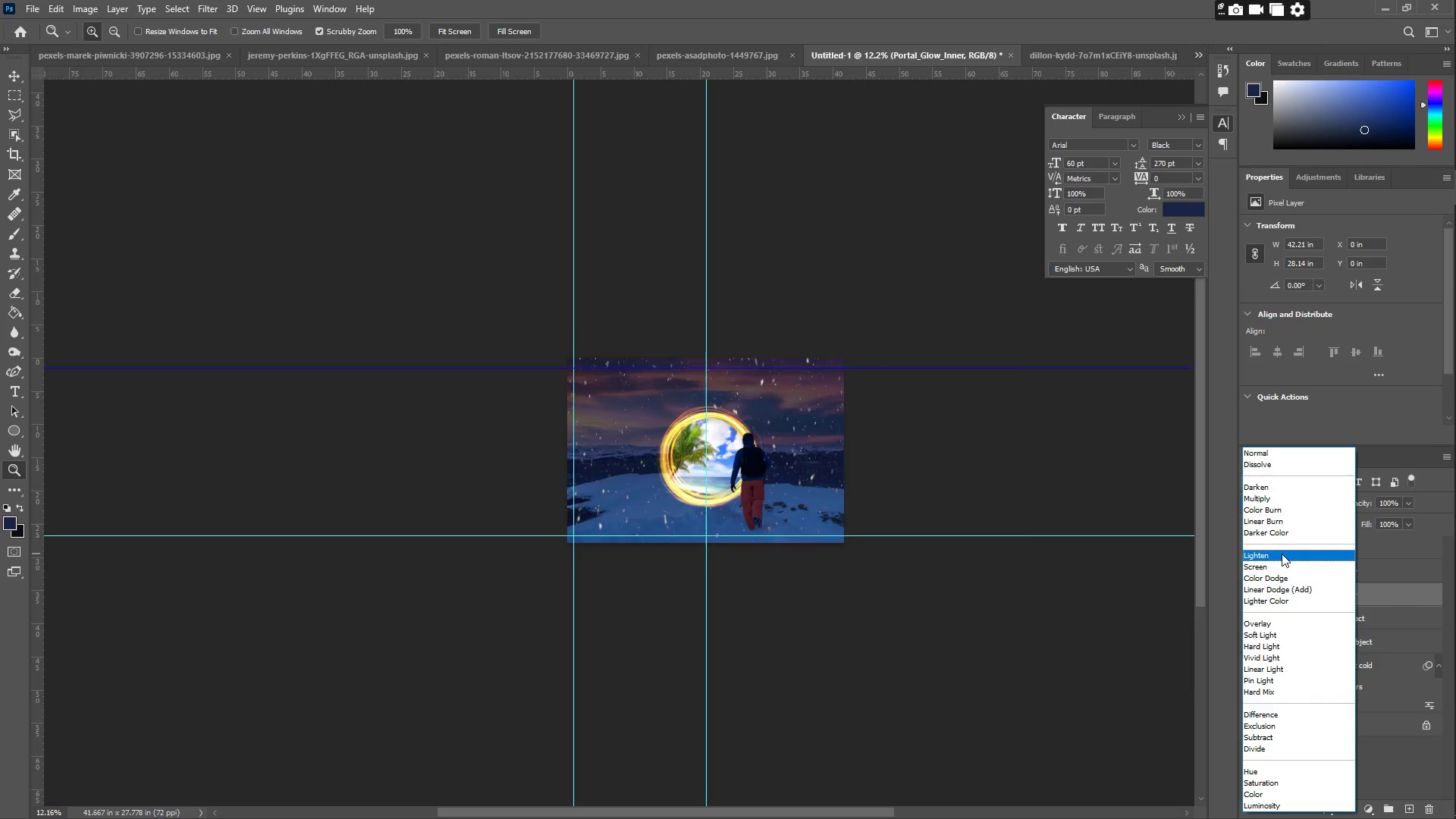 
left_click([1282, 555])
 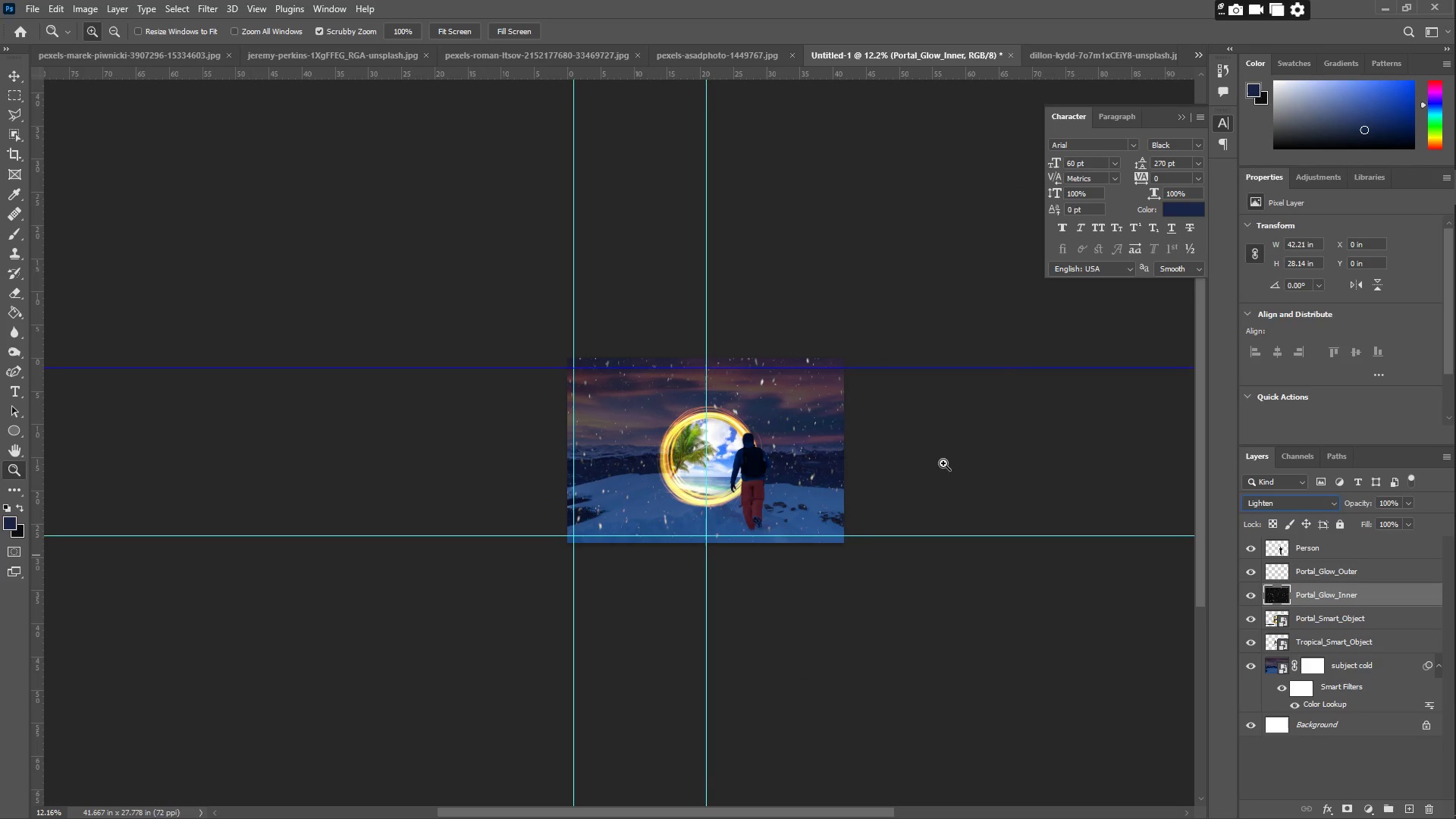 
type(zz)
 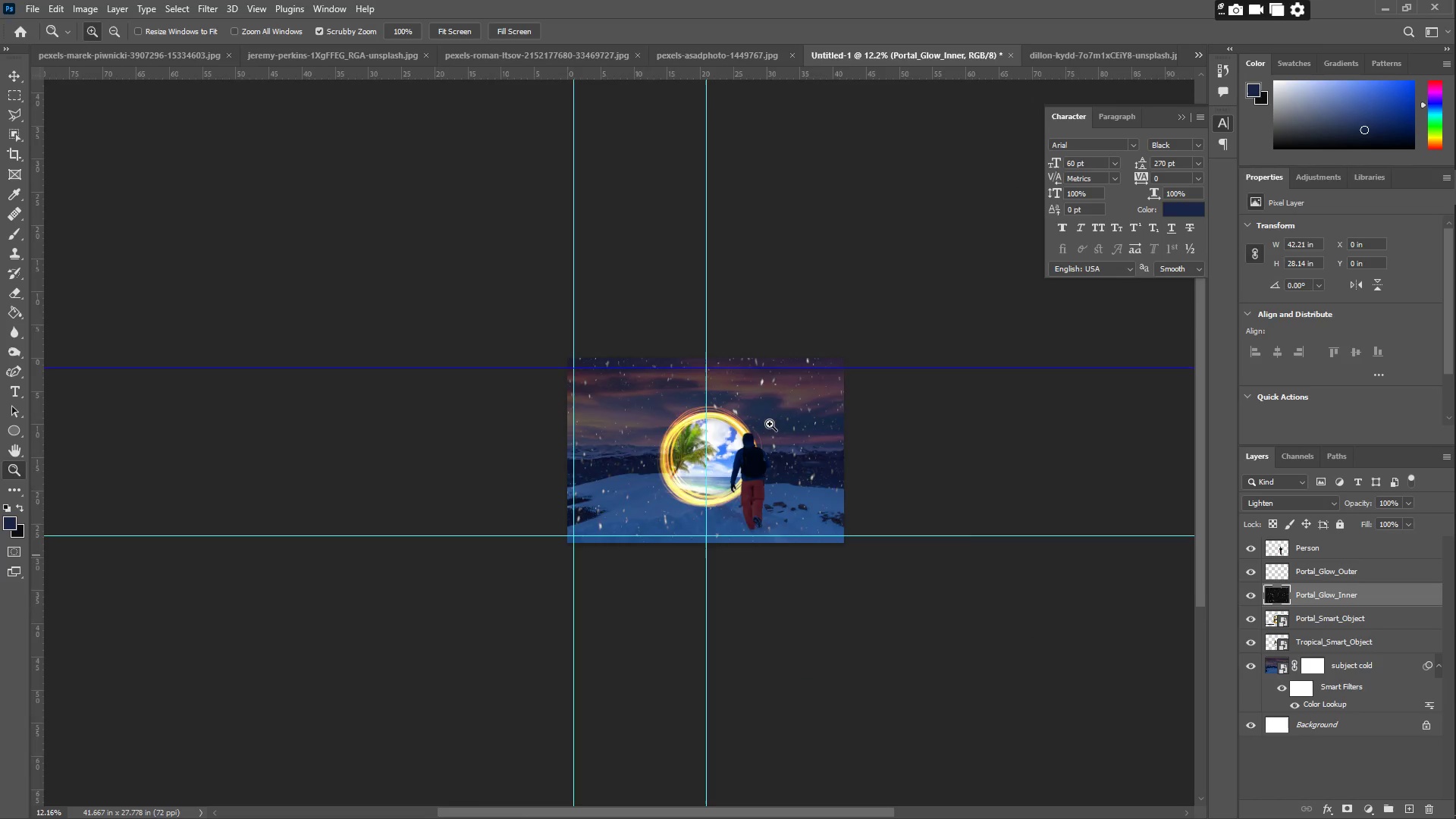 
left_click_drag(start_coordinate=[769, 425], to_coordinate=[839, 361])
 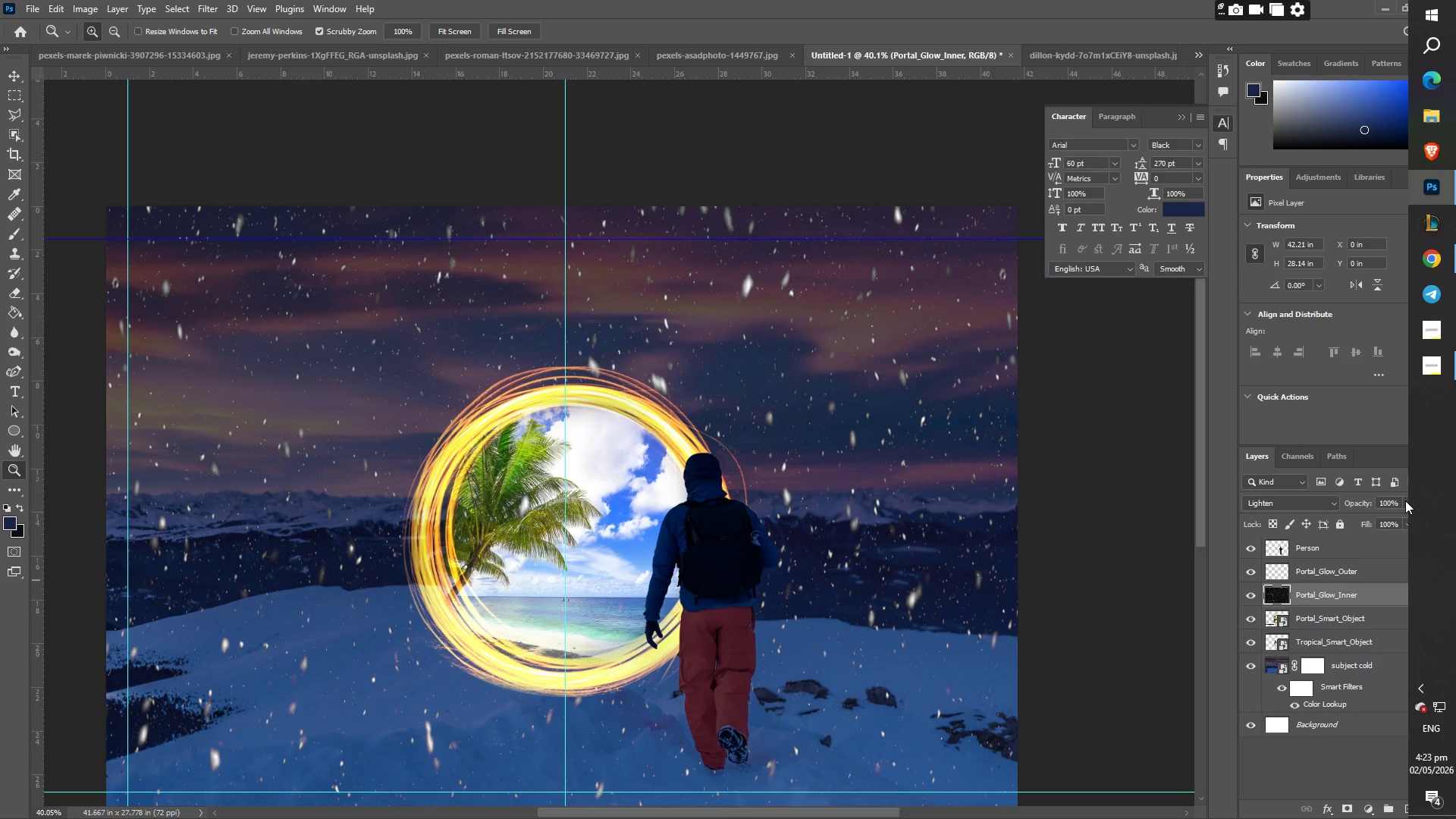 
left_click([1273, 500])
 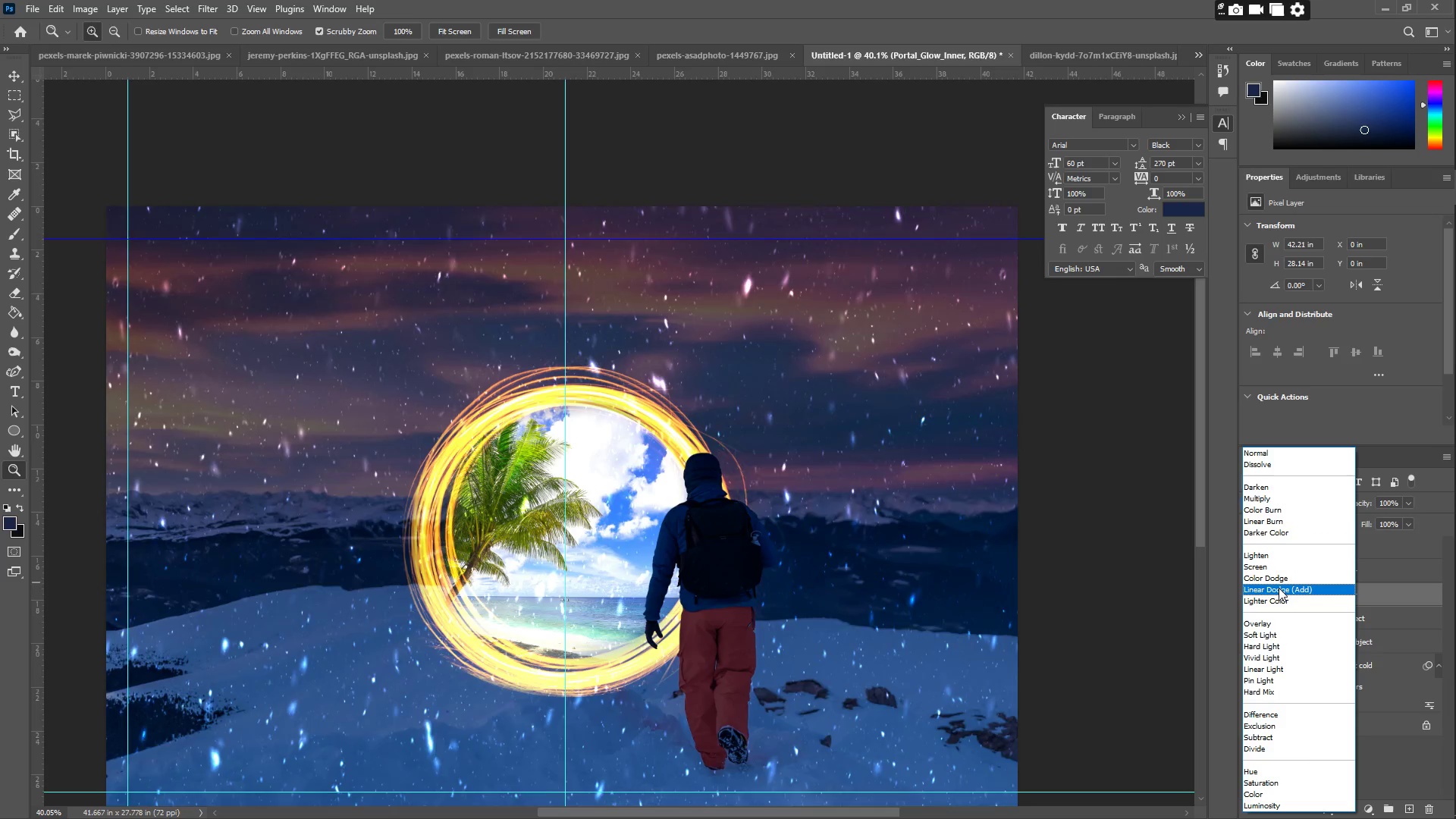 
left_click([1279, 588])
 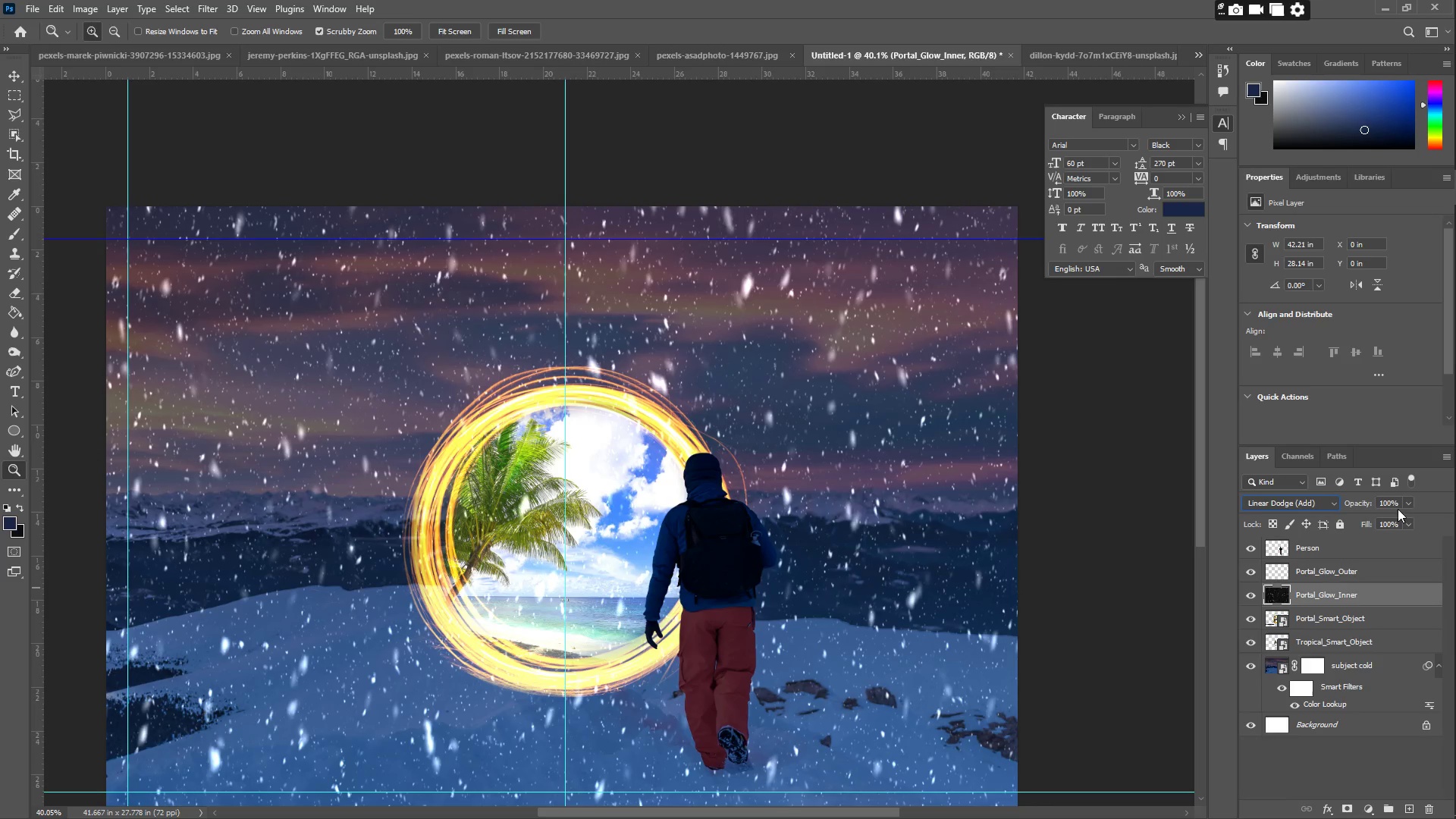 
left_click([1408, 502])
 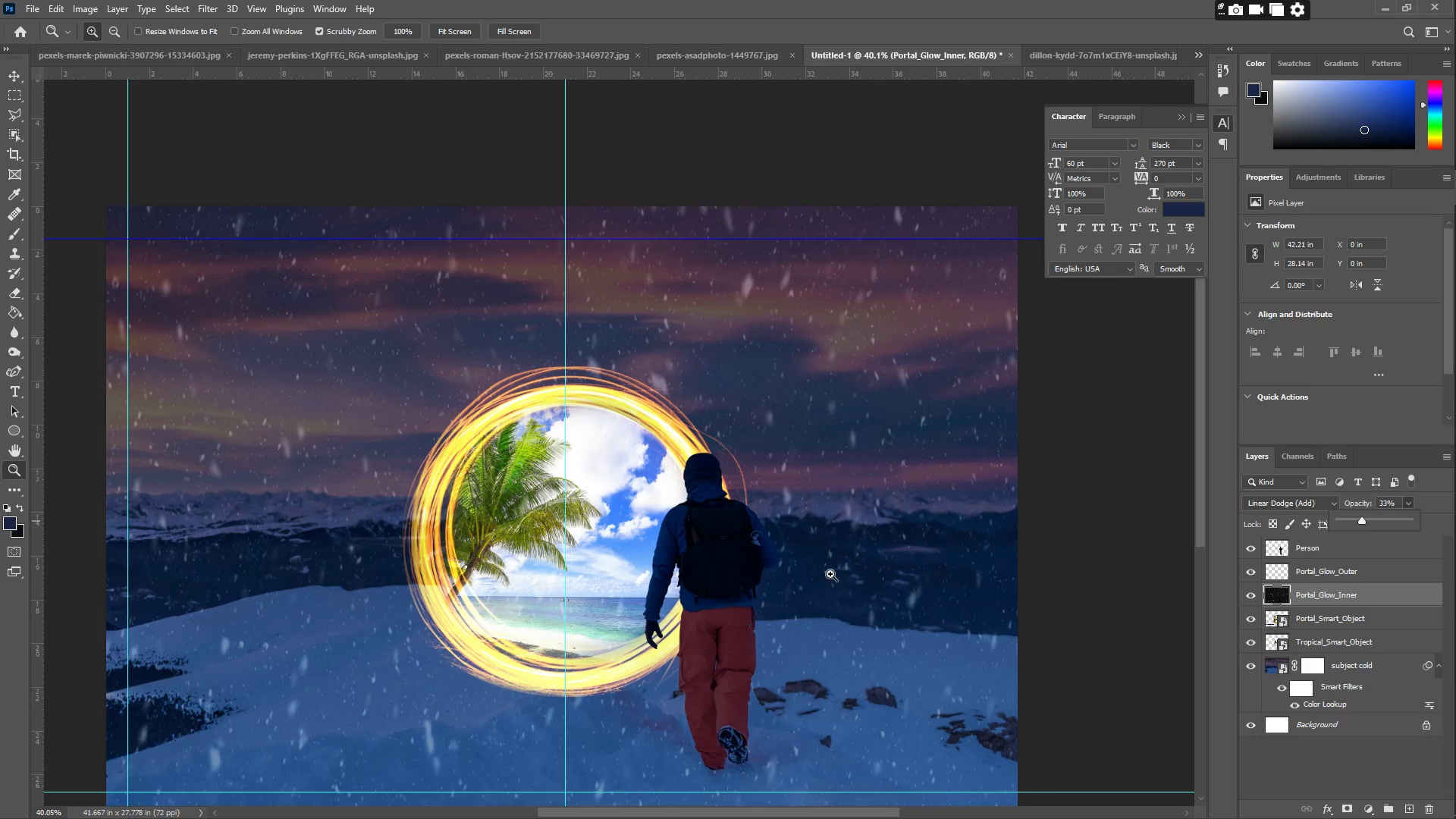 
type(zz)
 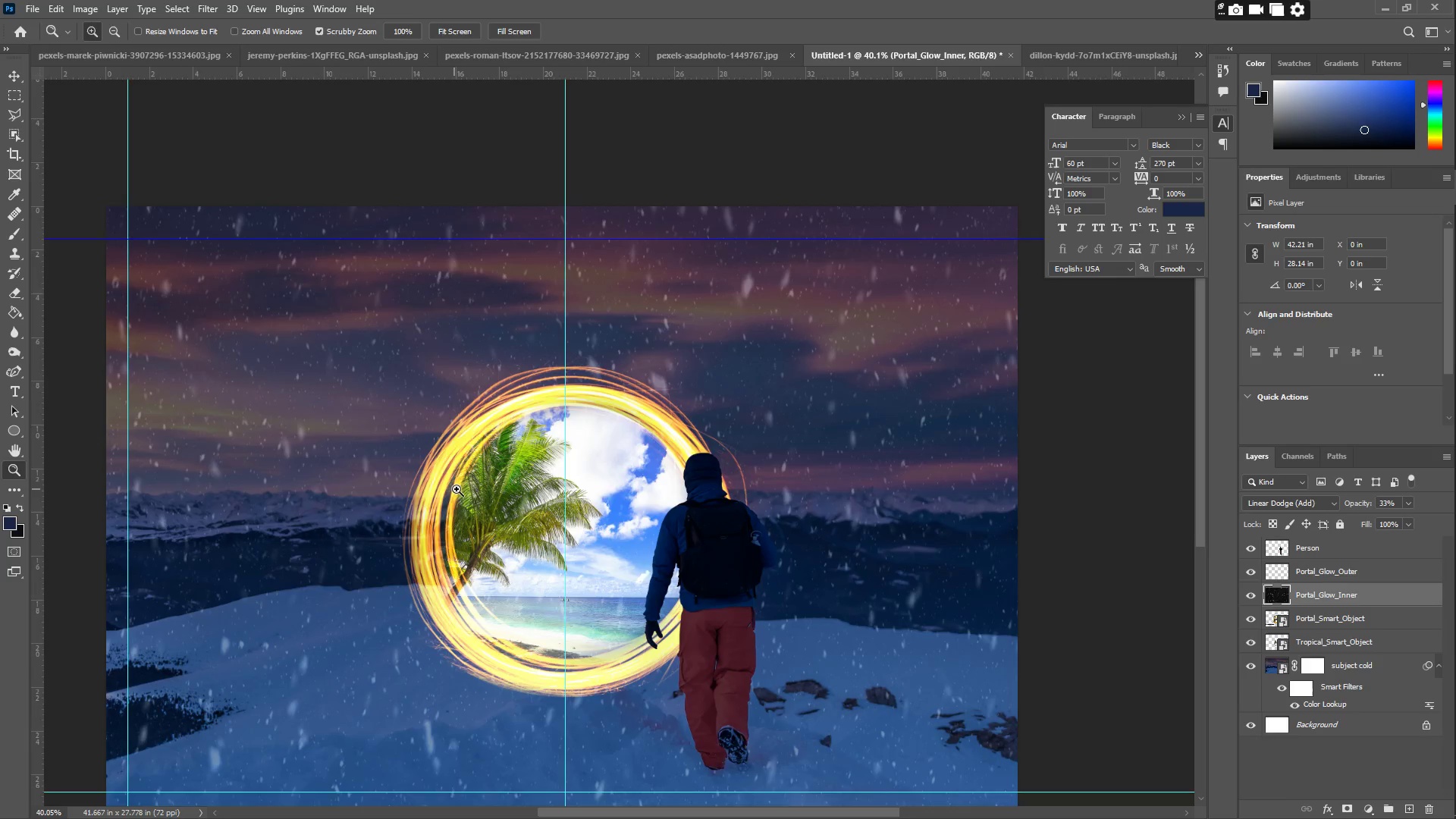 
left_click_drag(start_coordinate=[457, 489], to_coordinate=[426, 481])
 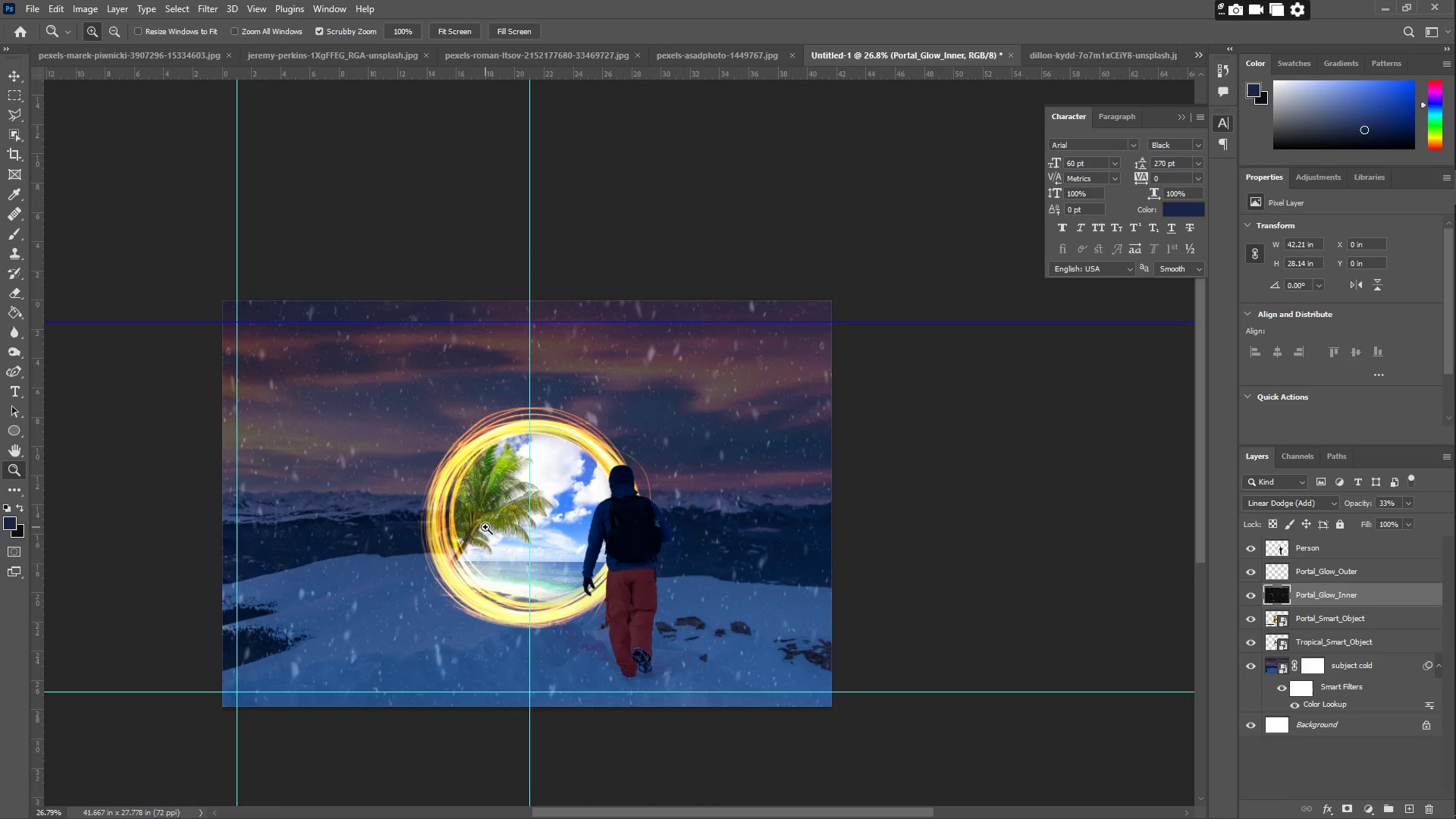 
scroll: coordinate [504, 529], scroll_direction: down, amount: 4.0
 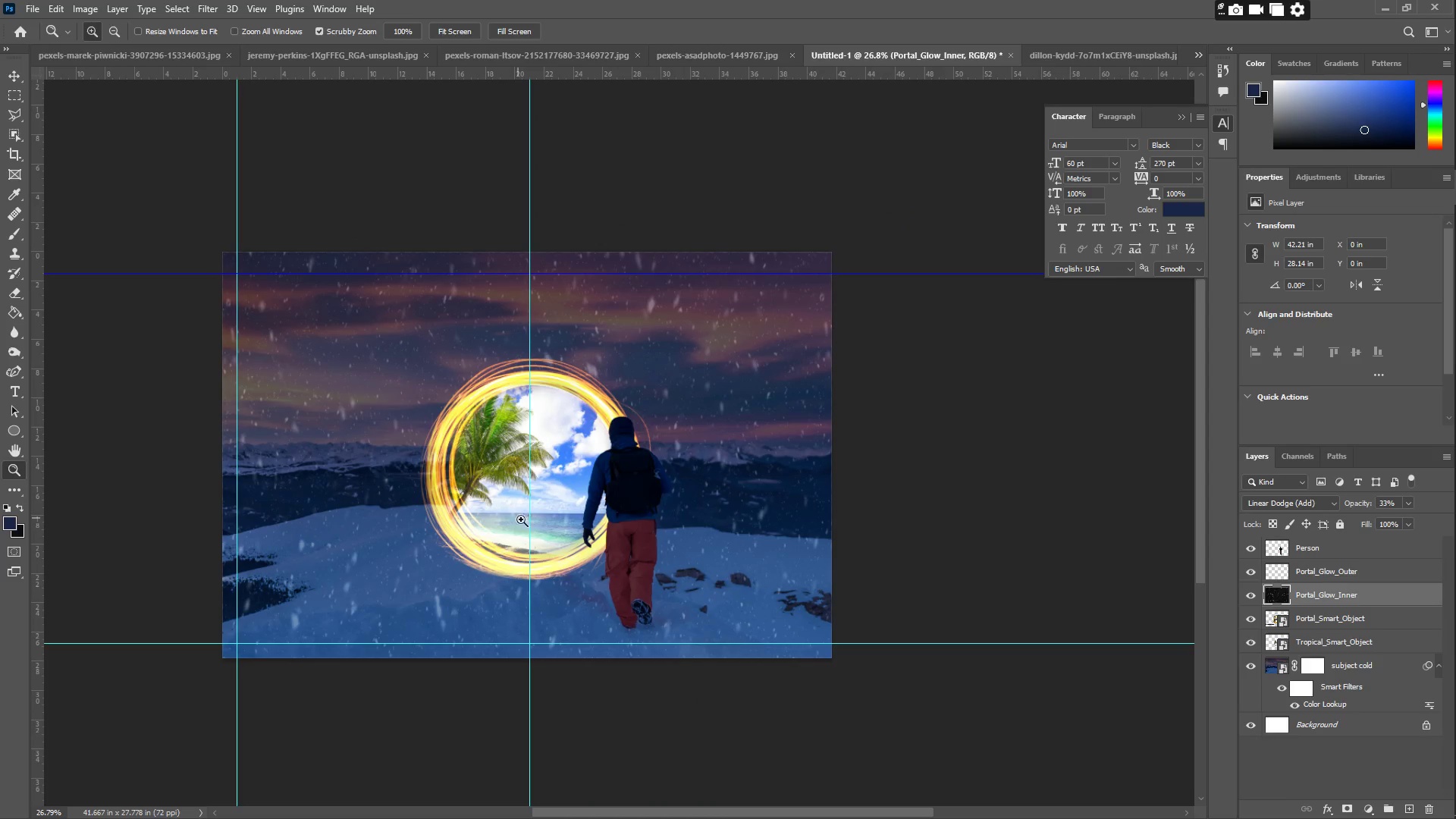 
key(Control+T)
 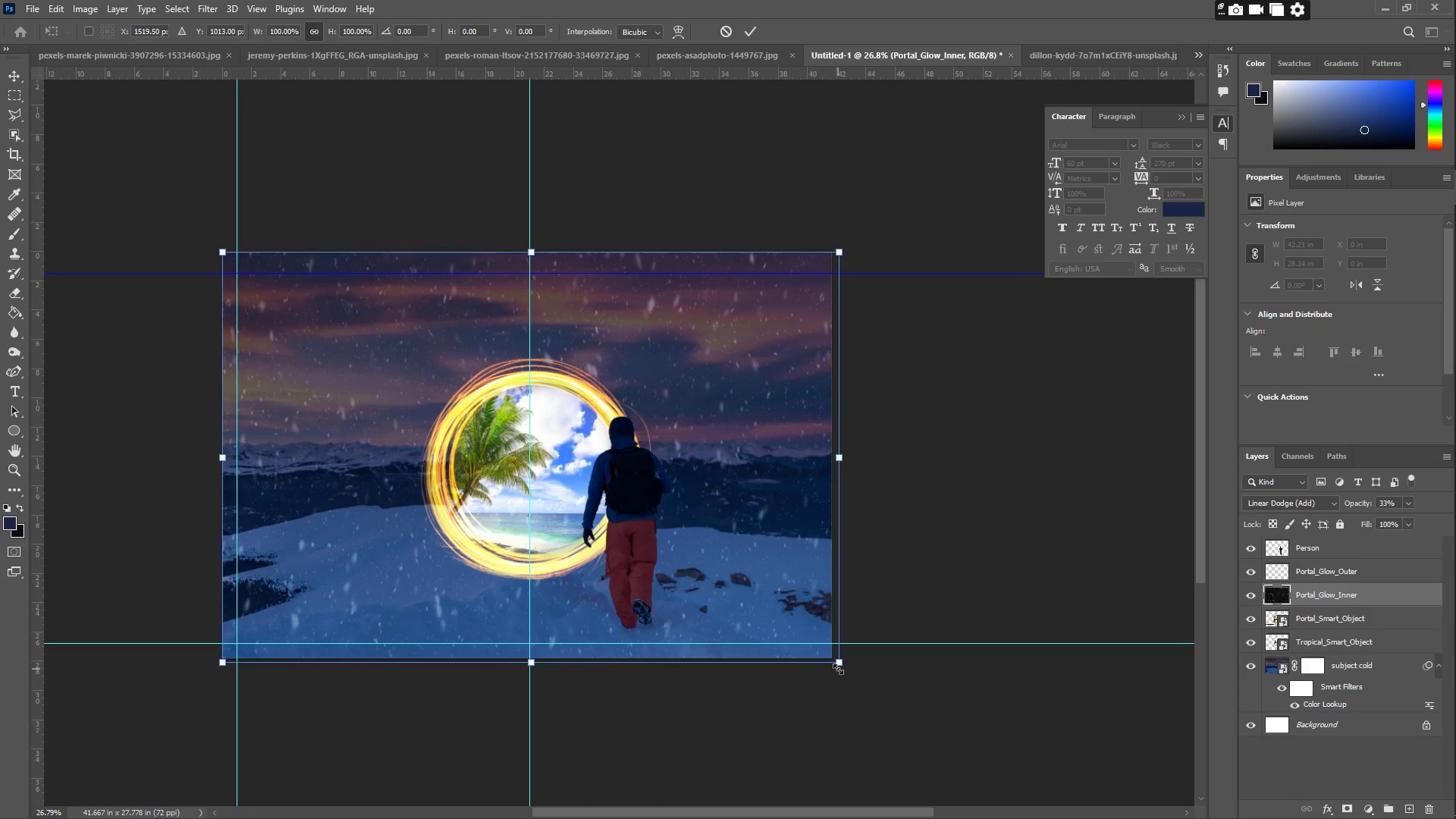 
left_click_drag(start_coordinate=[840, 667], to_coordinate=[623, 557])
 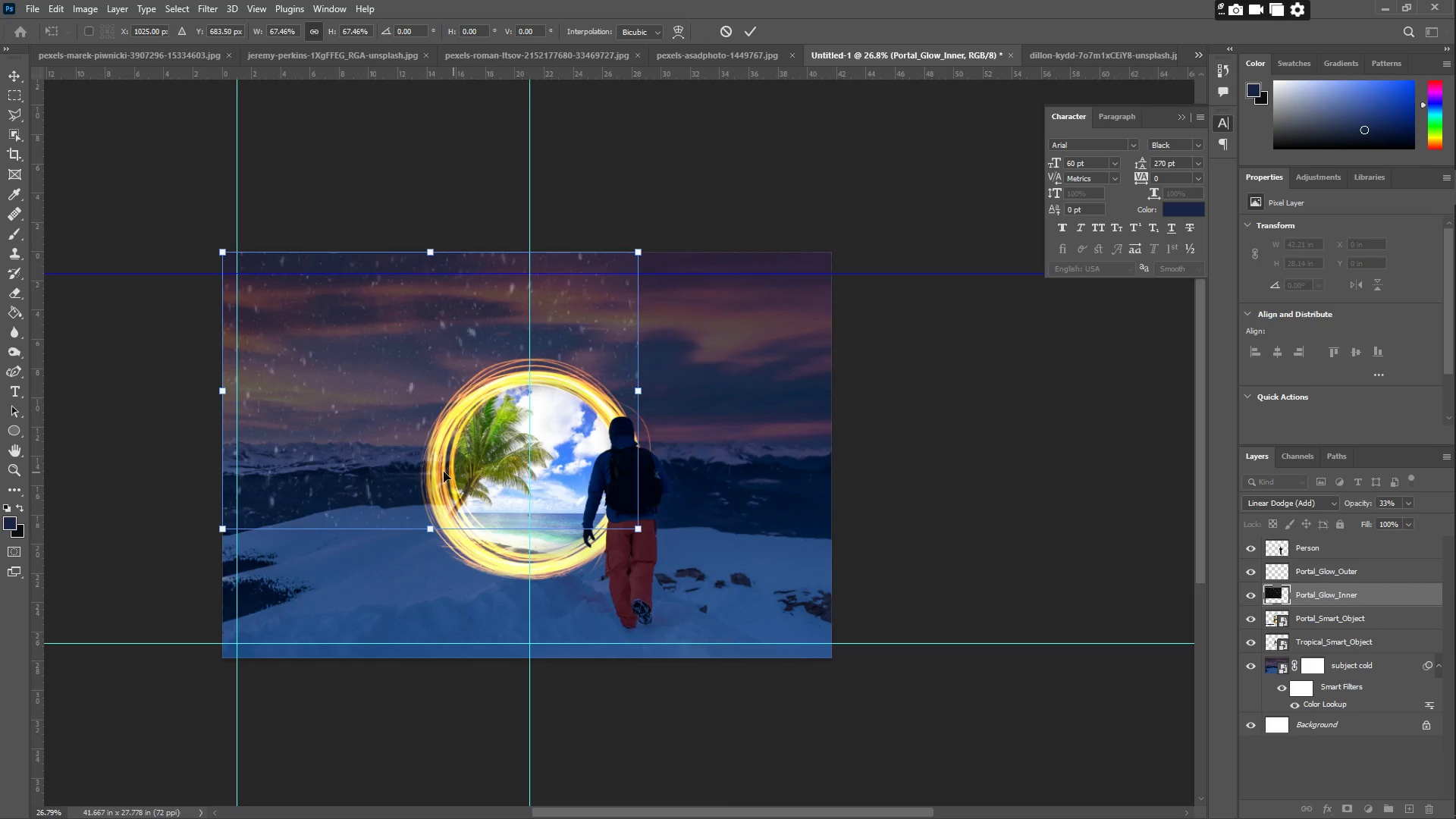 
left_click_drag(start_coordinate=[419, 476], to_coordinate=[425, 476])
 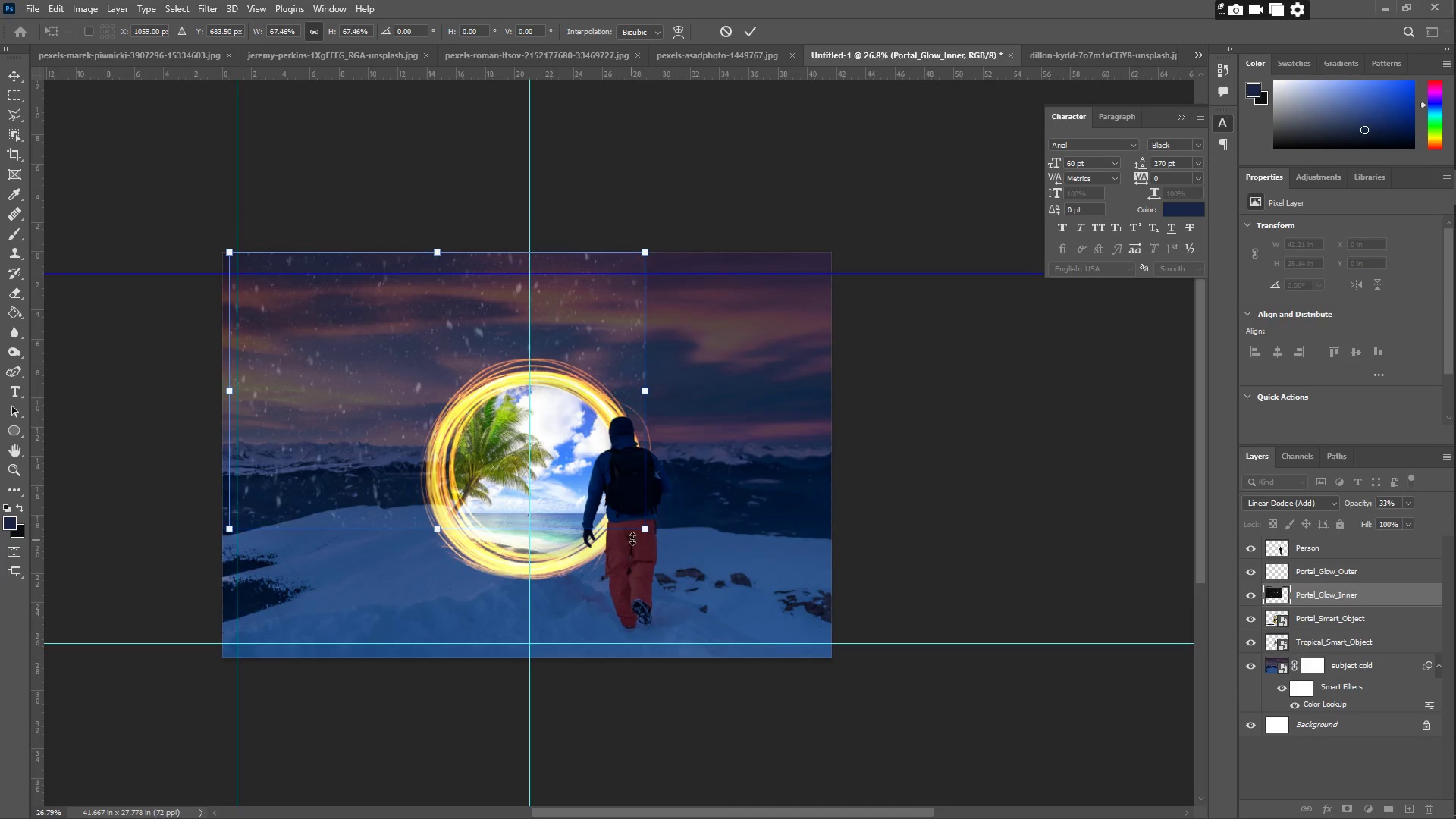 
left_click_drag(start_coordinate=[646, 532], to_coordinate=[524, 476])
 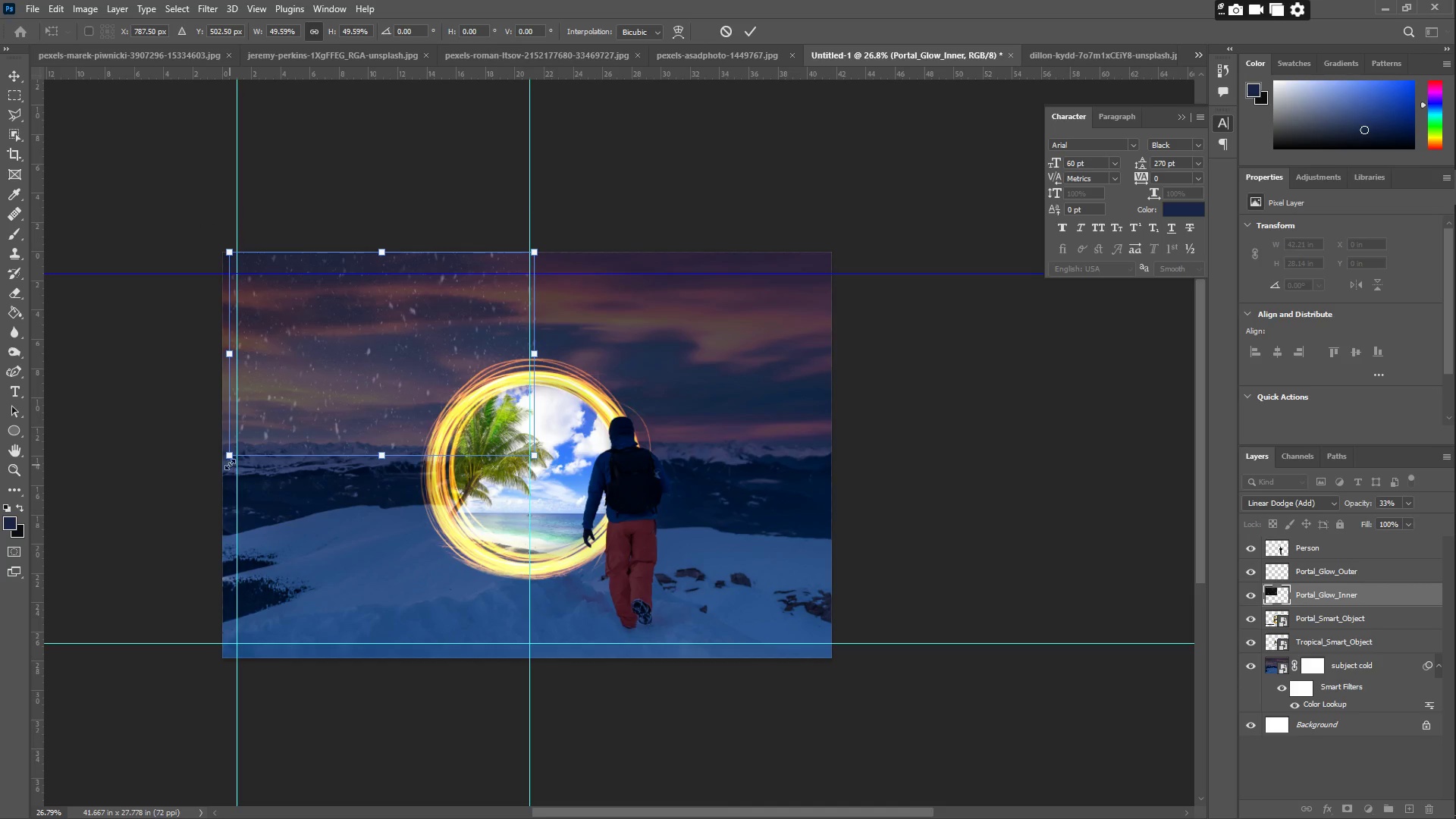 
left_click_drag(start_coordinate=[231, 457], to_coordinate=[219, 452])
 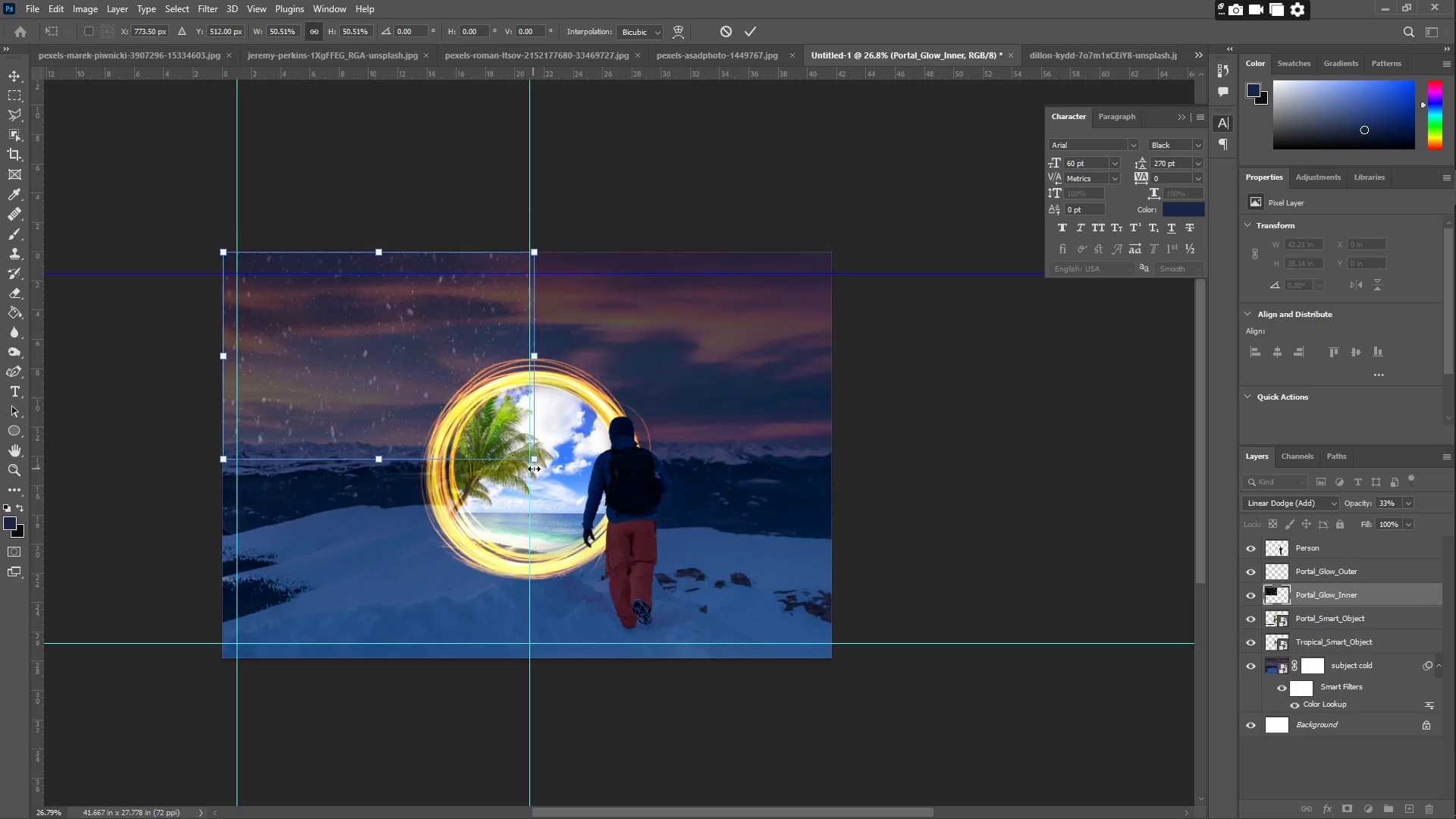 
left_click_drag(start_coordinate=[535, 461], to_coordinate=[529, 457])
 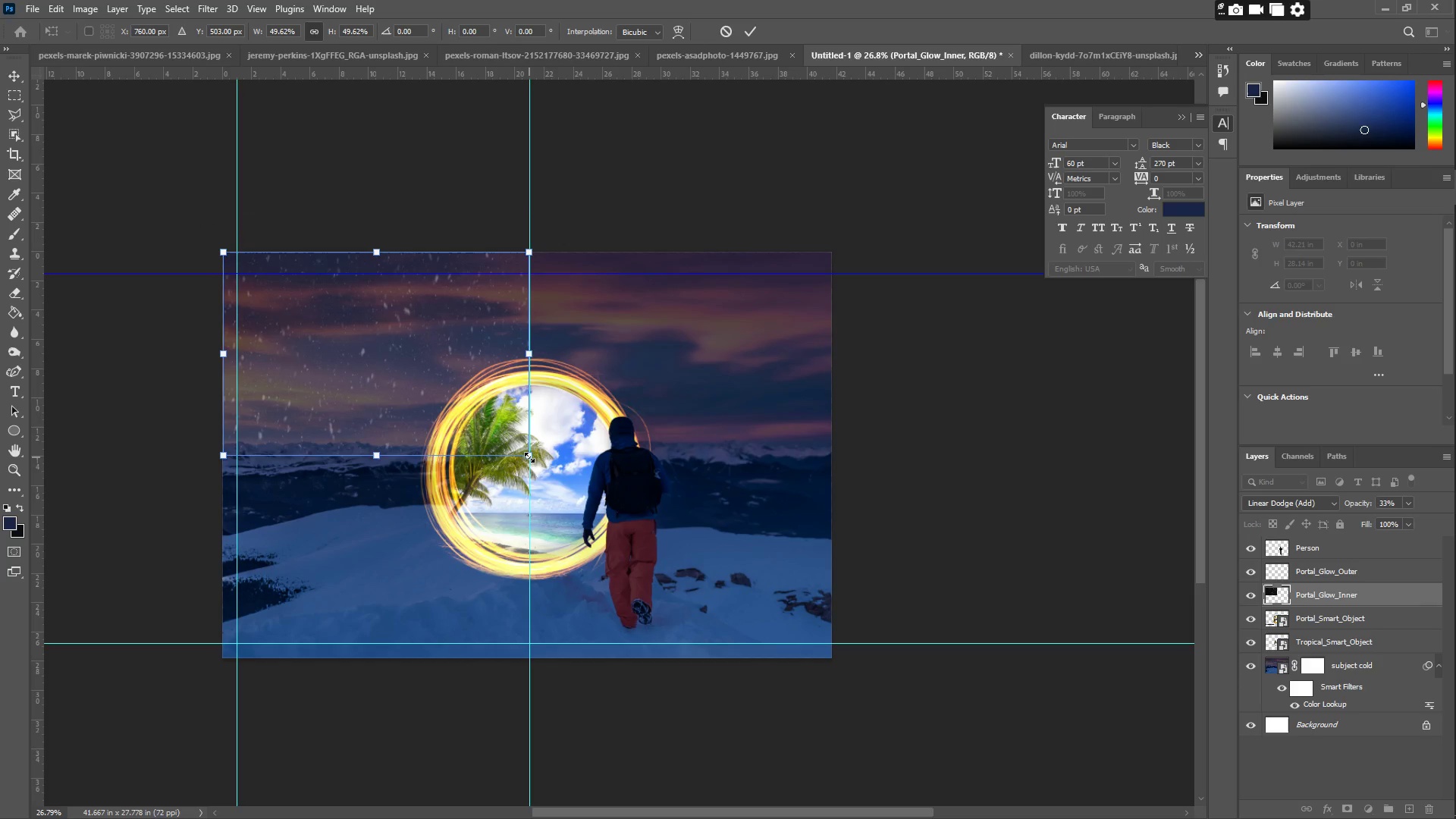 
key(Enter)
 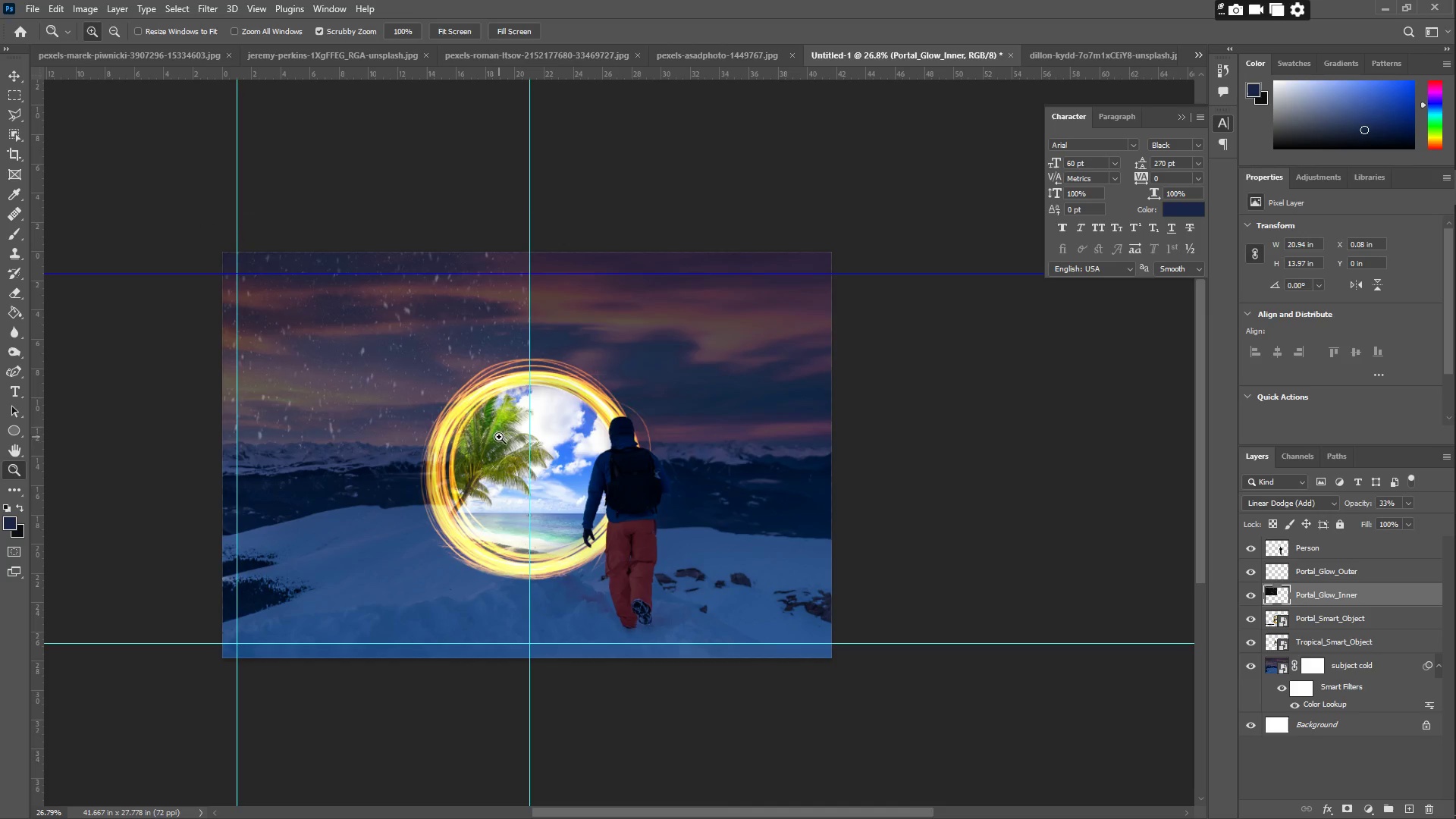 
key(Control+C)
 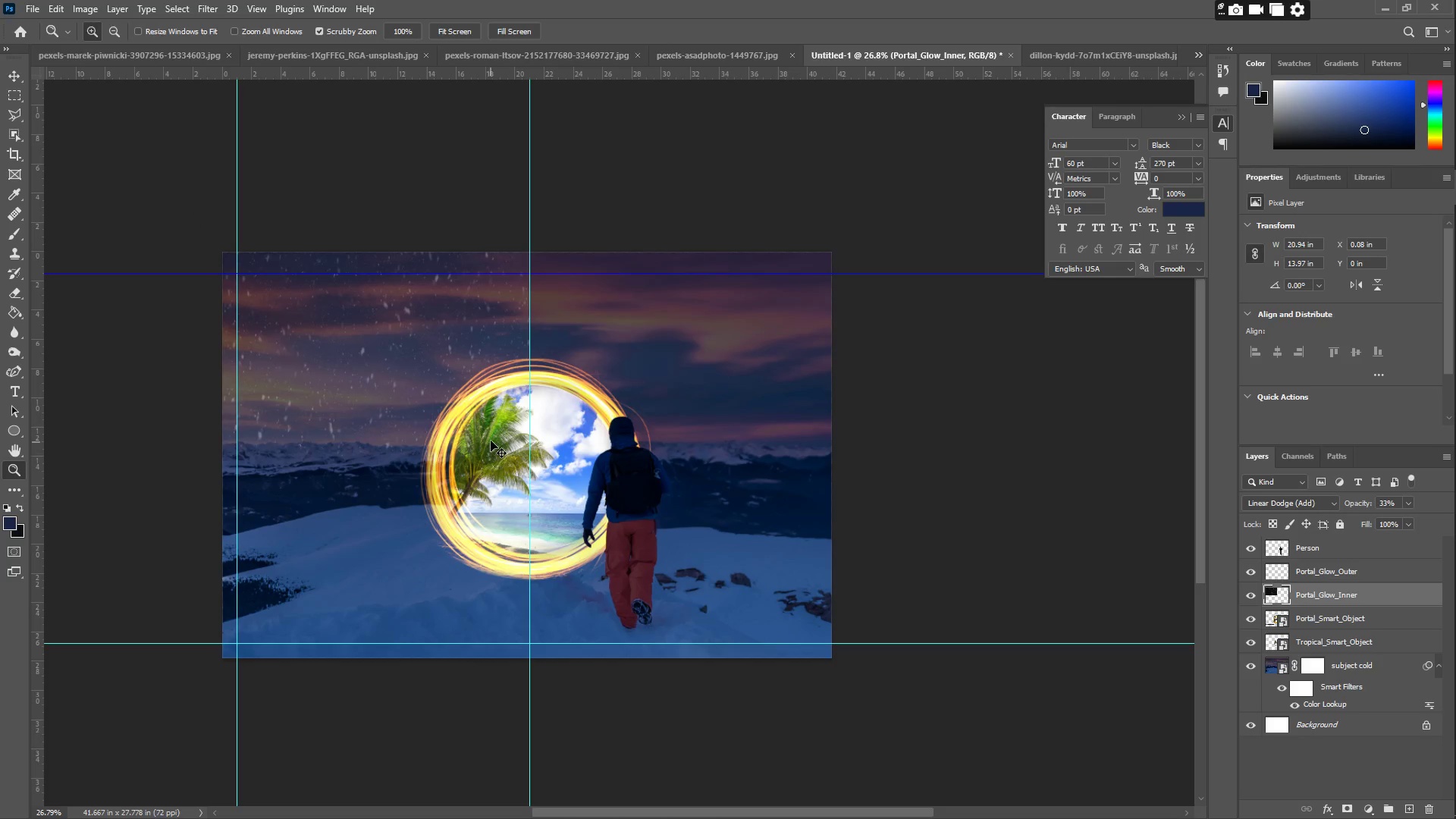 
key(Control+V)
 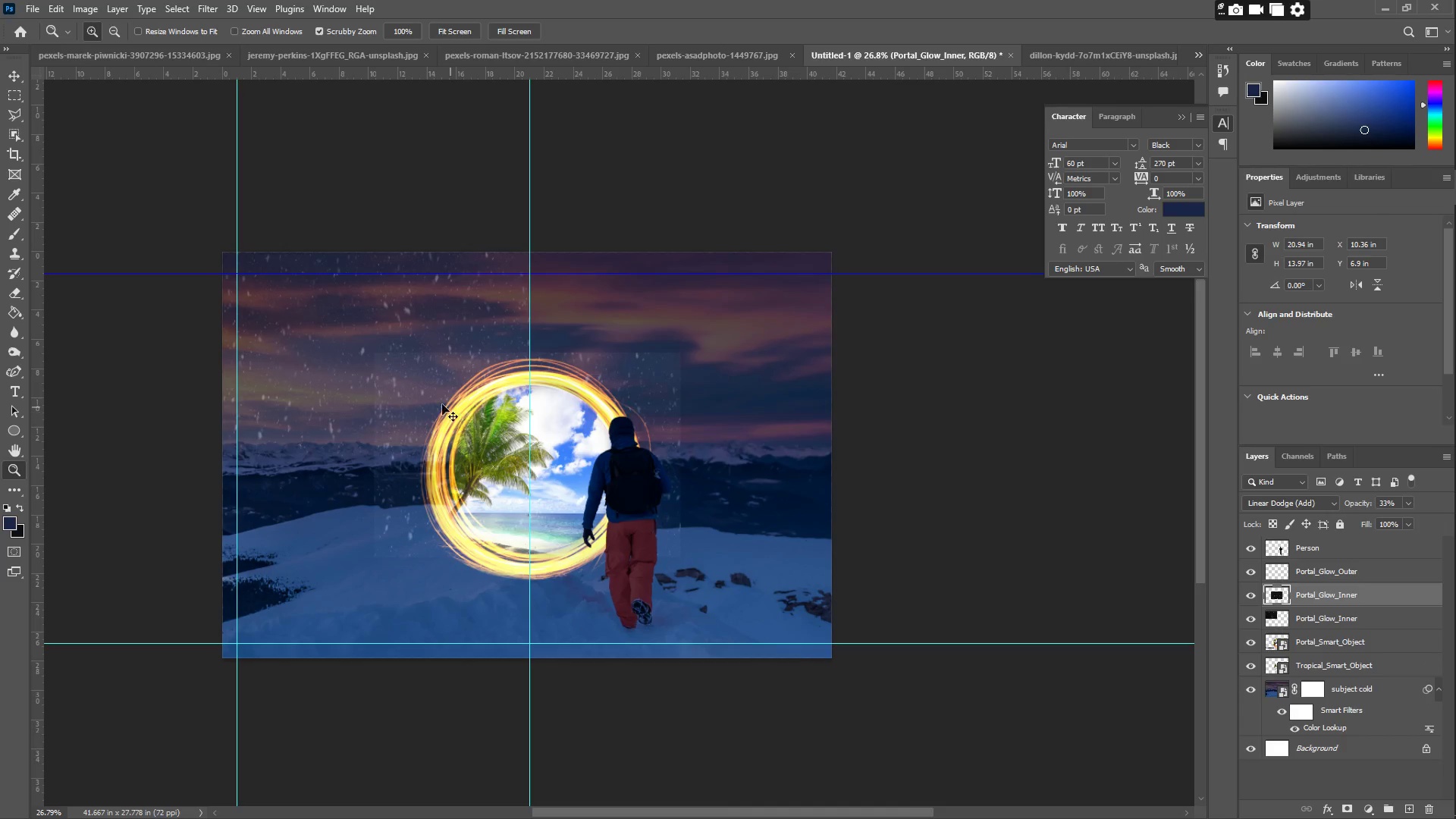 
key(Control+T)
 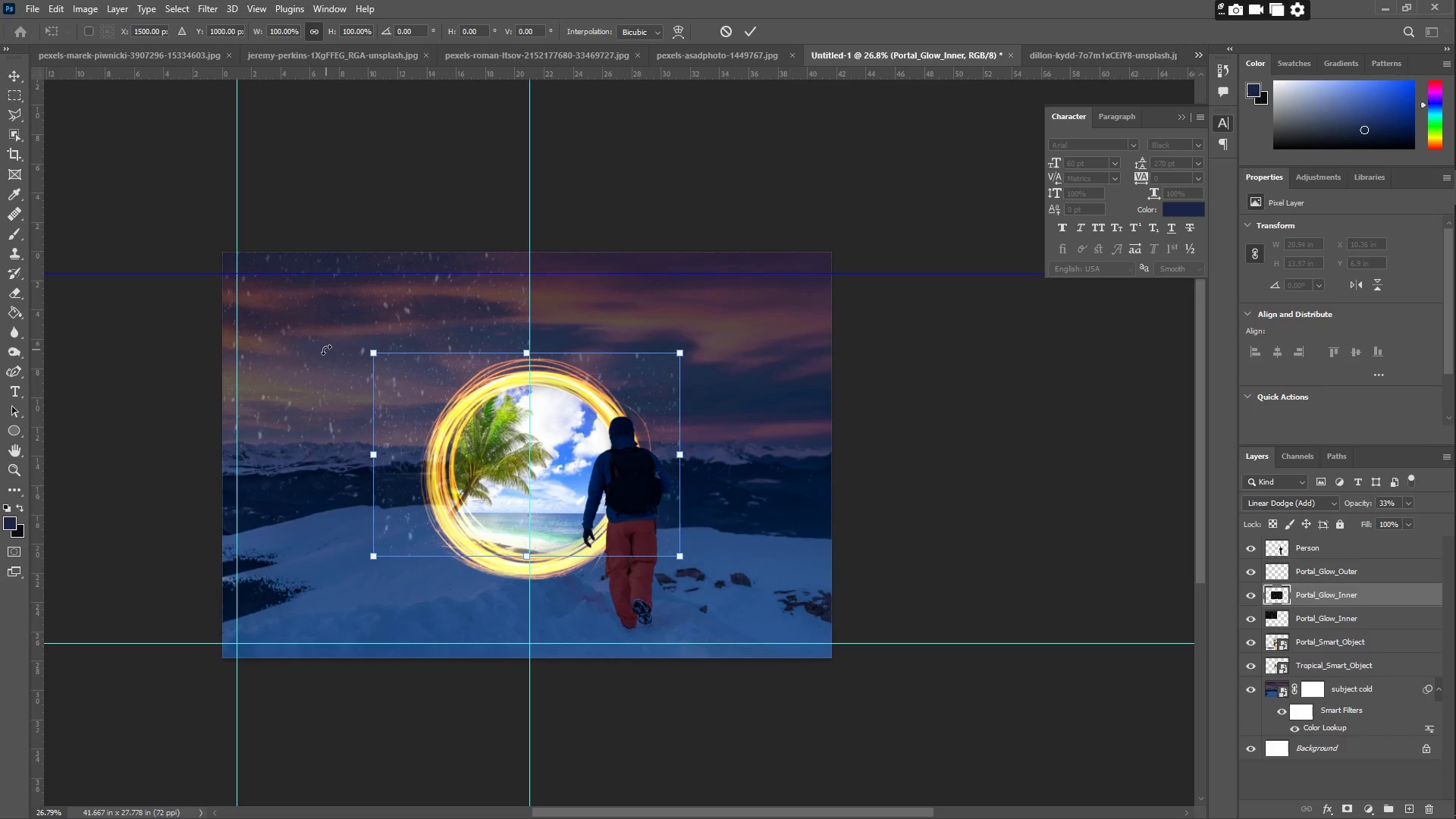 
hold_key(key=ShiftLeft, duration=1.5)
left_click_drag(start_coordinate=[331, 337], to_coordinate=[735, 579])
 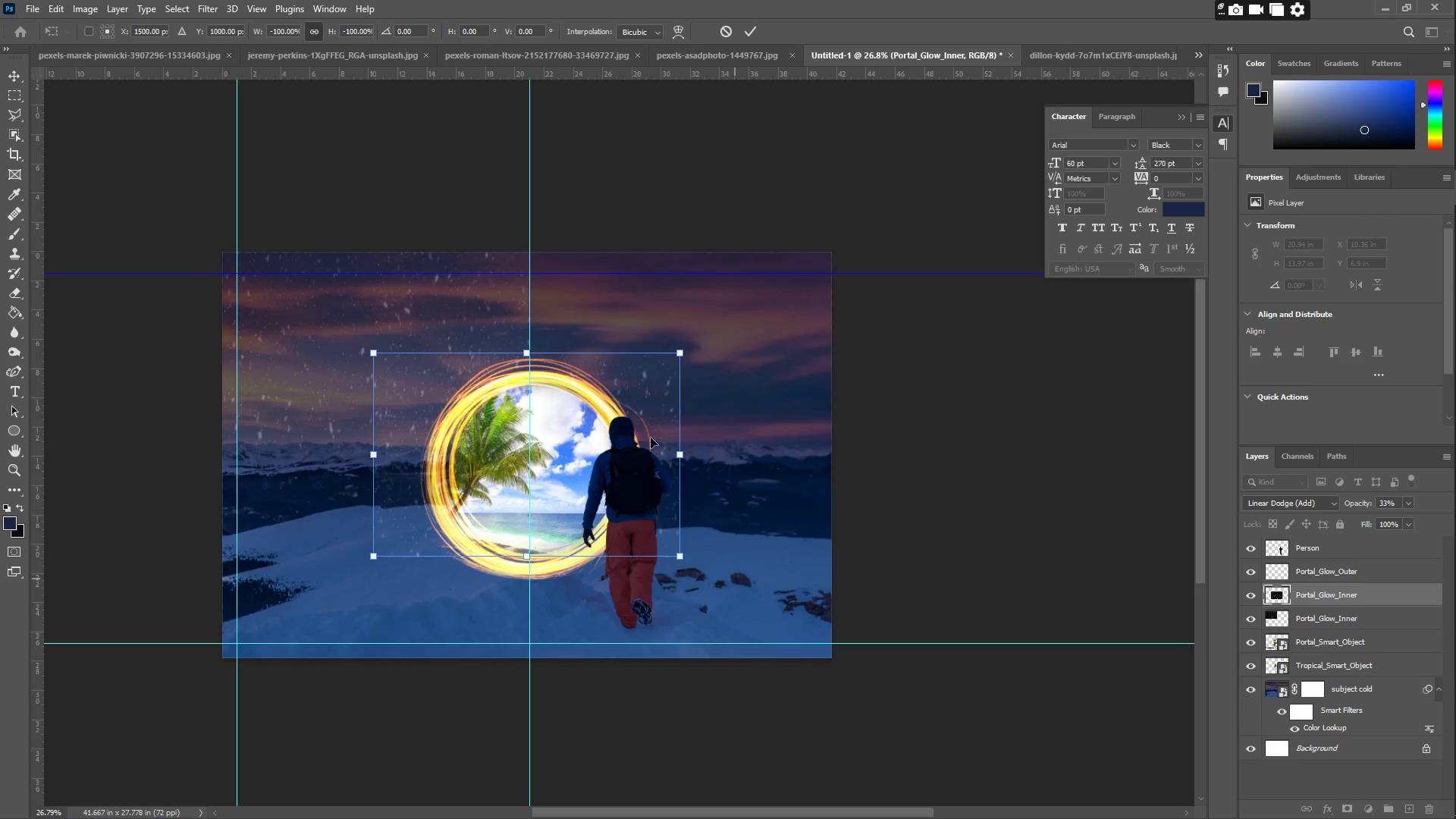 
hold_key(key=ShiftLeft, duration=1.51)
left_click_drag(start_coordinate=[631, 391], to_coordinate=[790, 395])
 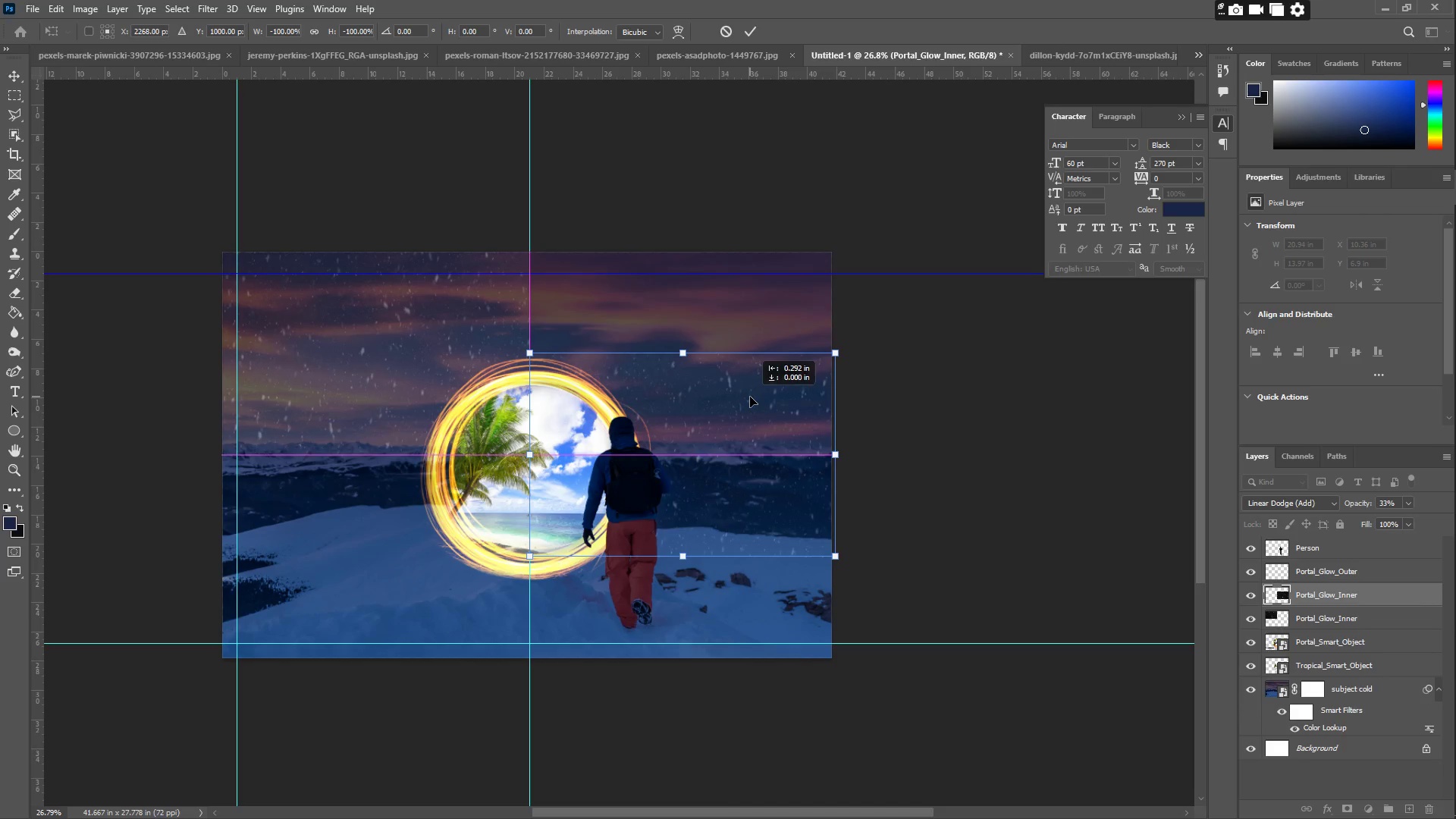 
hold_key(key=ShiftLeft, duration=1.25)
left_click_drag(start_coordinate=[748, 394], to_coordinate=[749, 499])
 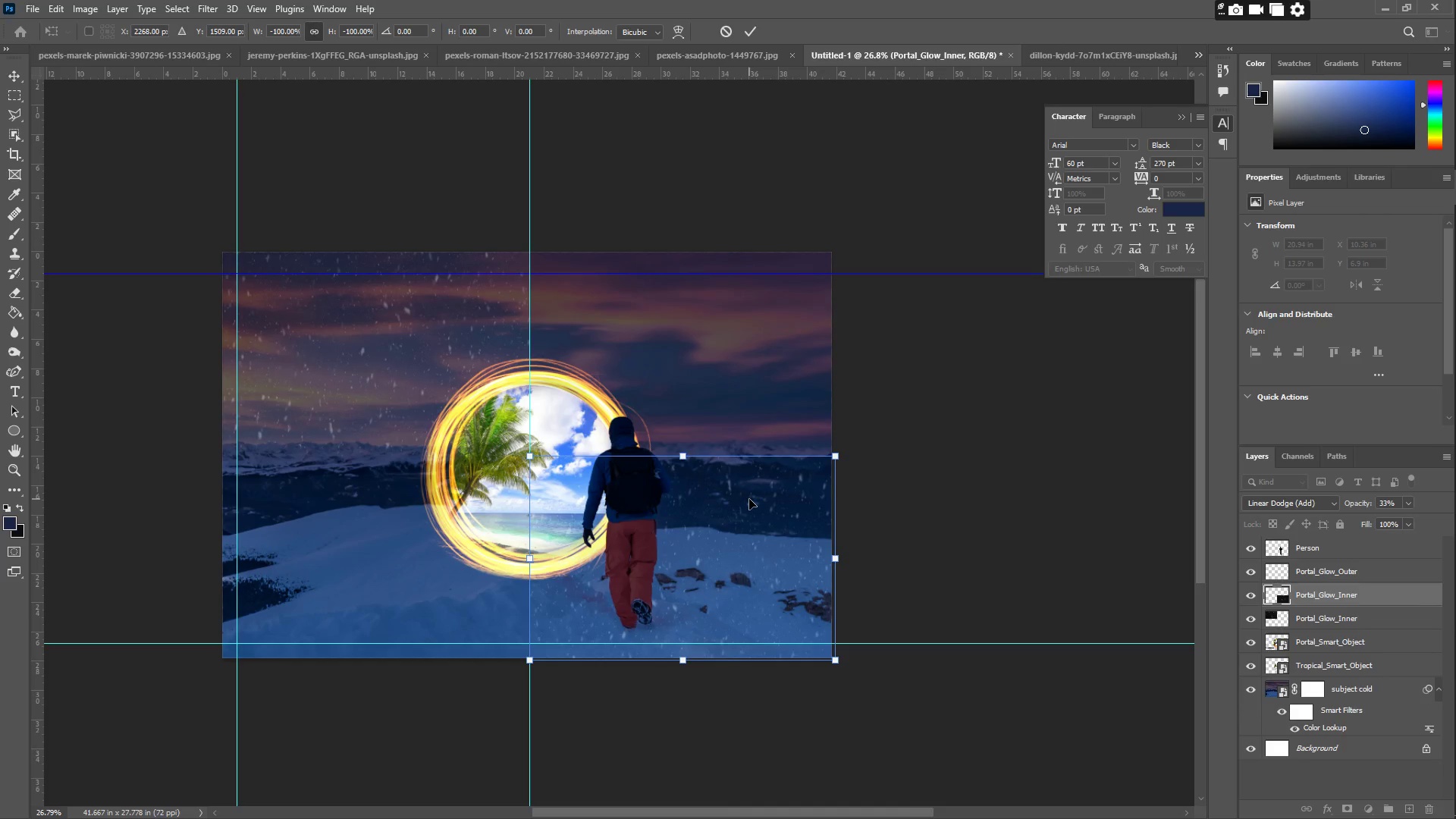 
hold_key(key=ShiftLeft, duration=6.3)
 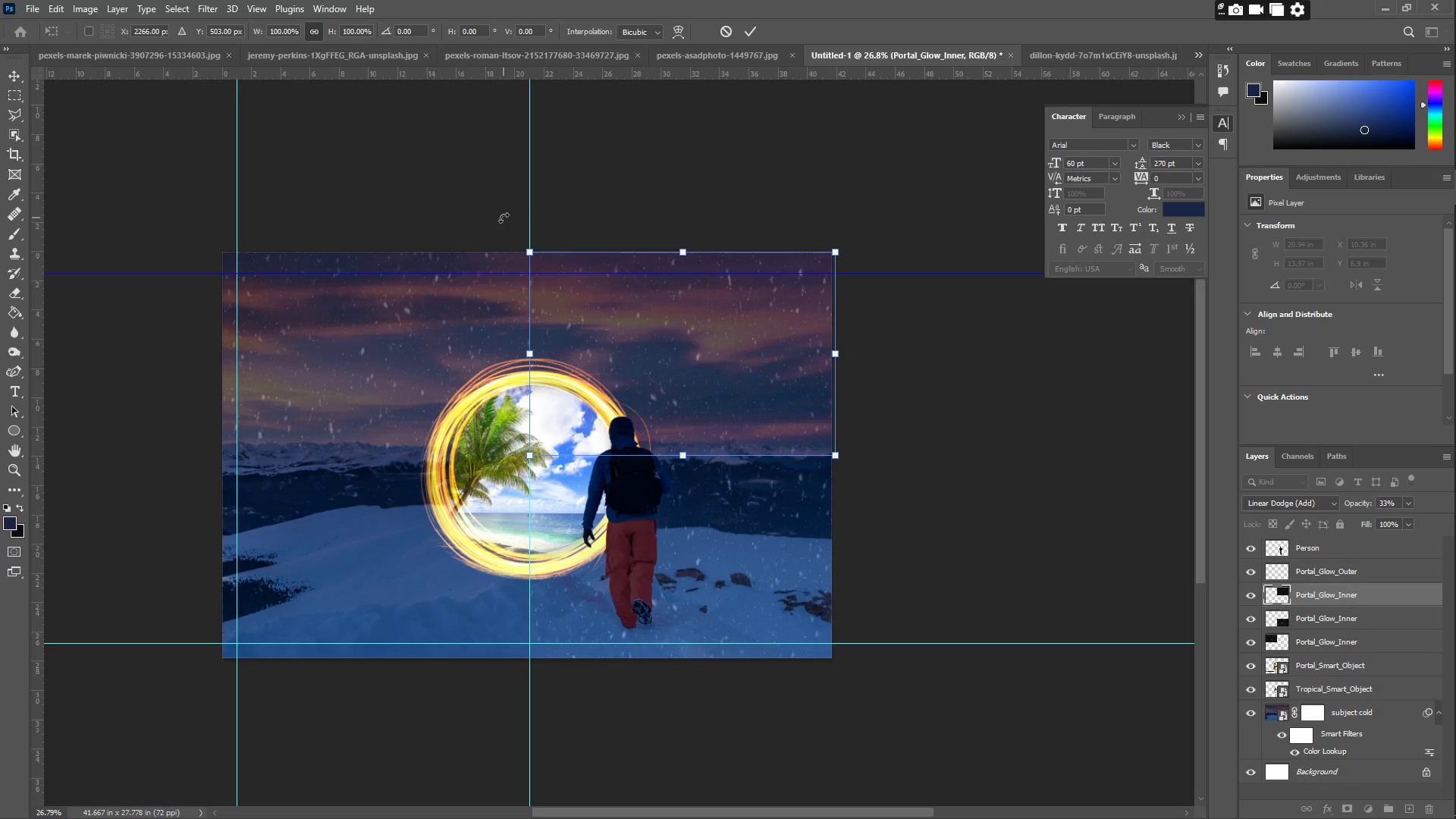 
key(Enter)
 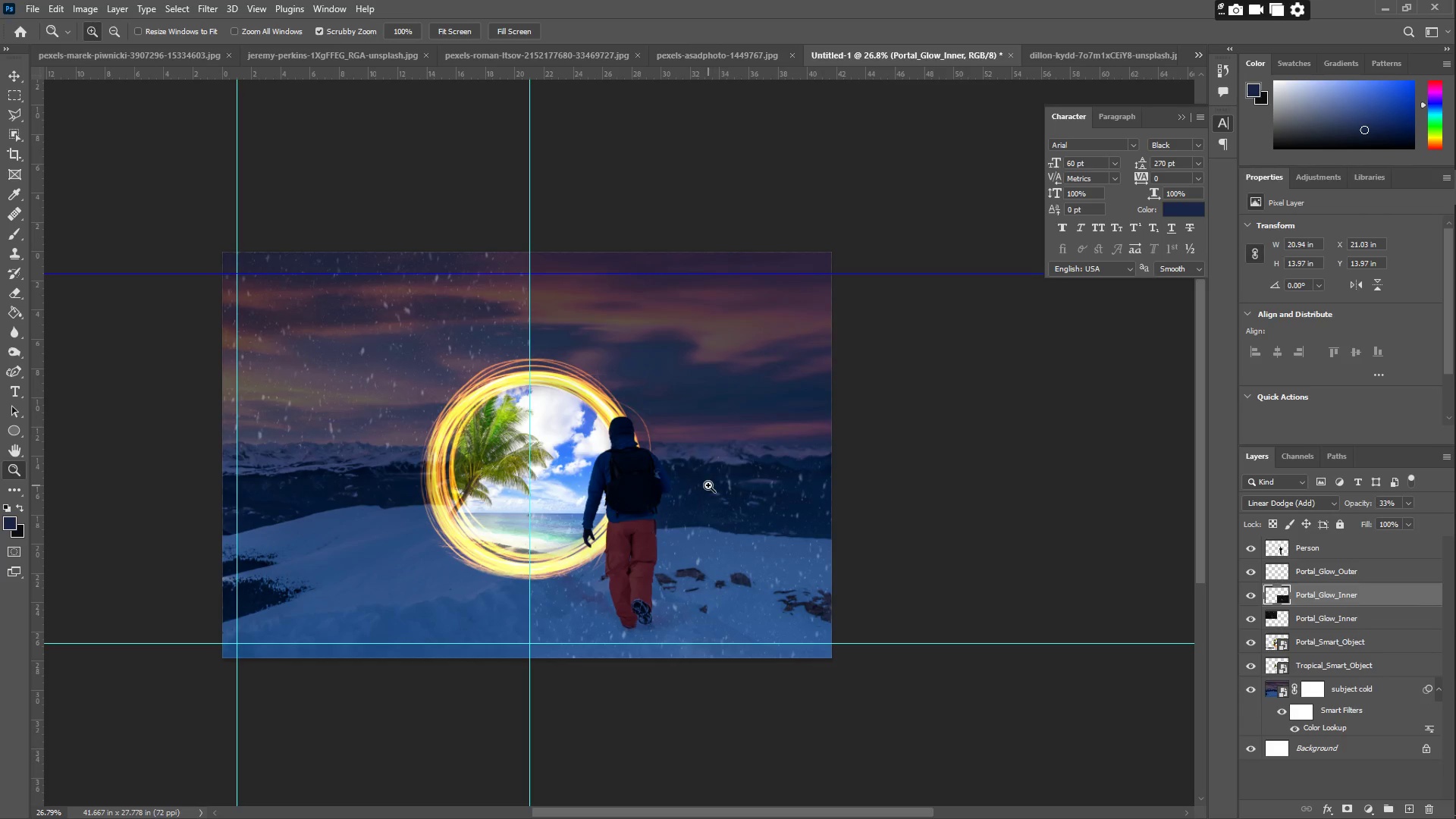 
key(Control+C)
 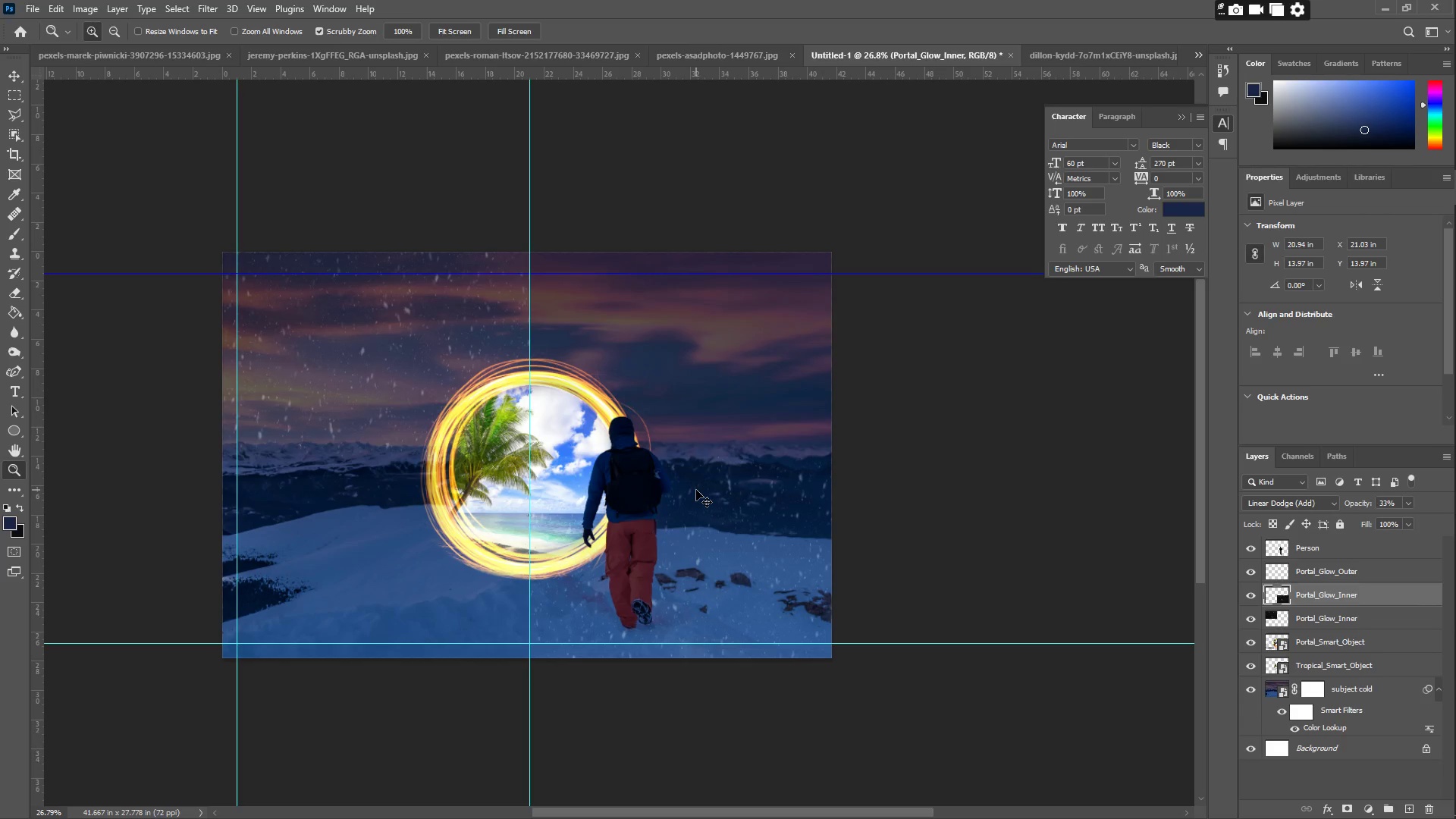 
key(Control+V)
 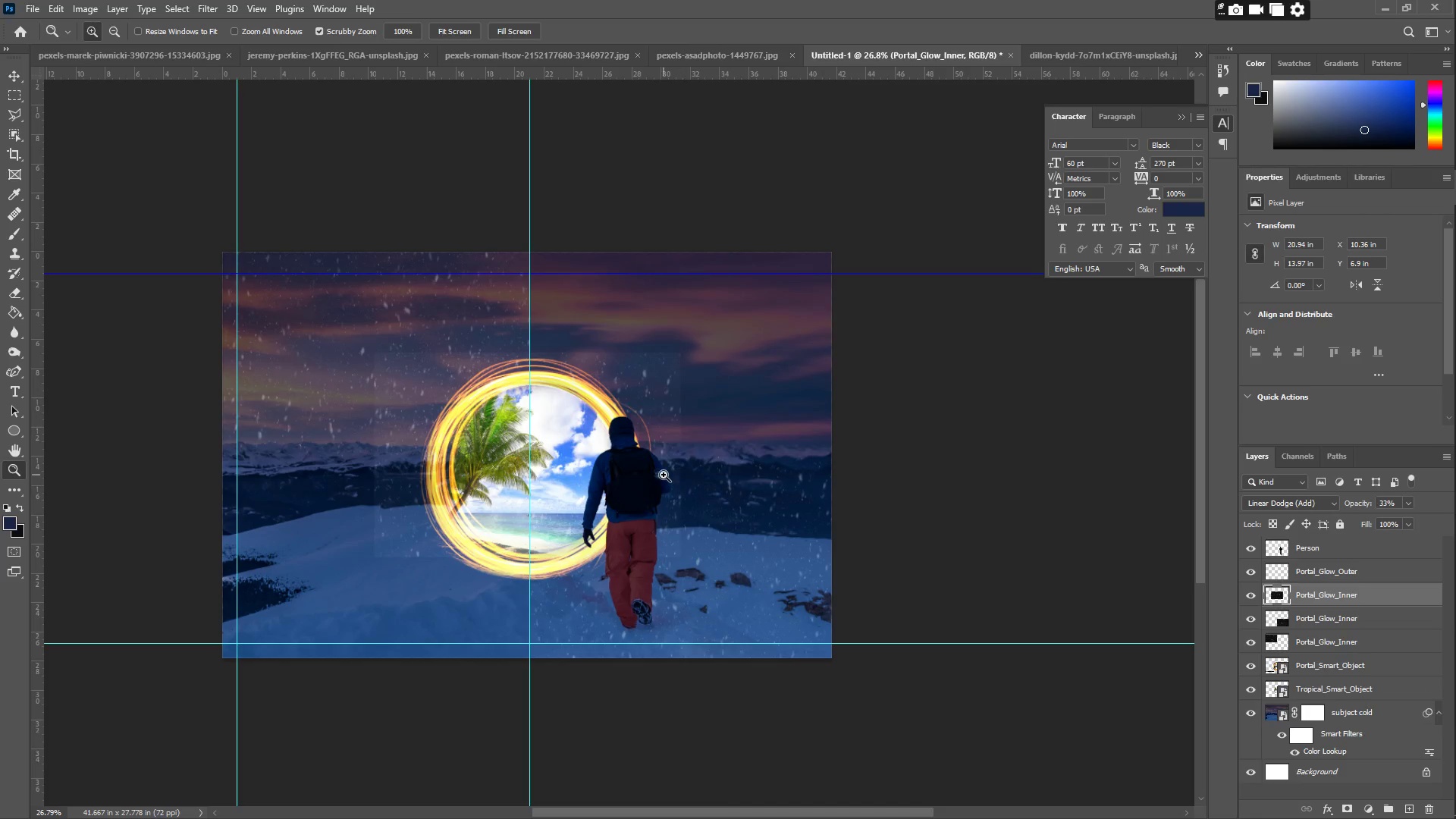 
key(Control+T)
 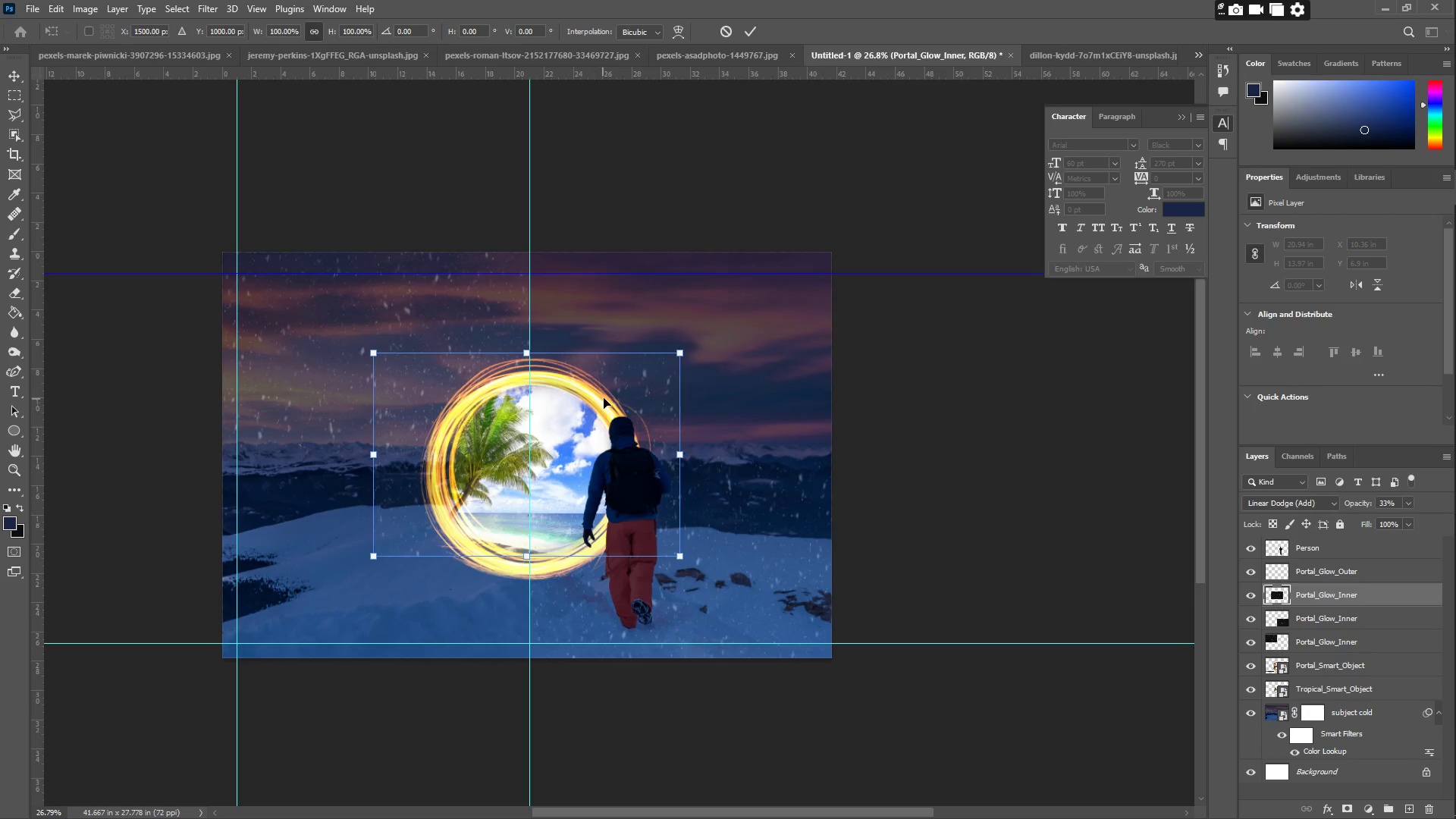 
left_click_drag(start_coordinate=[608, 394], to_coordinate=[763, 297])
 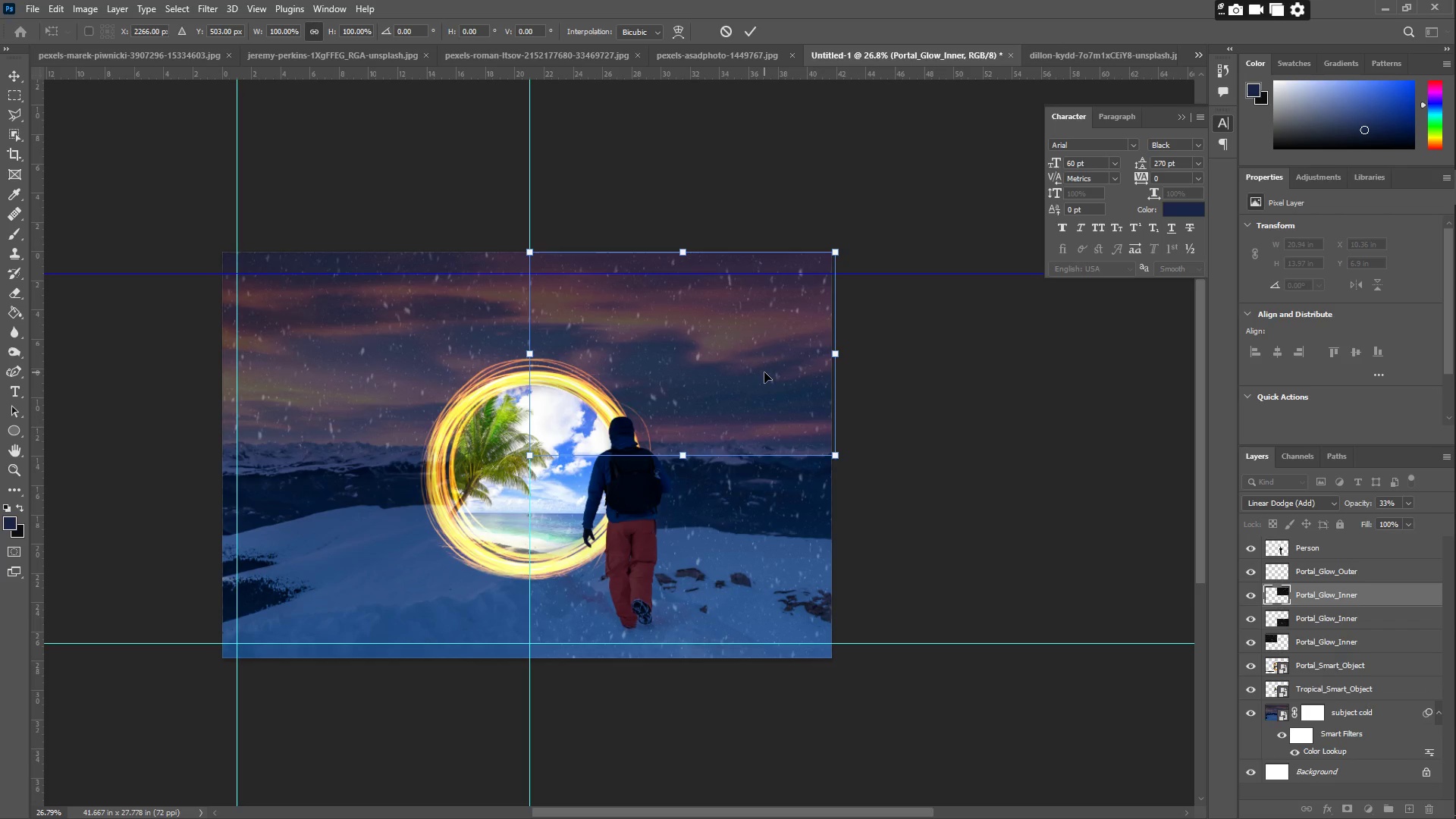 
hold_key(key=ShiftLeft, duration=1.52)
left_click_drag(start_coordinate=[504, 218], to_coordinate=[795, 447])
 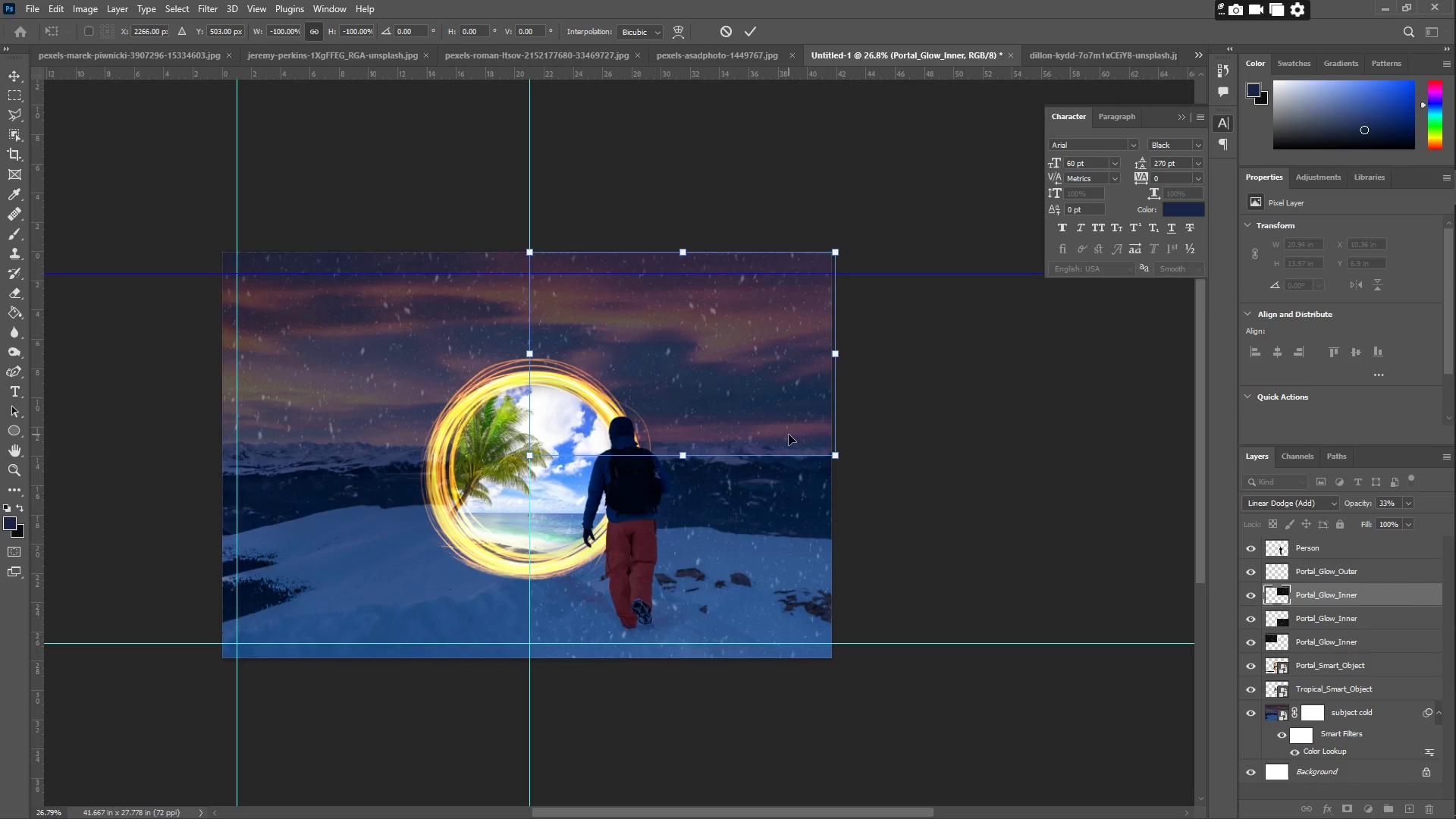 
hold_key(key=ShiftLeft, duration=1.31)
 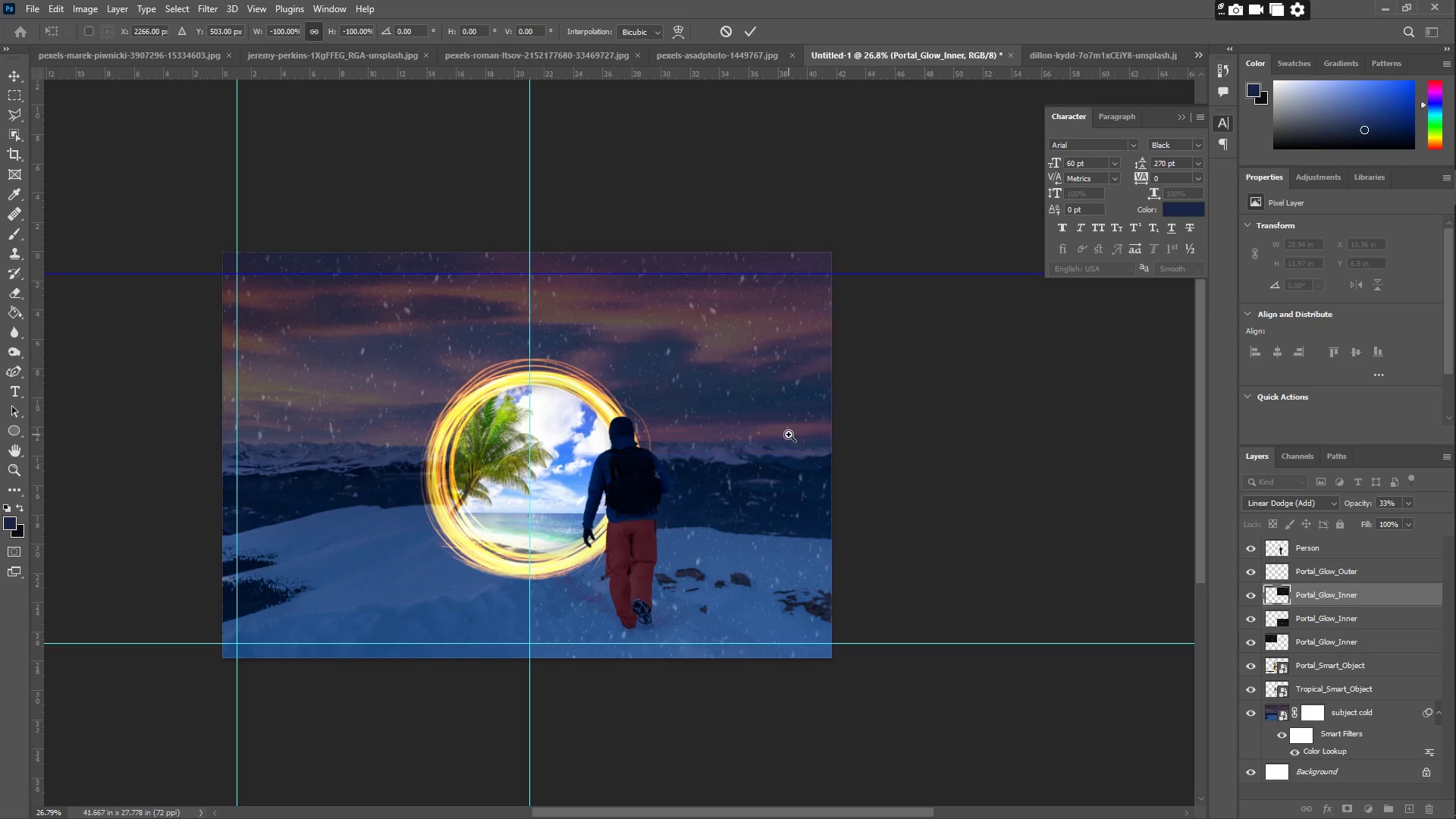 
hold_key(key=ShiftLeft, duration=1.8)
 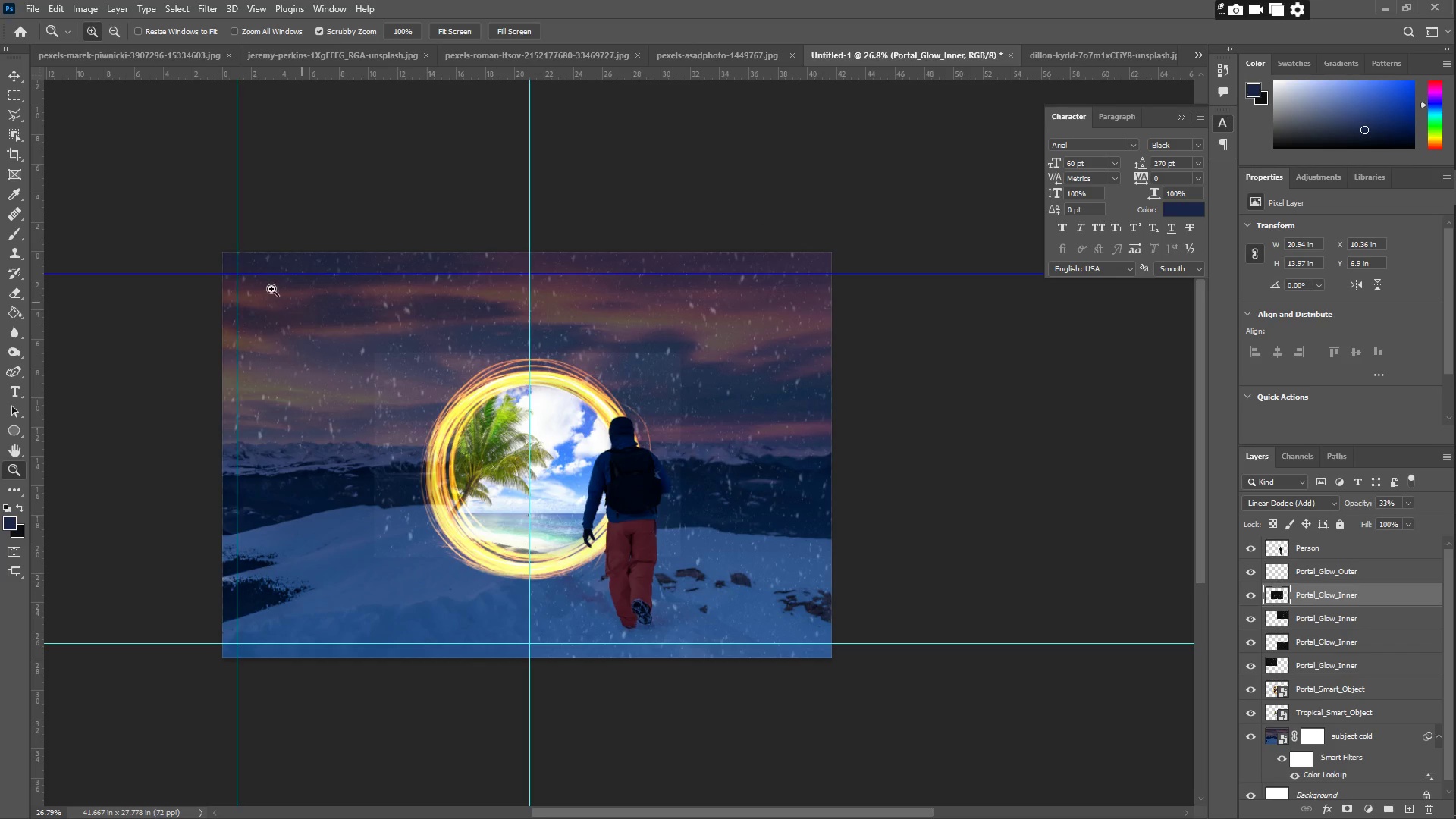 
key(Enter)
 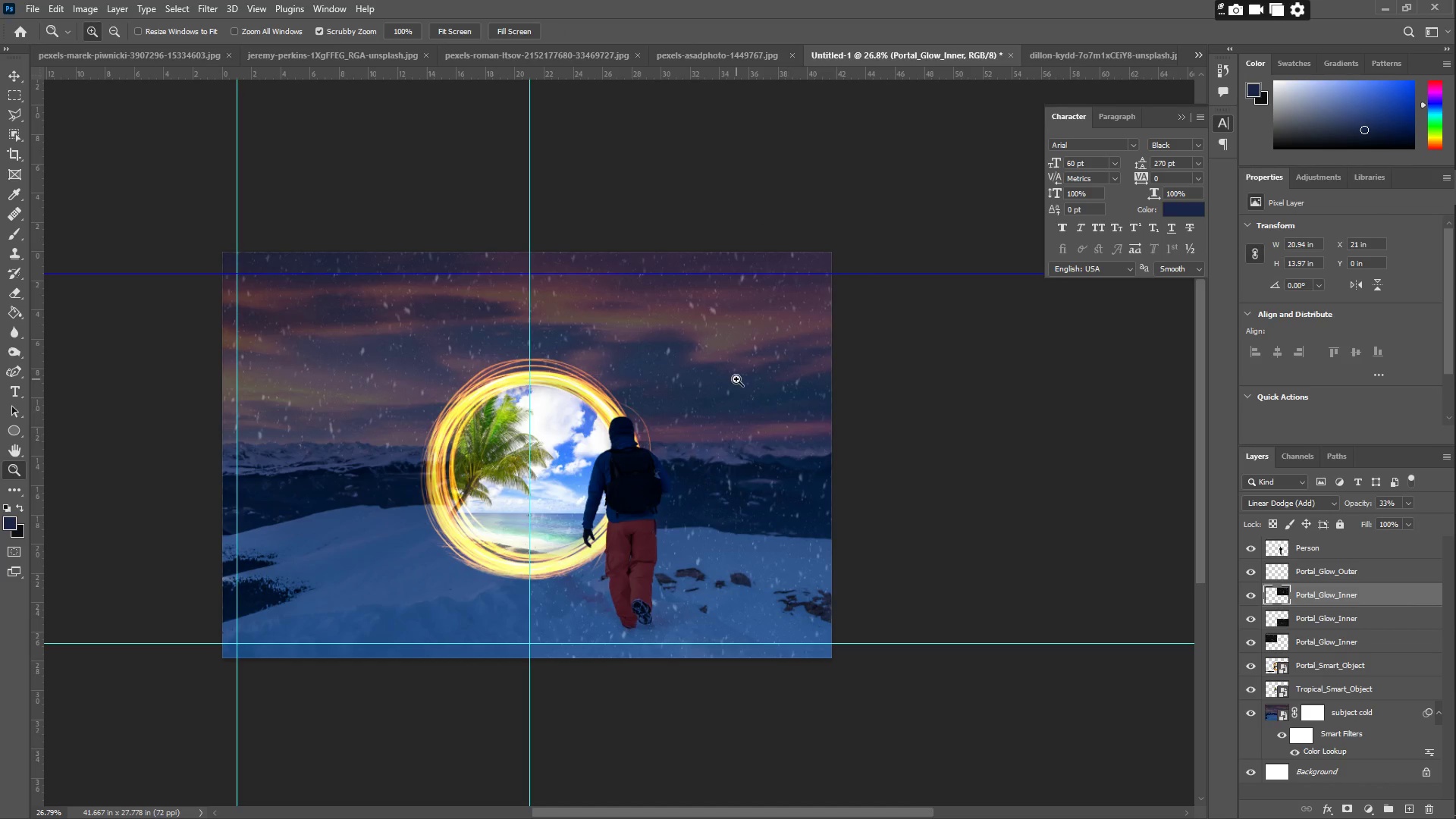 
key(Control+C)
 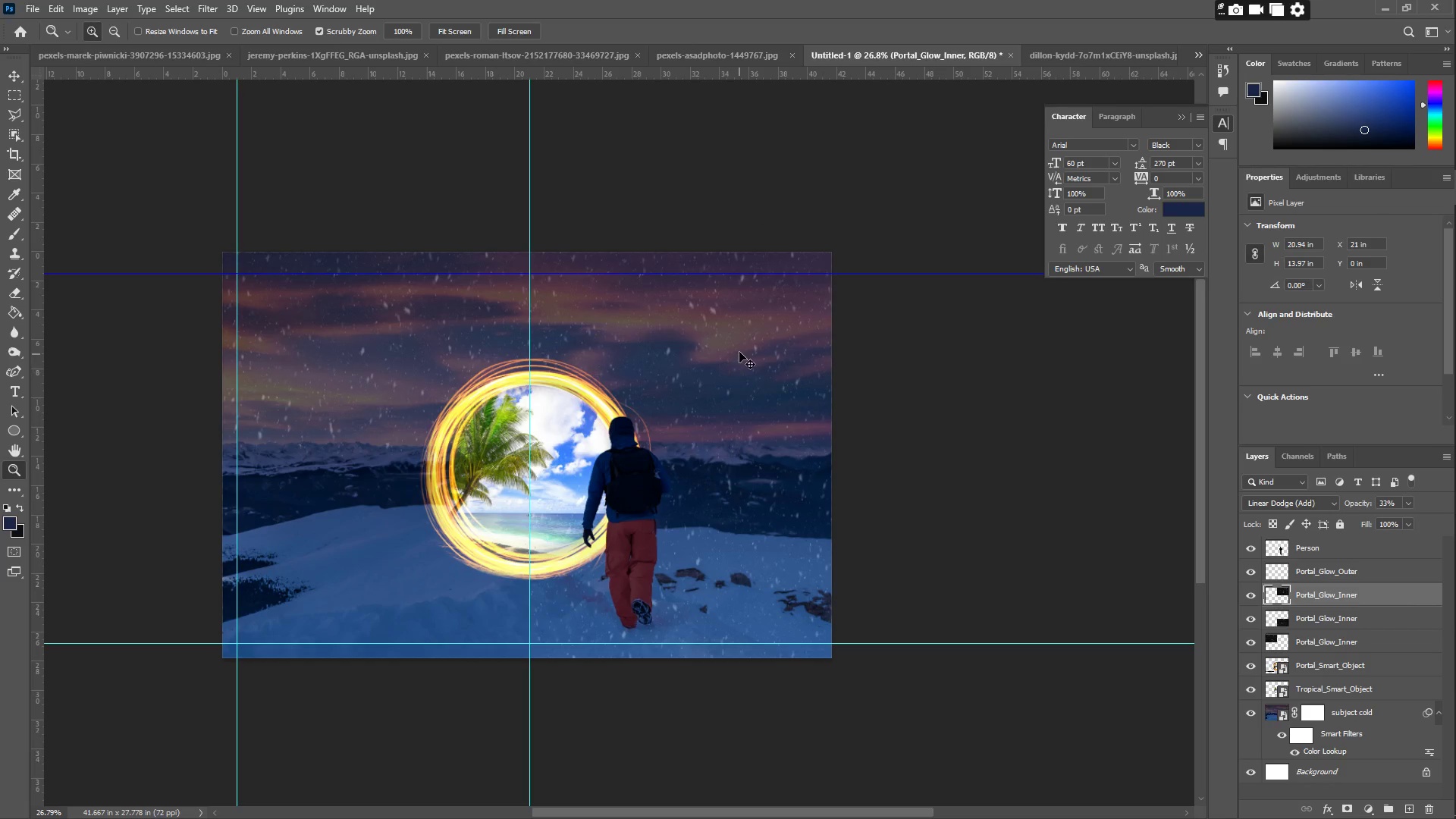 
key(Control+V)
 